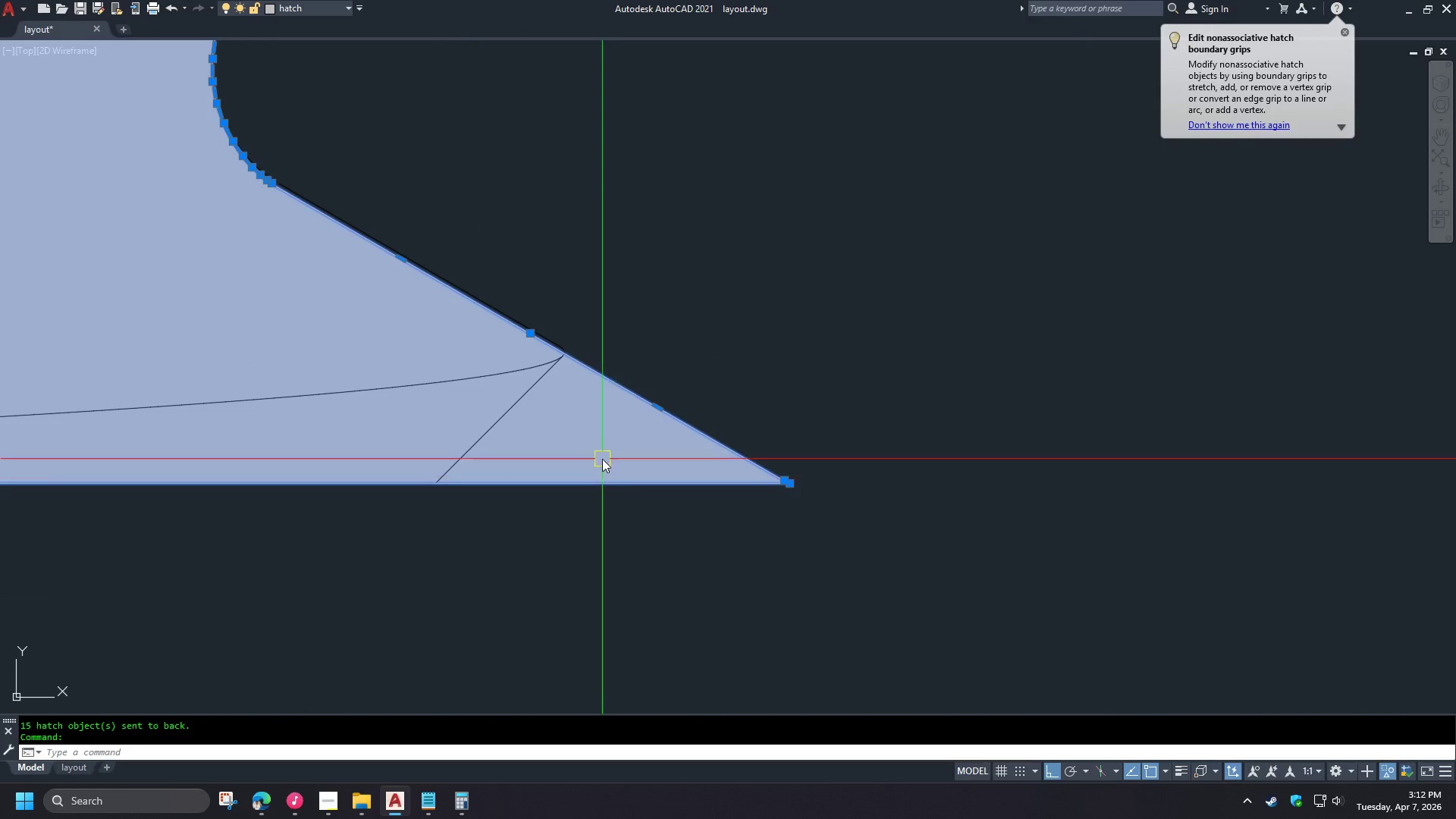 
scroll: coordinate [425, 413], scroll_direction: up, amount: 3.0
 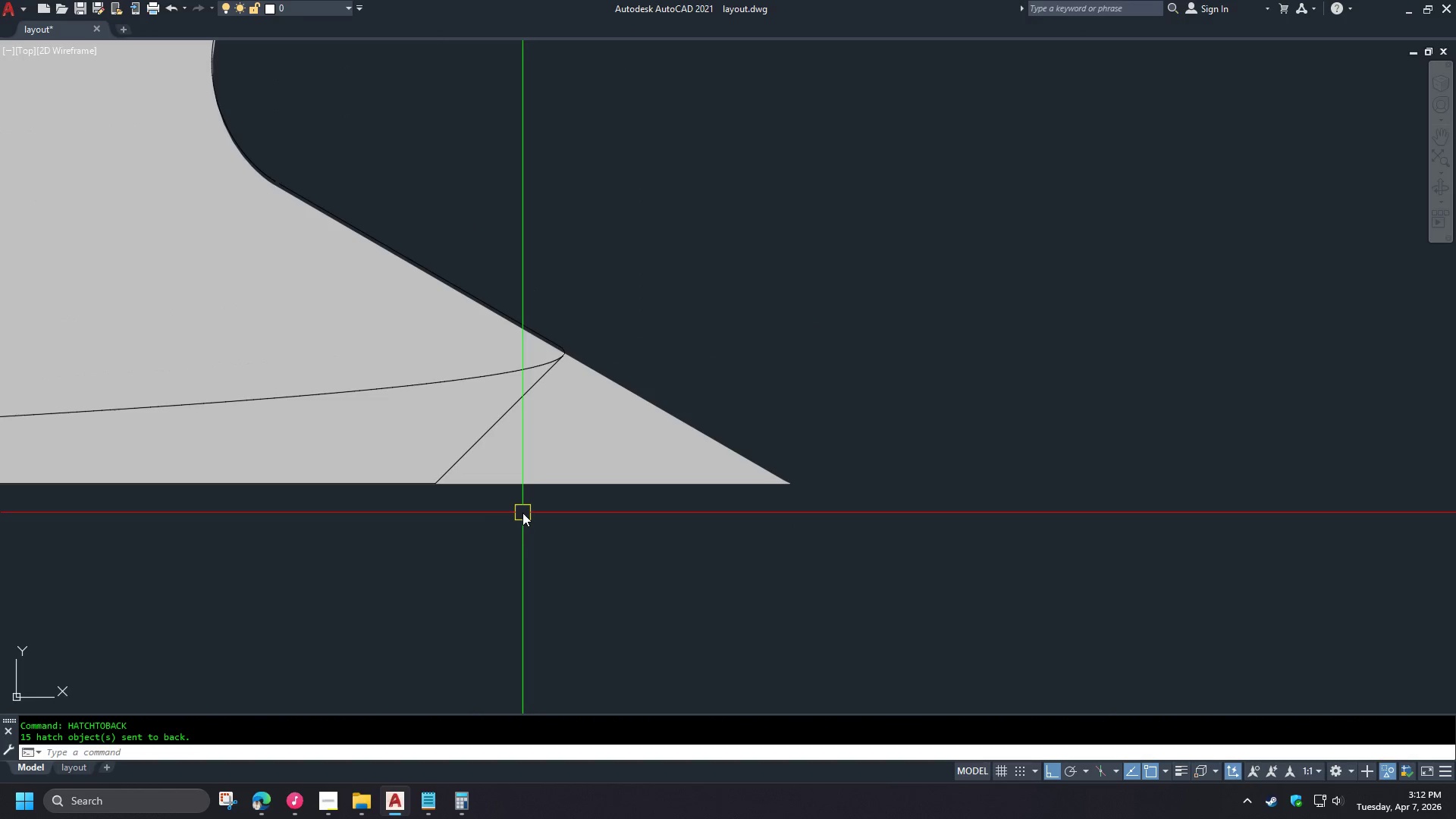 
key(E)
 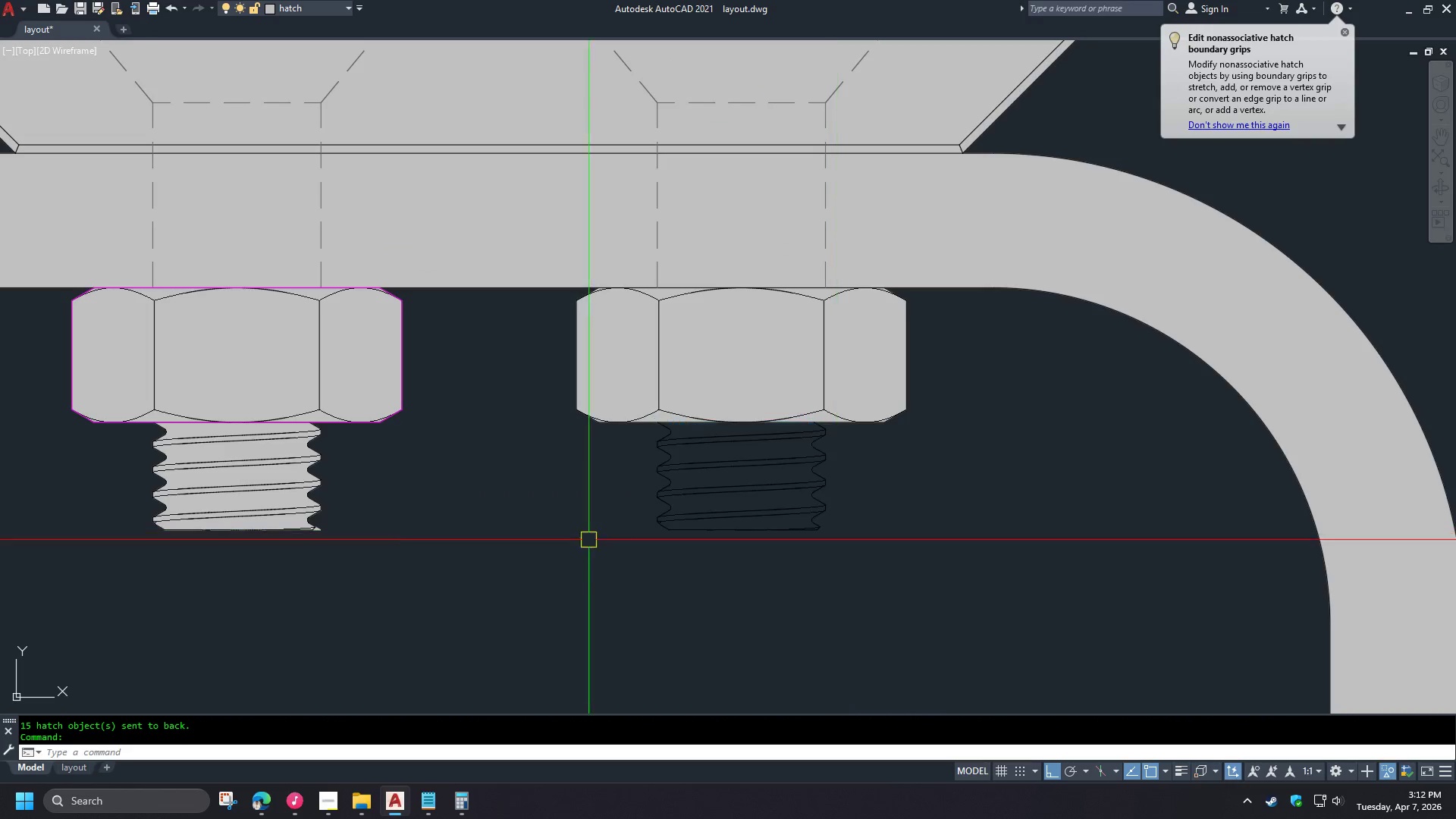 
key(Space)
 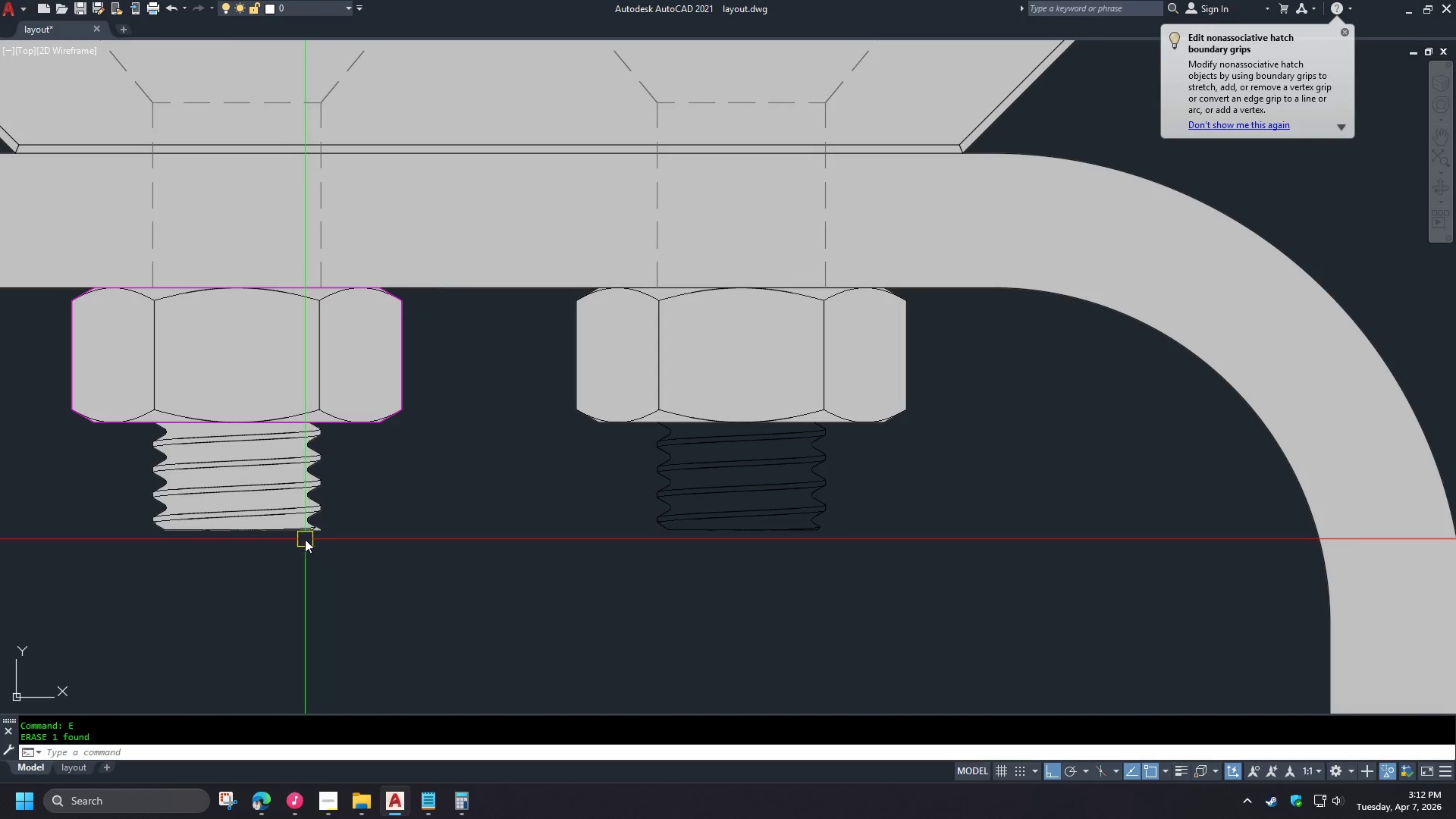 
key(L)
 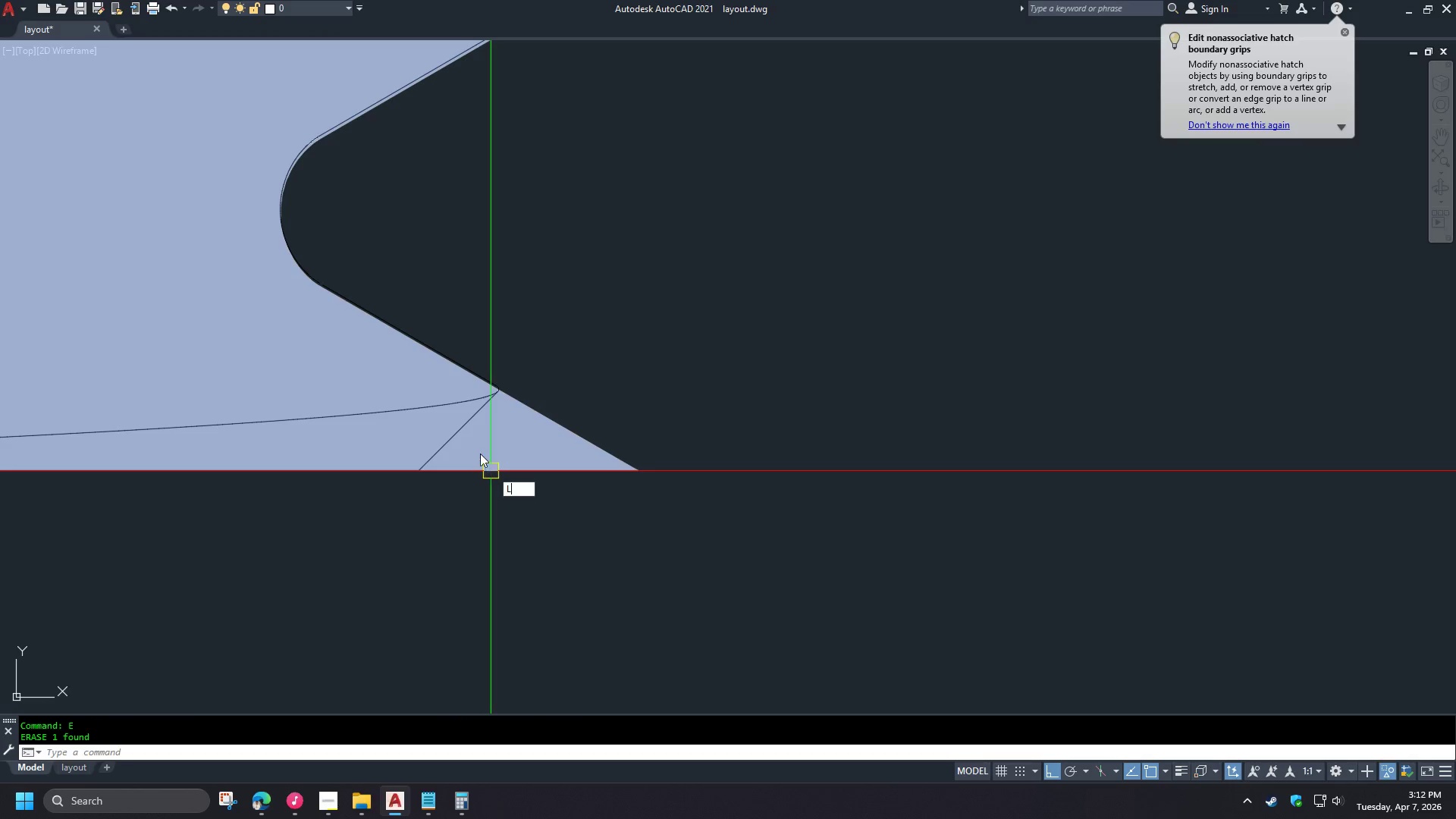 
scroll: coordinate [843, 533], scroll_direction: down, amount: 8.0
 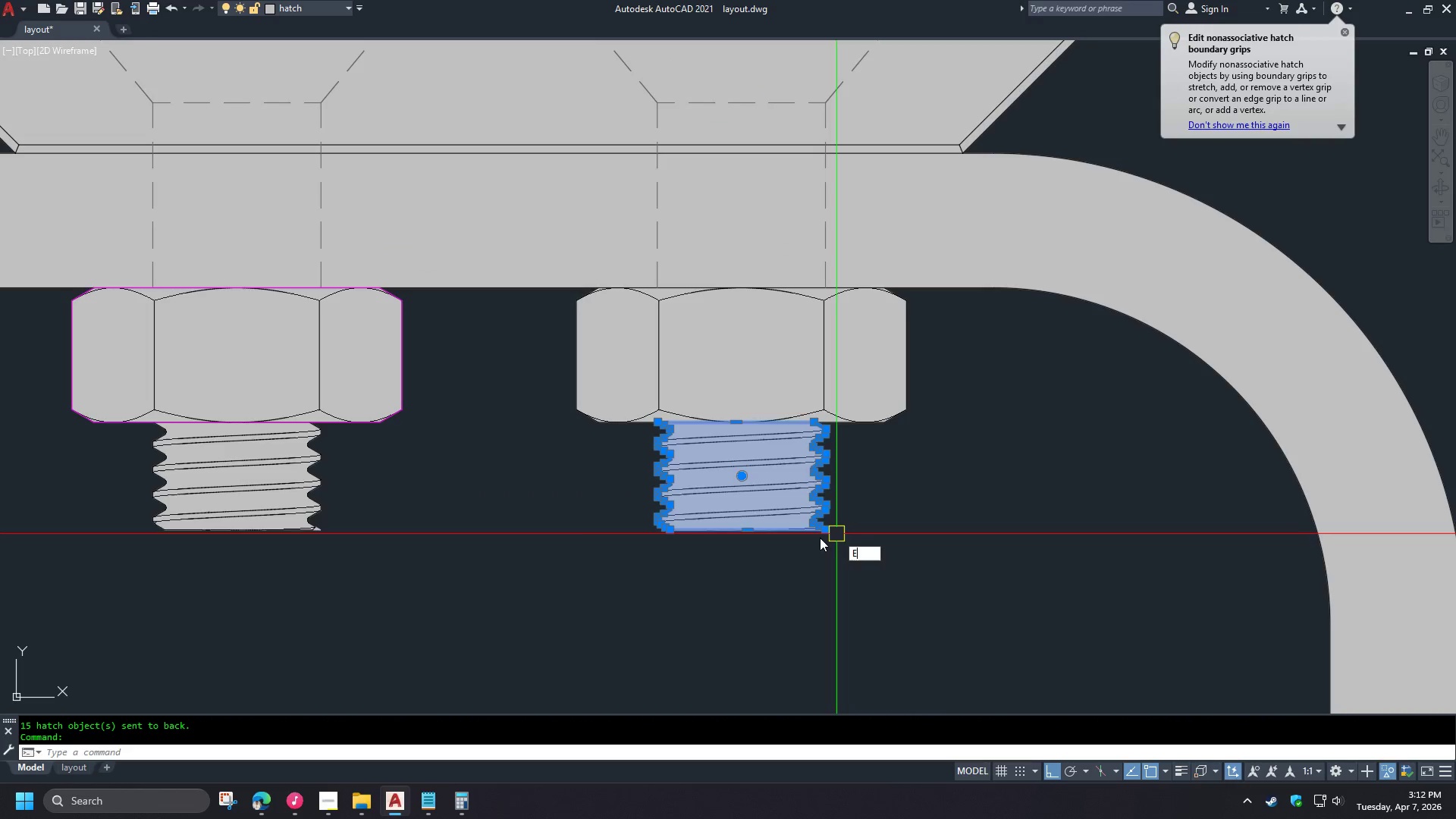 
key(Space)
 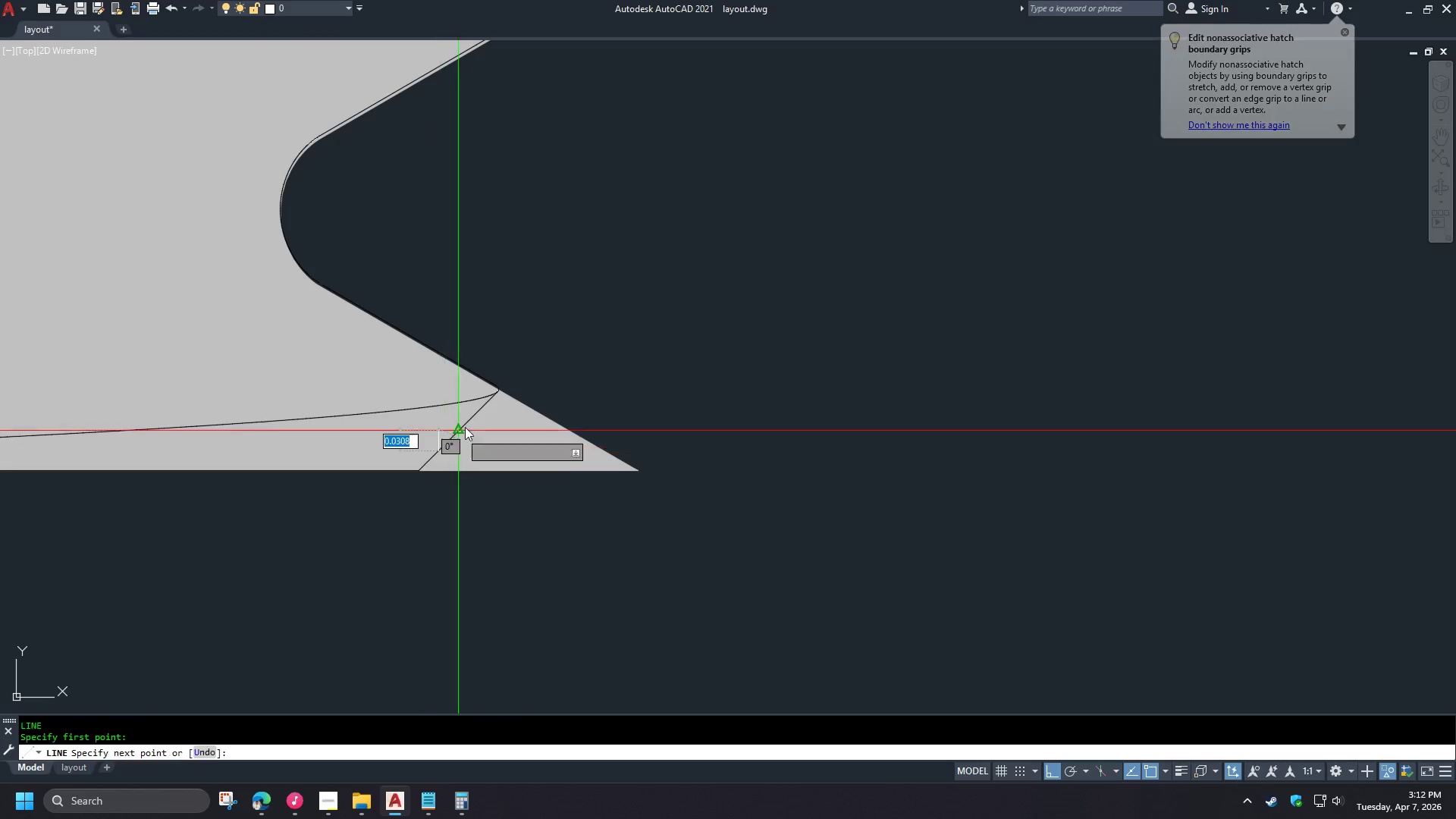 
double_click([474, 417])
 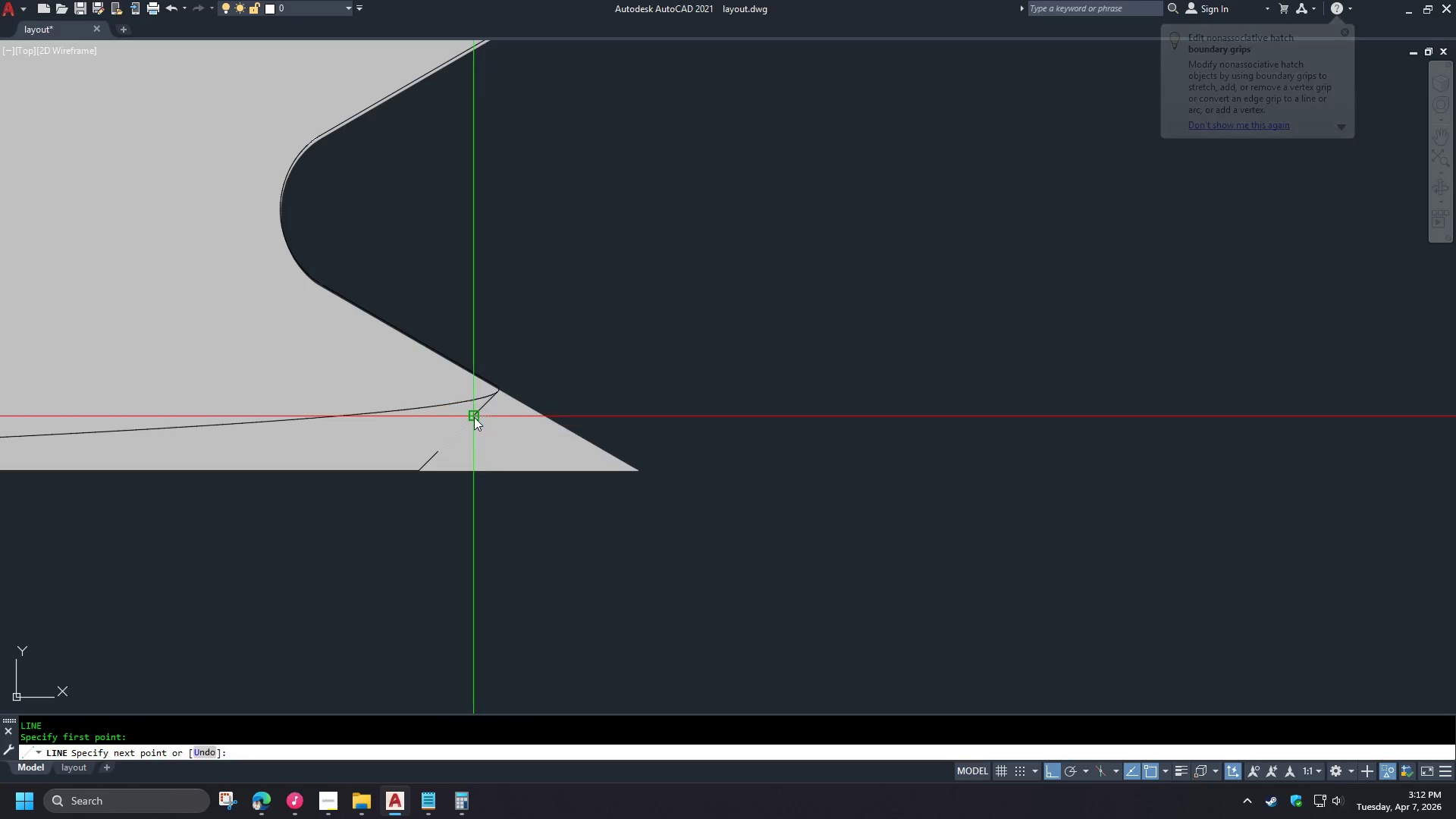 
scroll: coordinate [418, 460], scroll_direction: up, amount: 7.0
 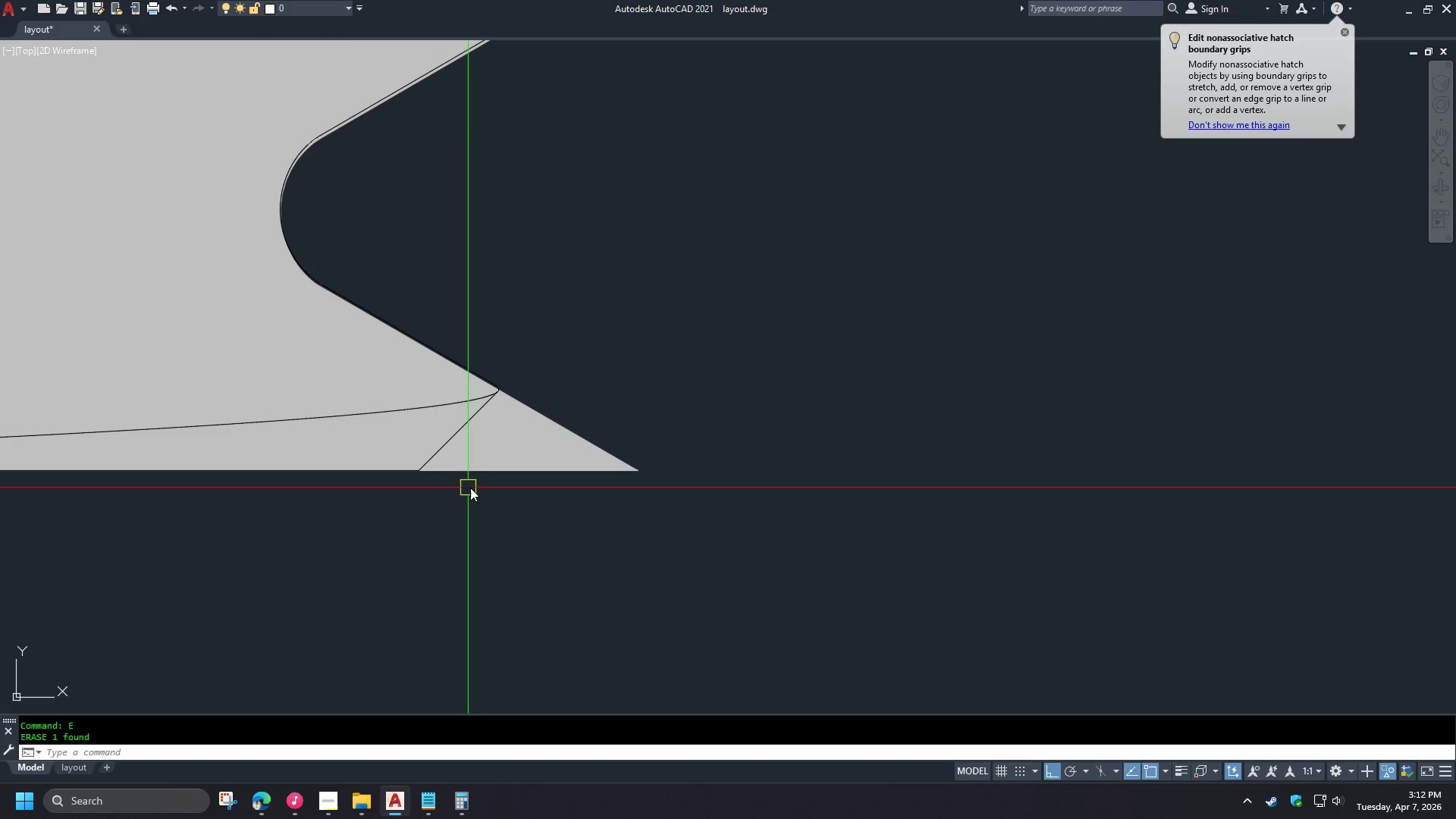 
key(Space)
 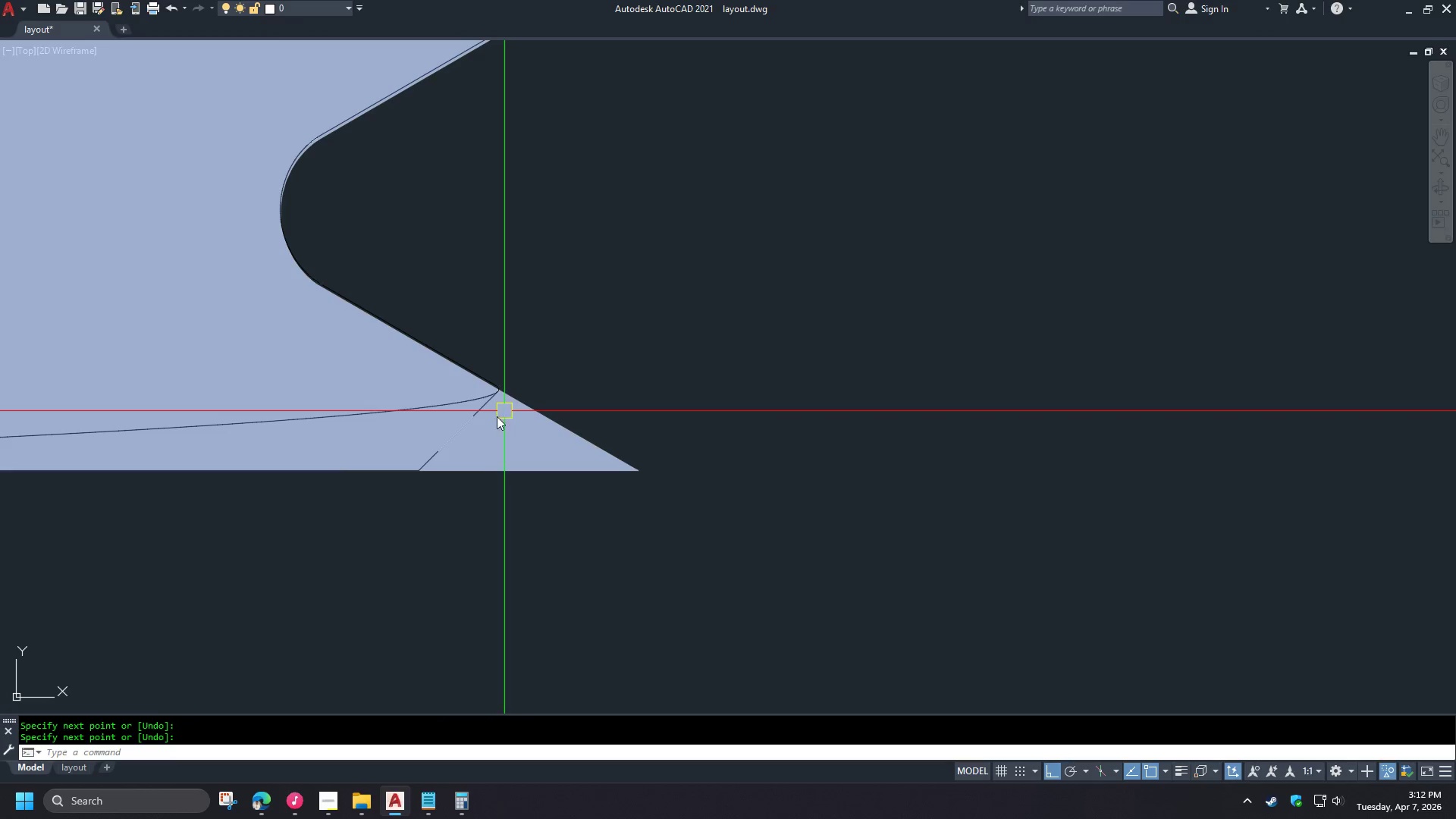 
key(C)
 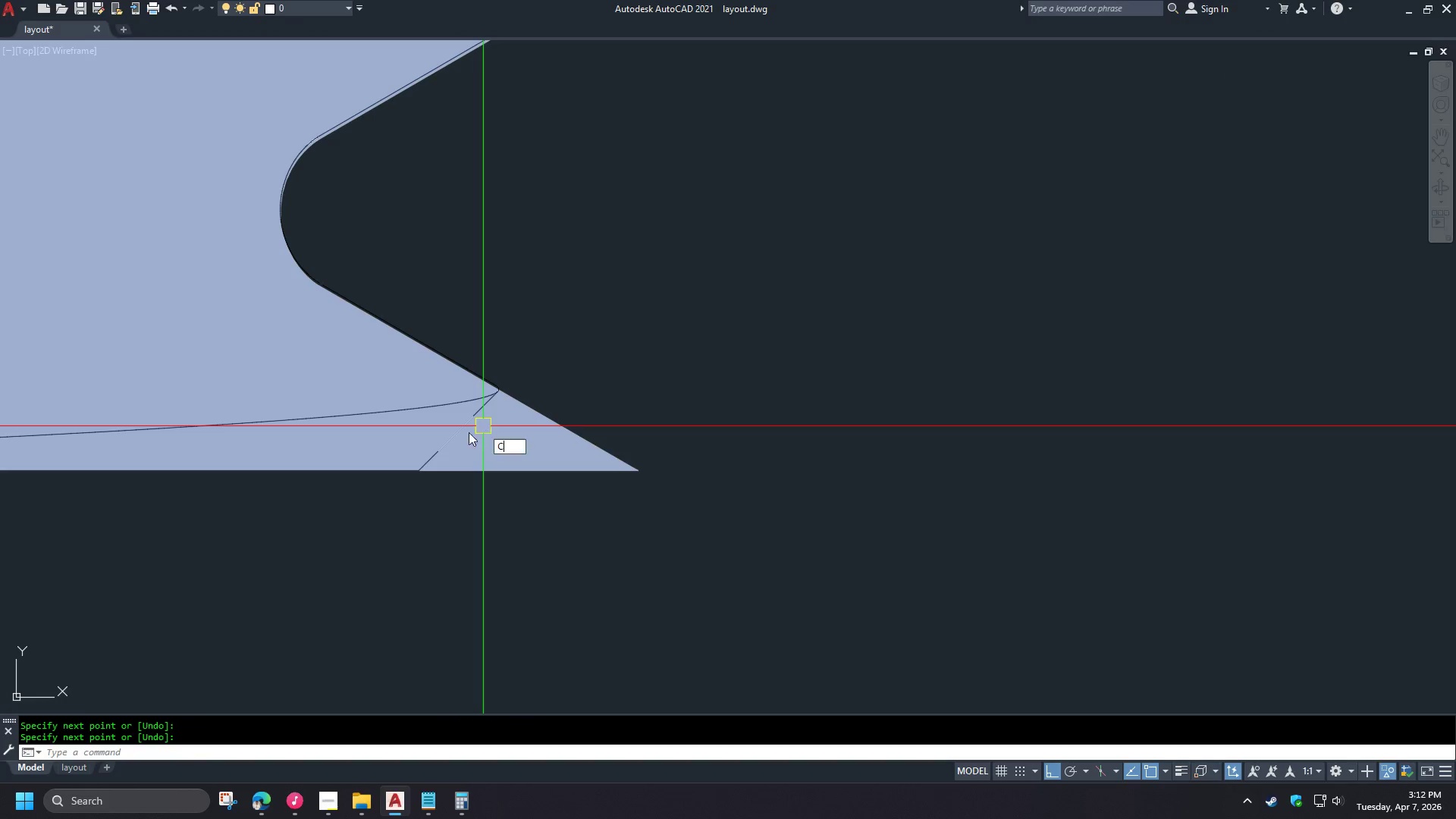 
key(Space)
 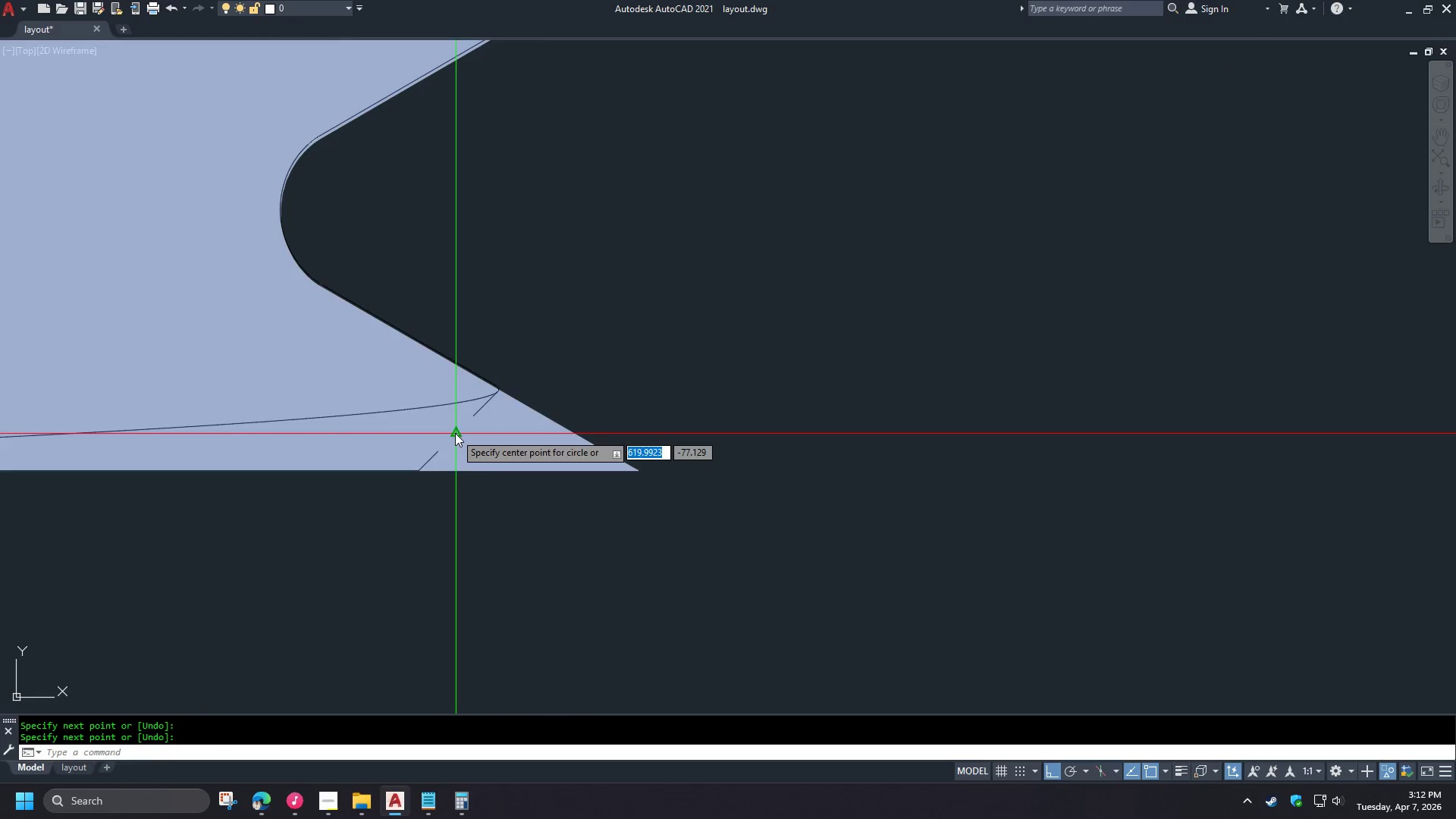 
left_click_drag(start_coordinate=[455, 433], to_coordinate=[460, 440])
 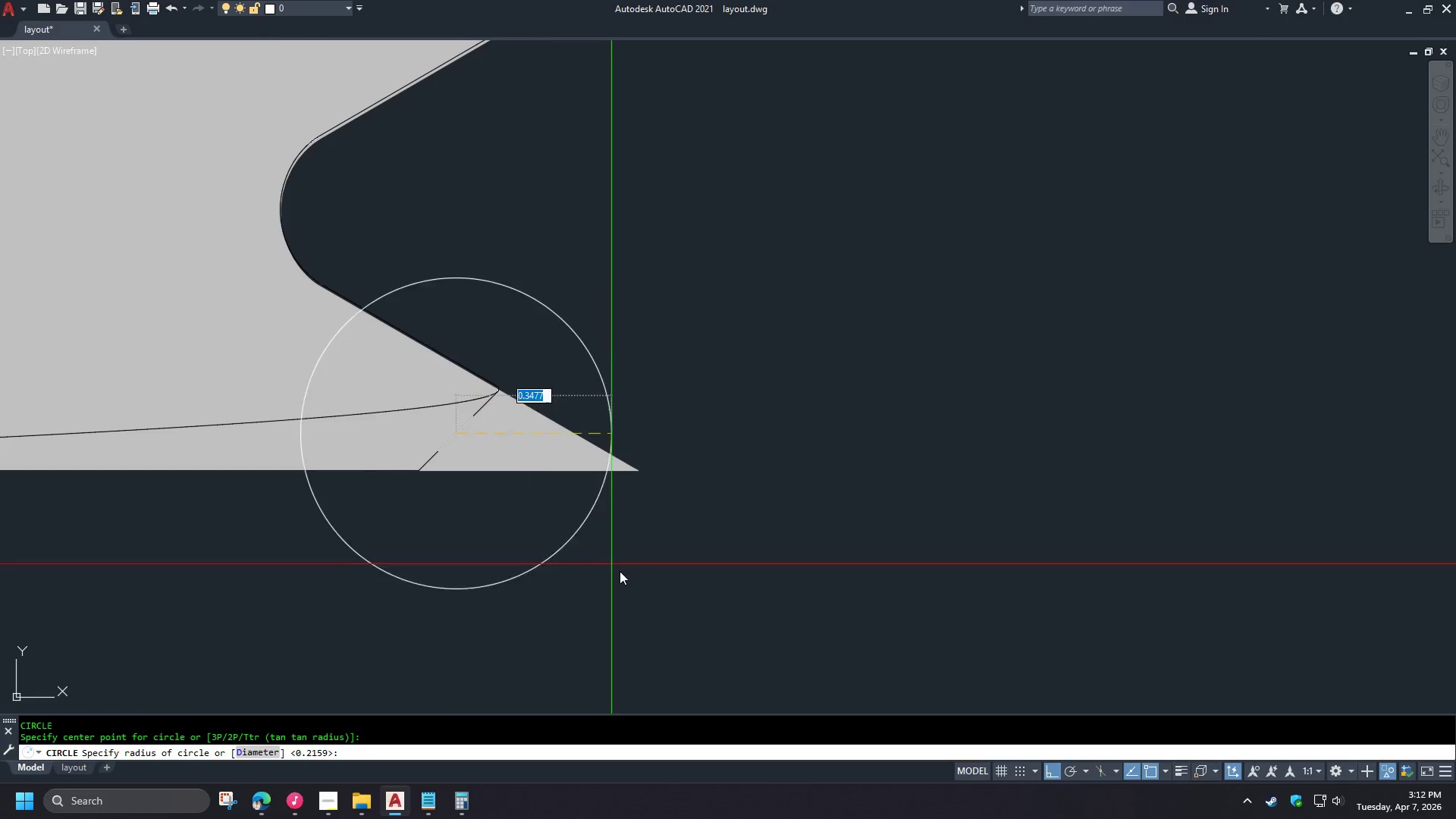 
double_click([620, 571])
 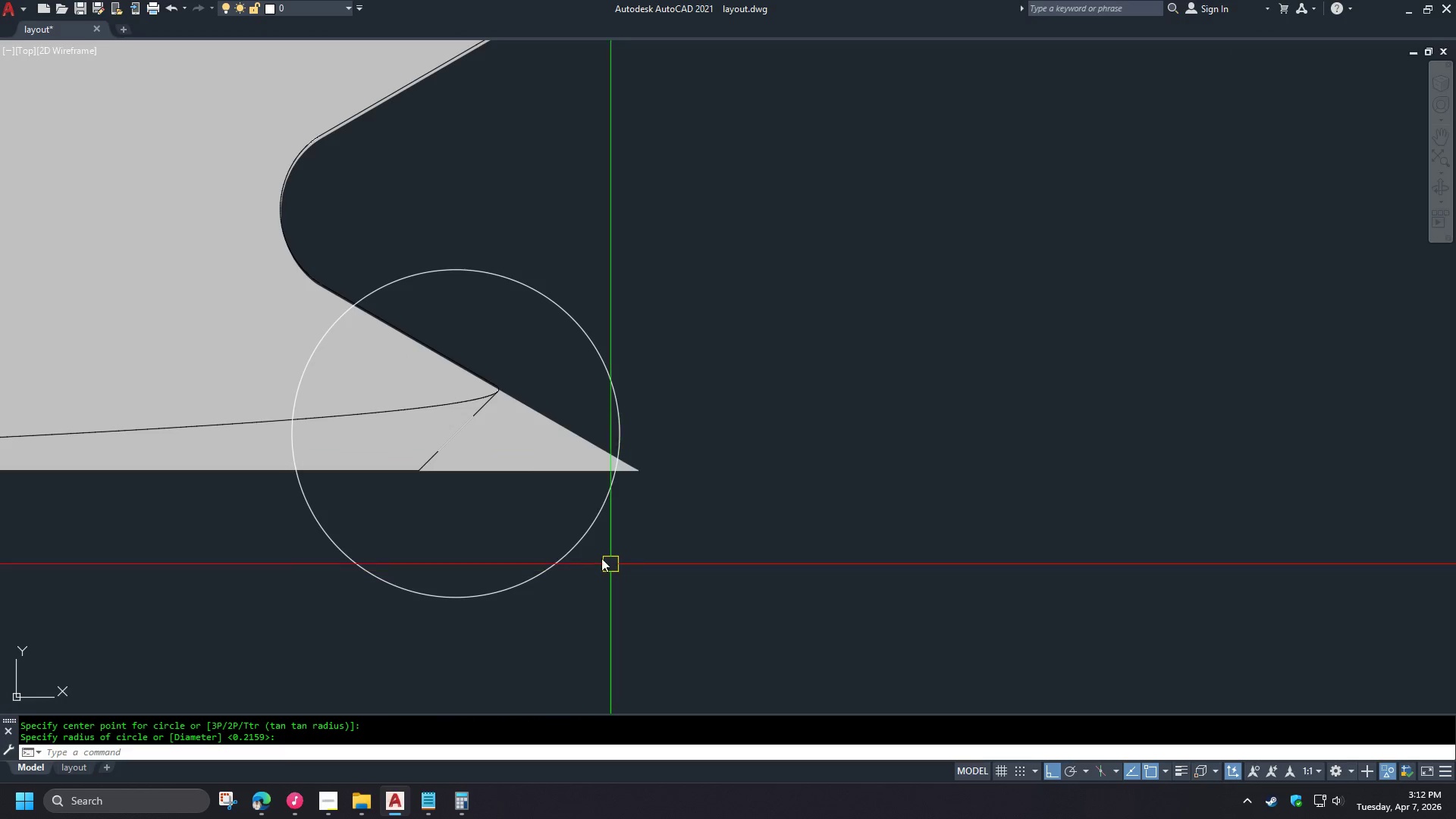 
type(EX )
 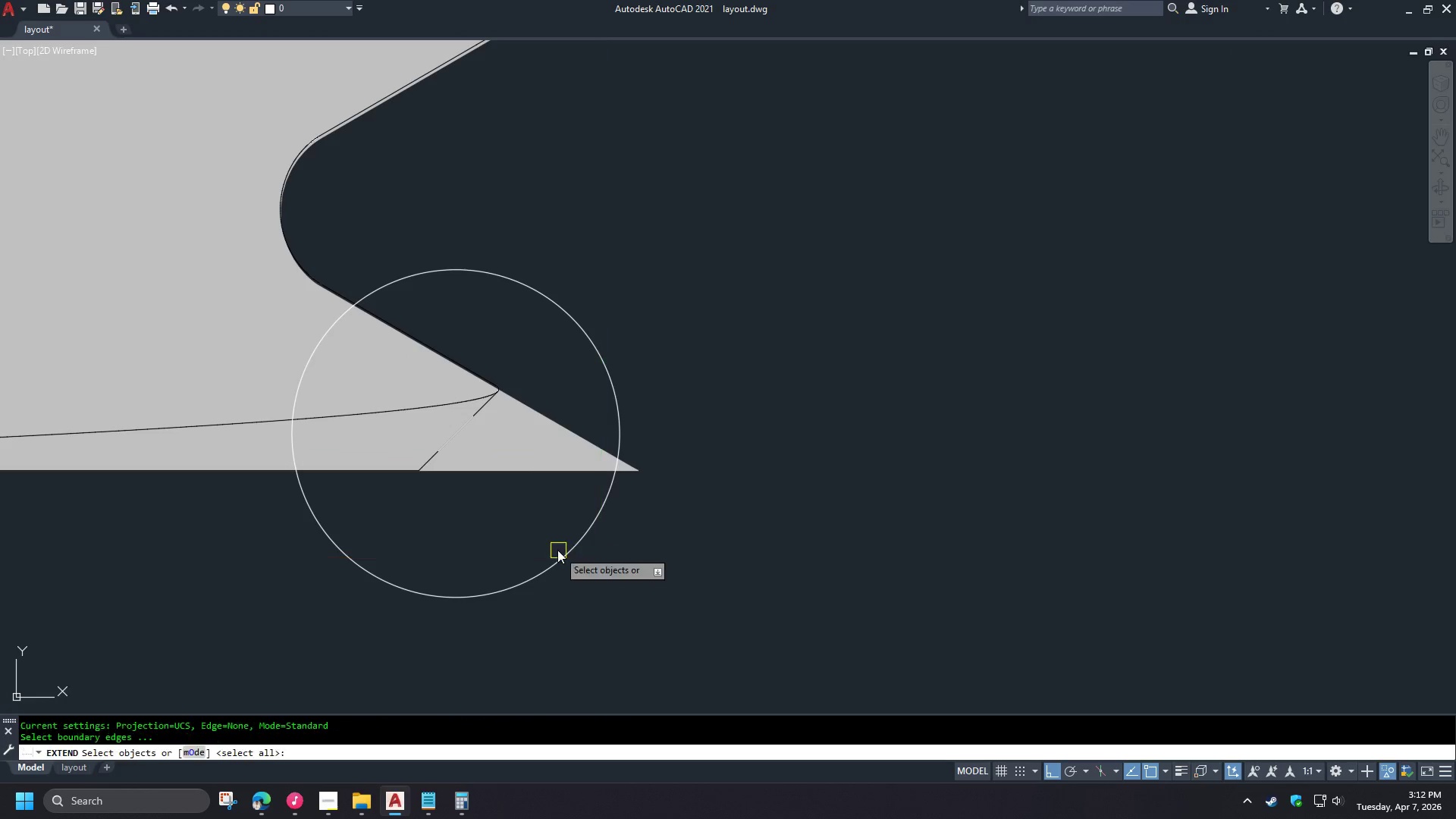 
left_click([557, 550])
 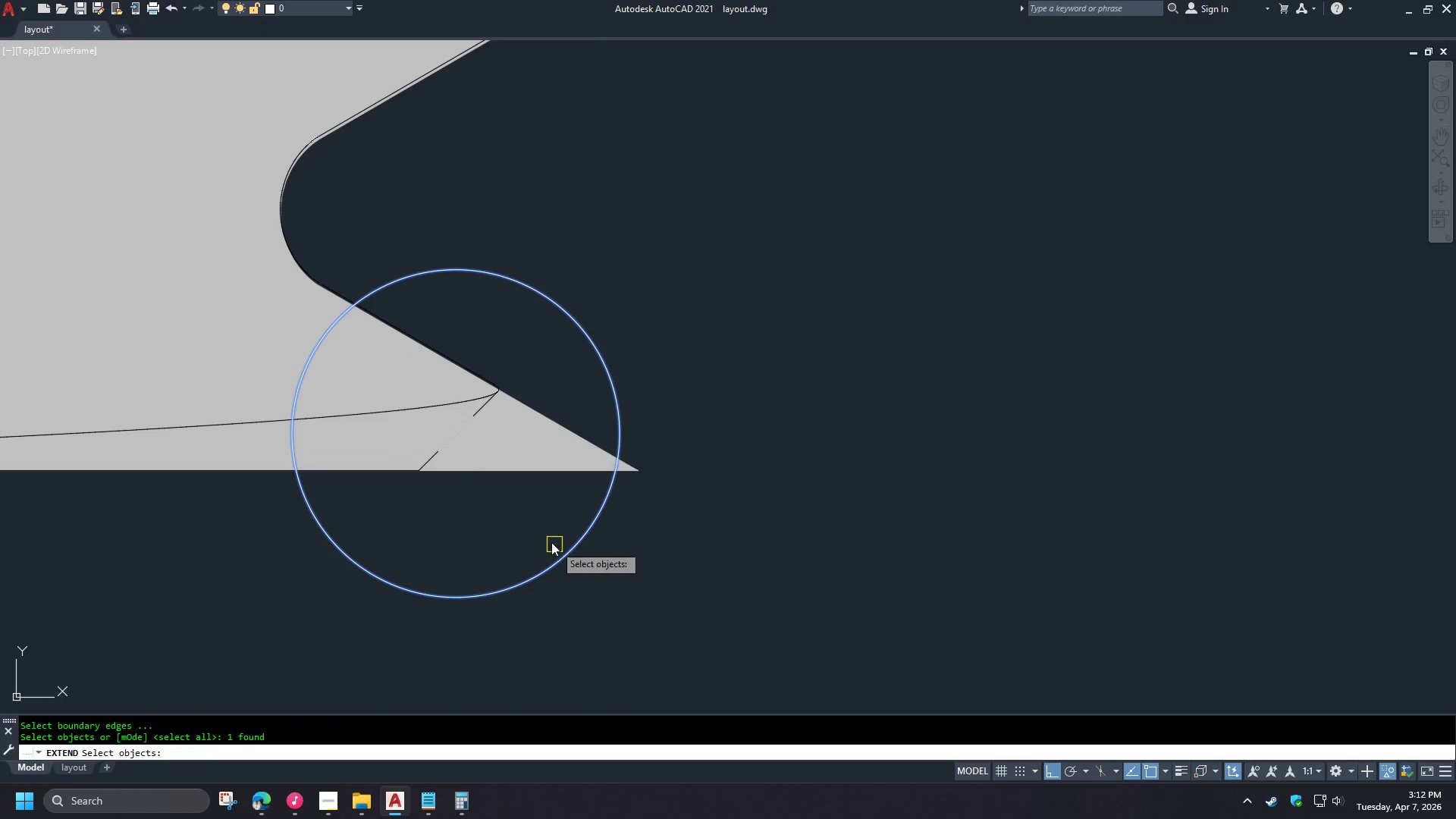 
key(Space)
 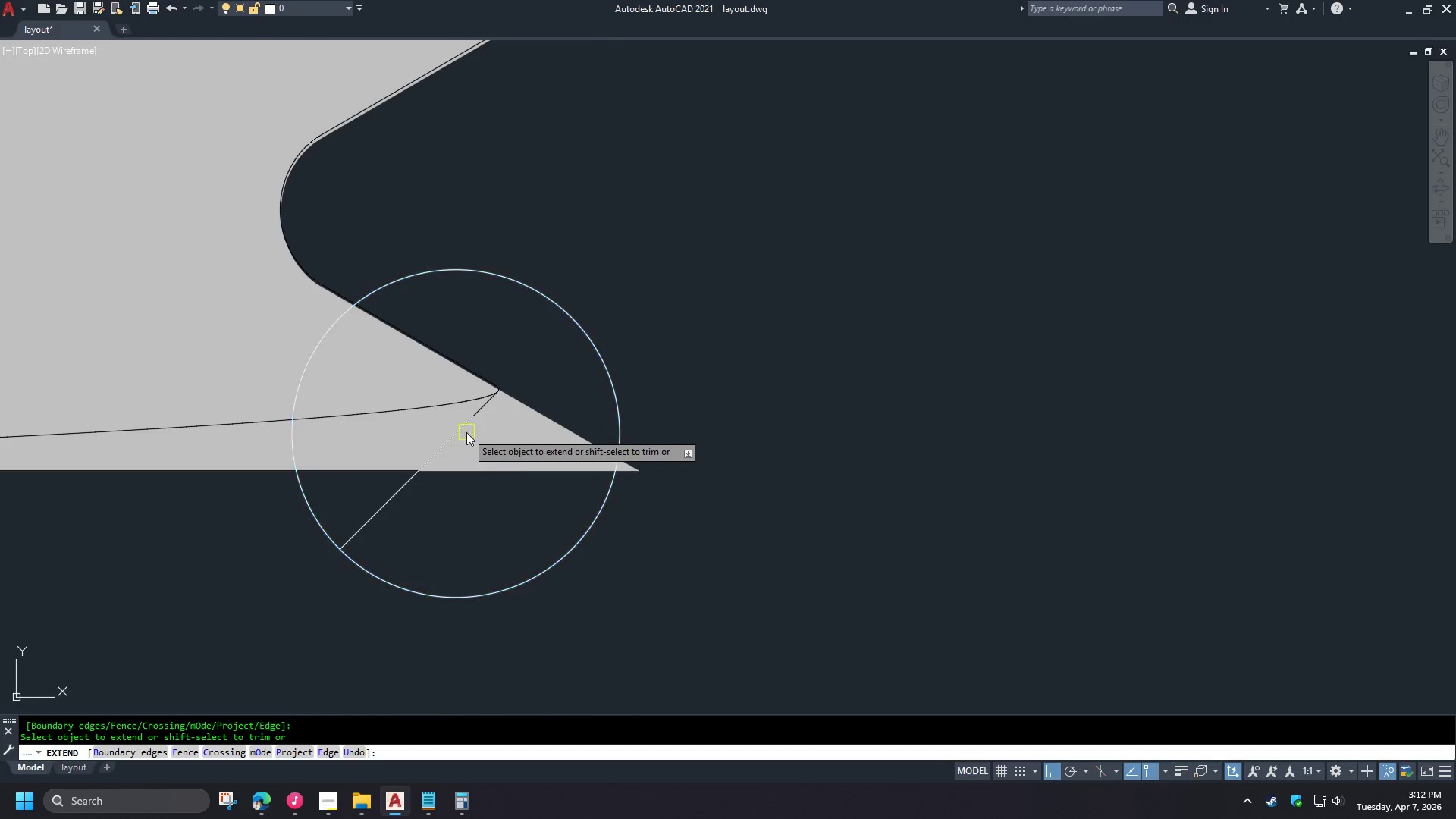 
double_click([475, 425])
 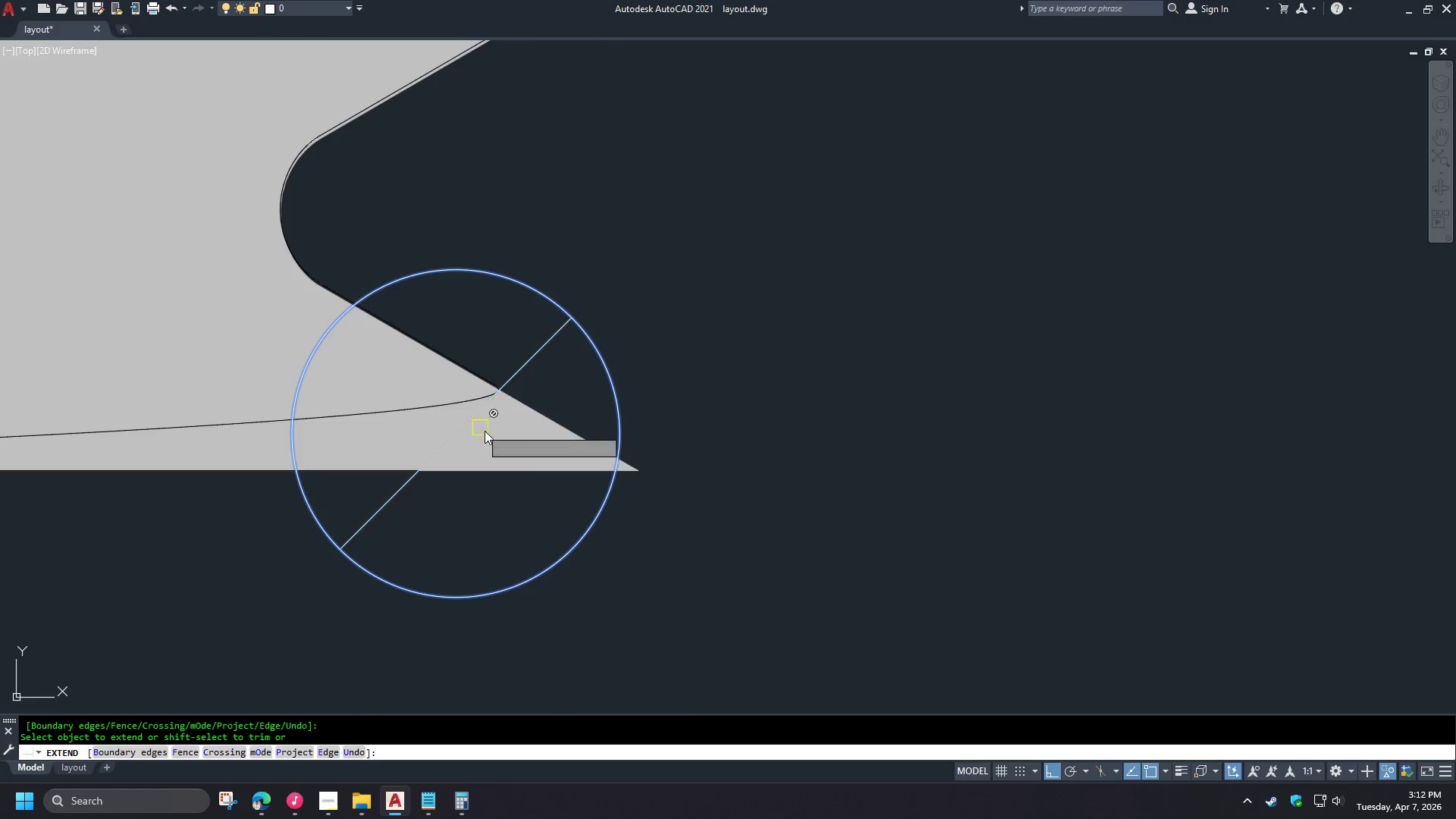 
type( E TR  )
 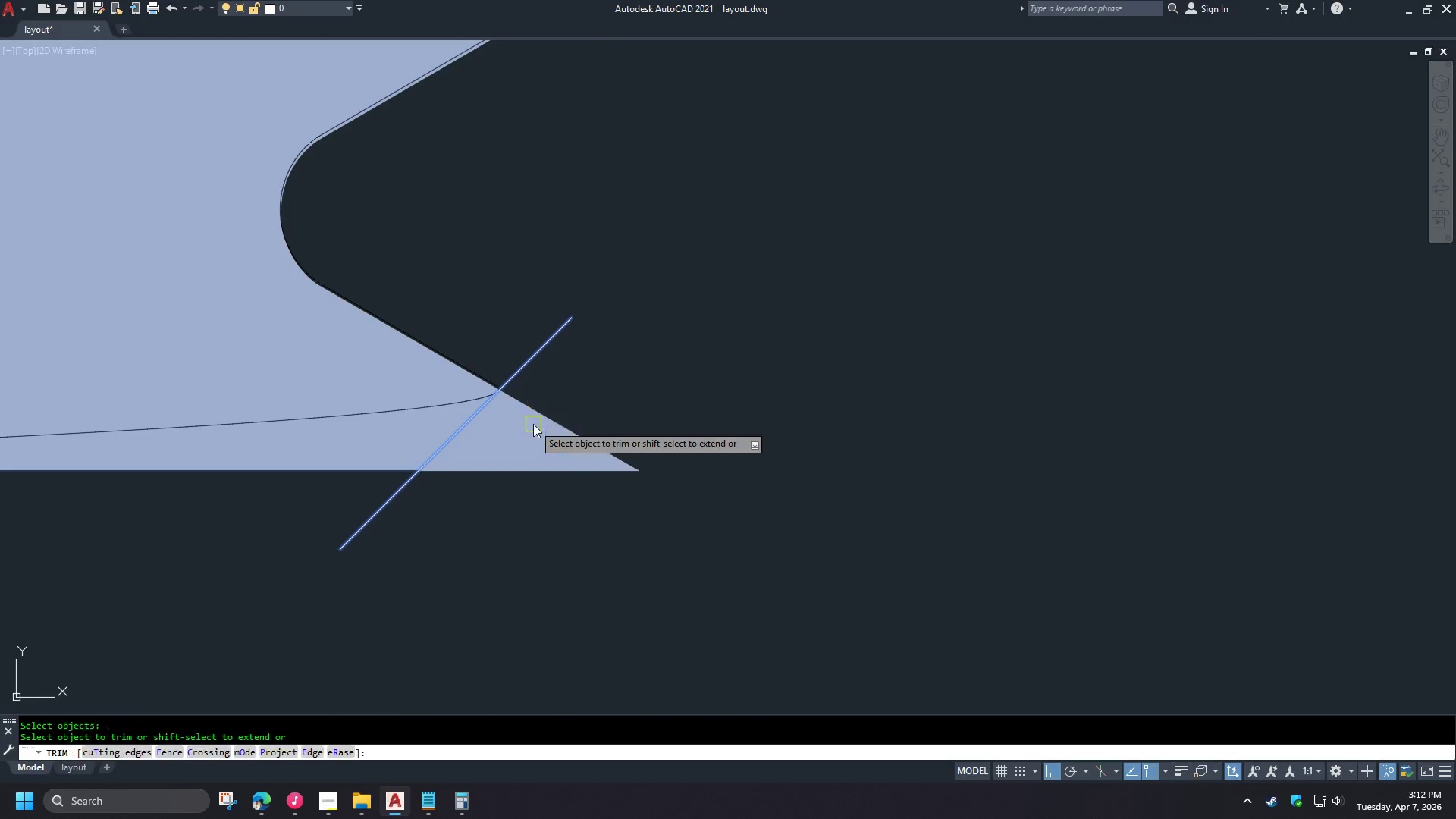 
double_click([533, 424])
 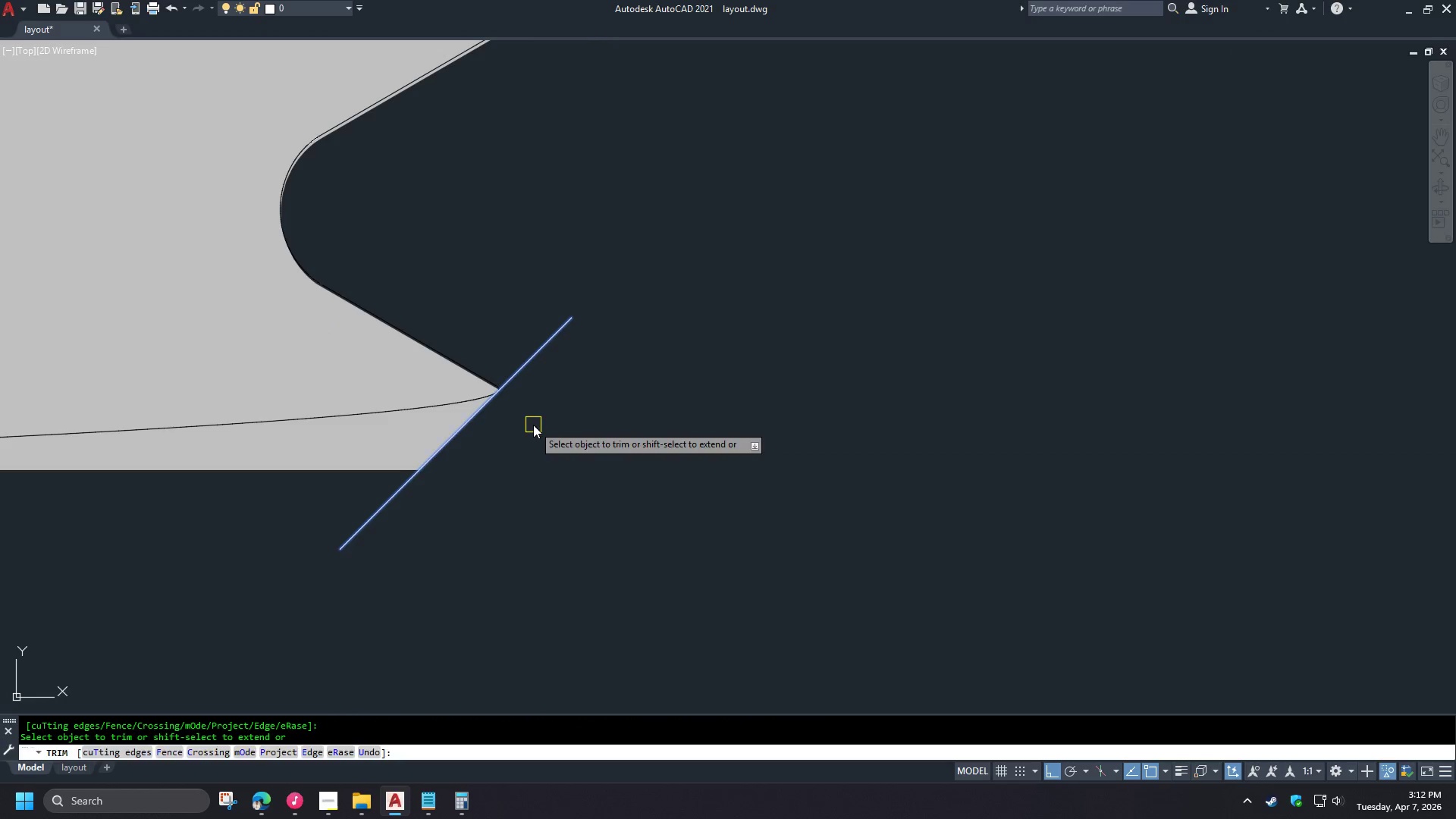 
key(Space)
 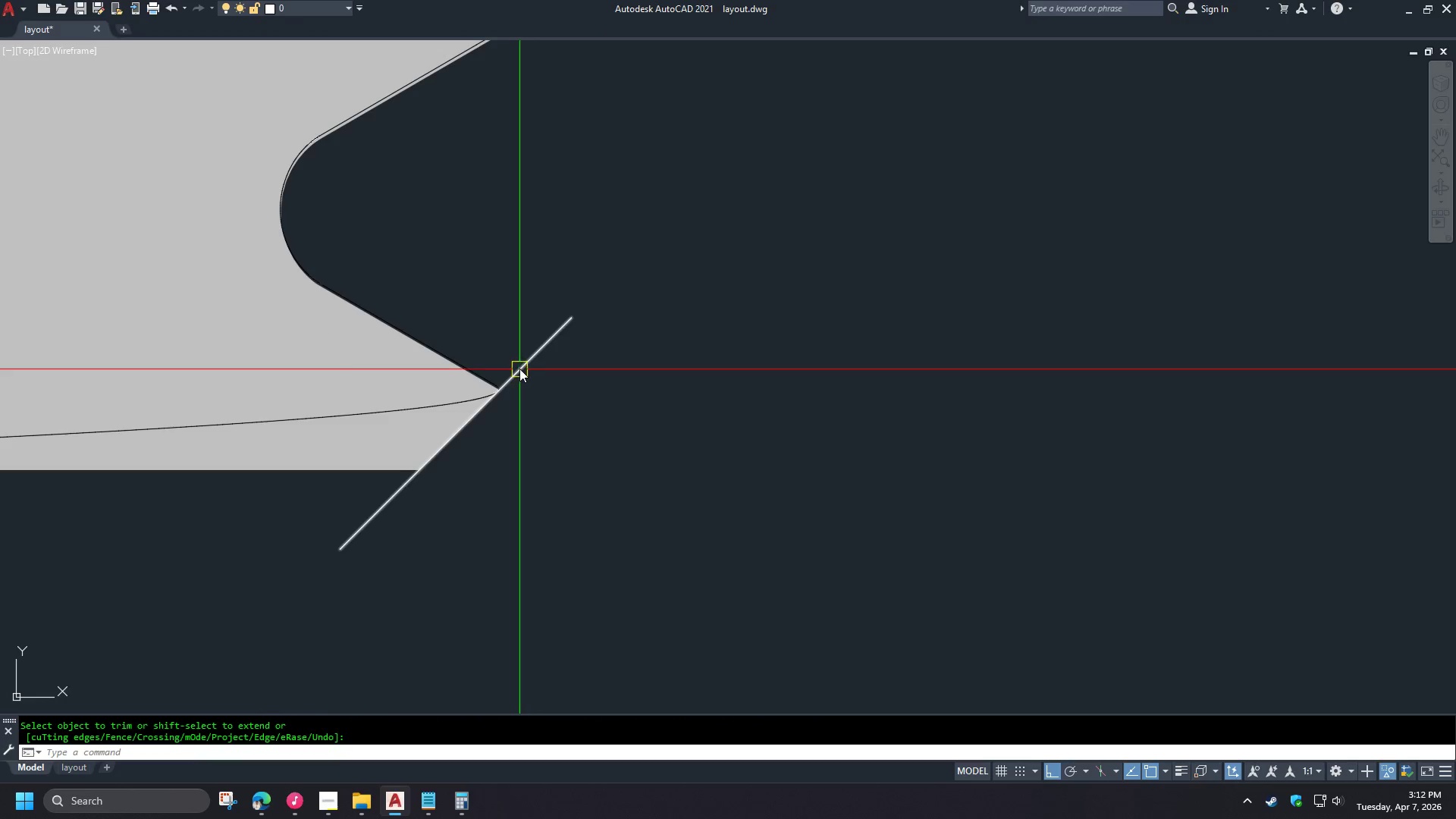 
left_click([519, 369])
 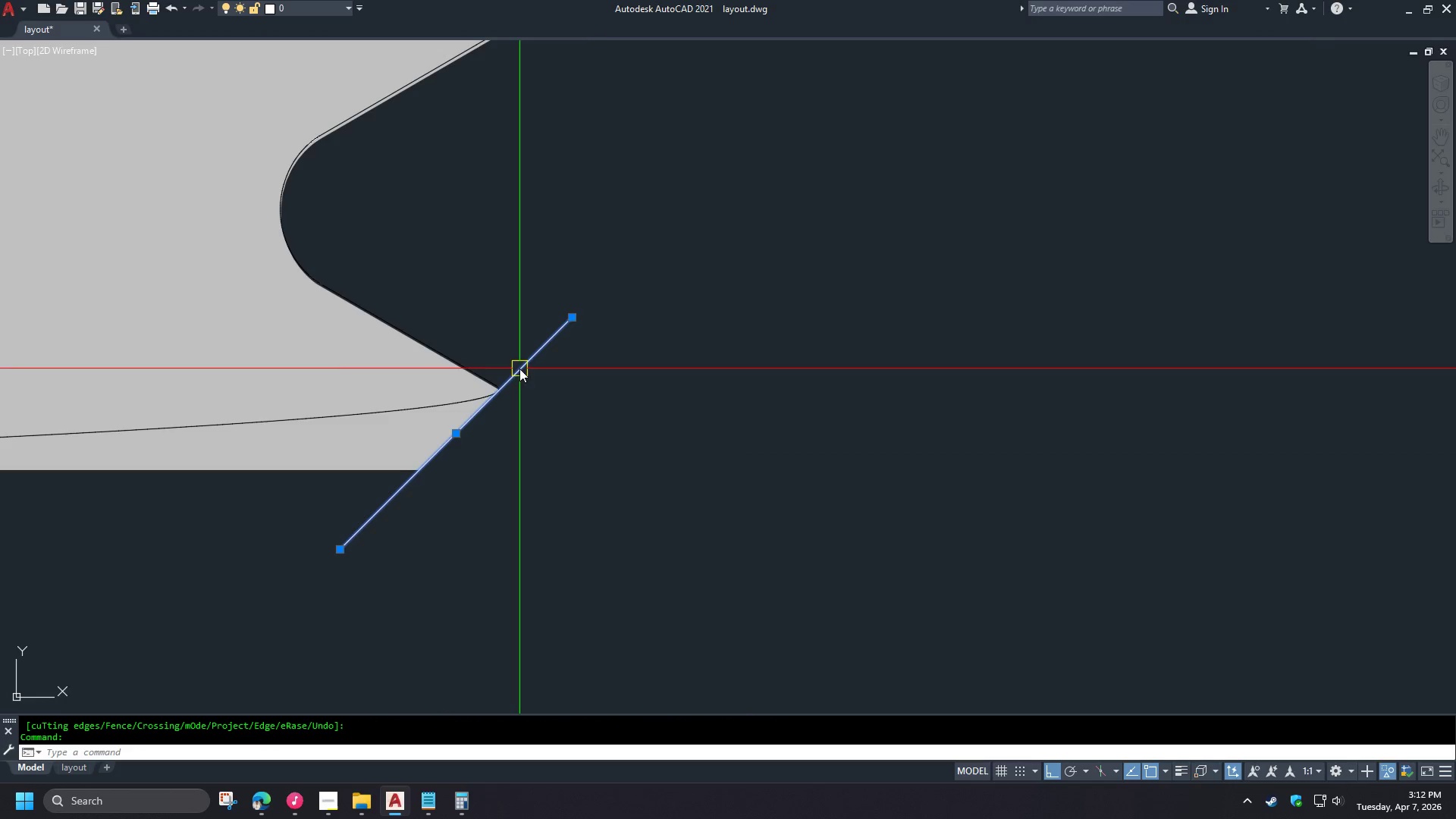 
key(E)
 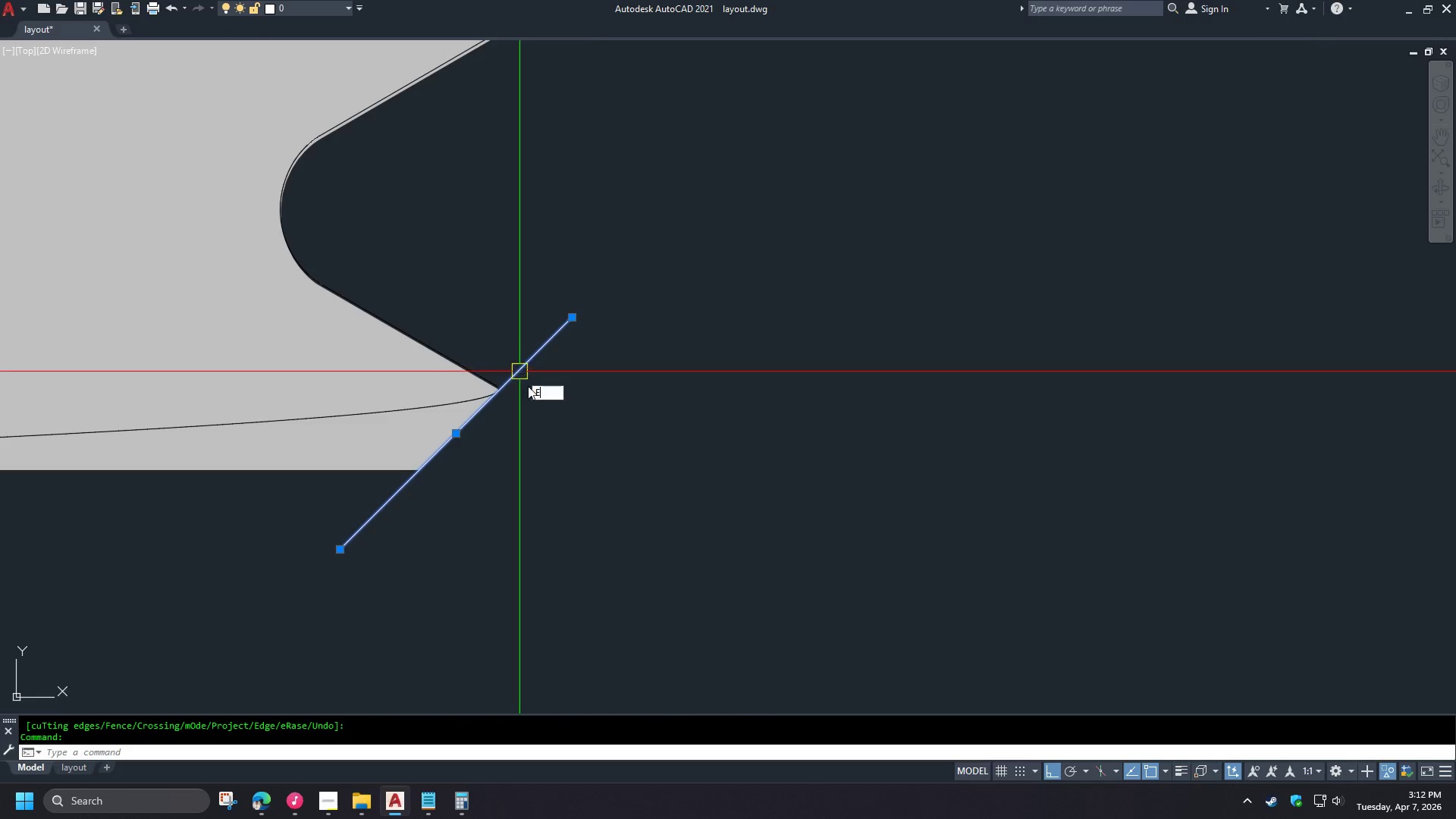 
key(Space)
 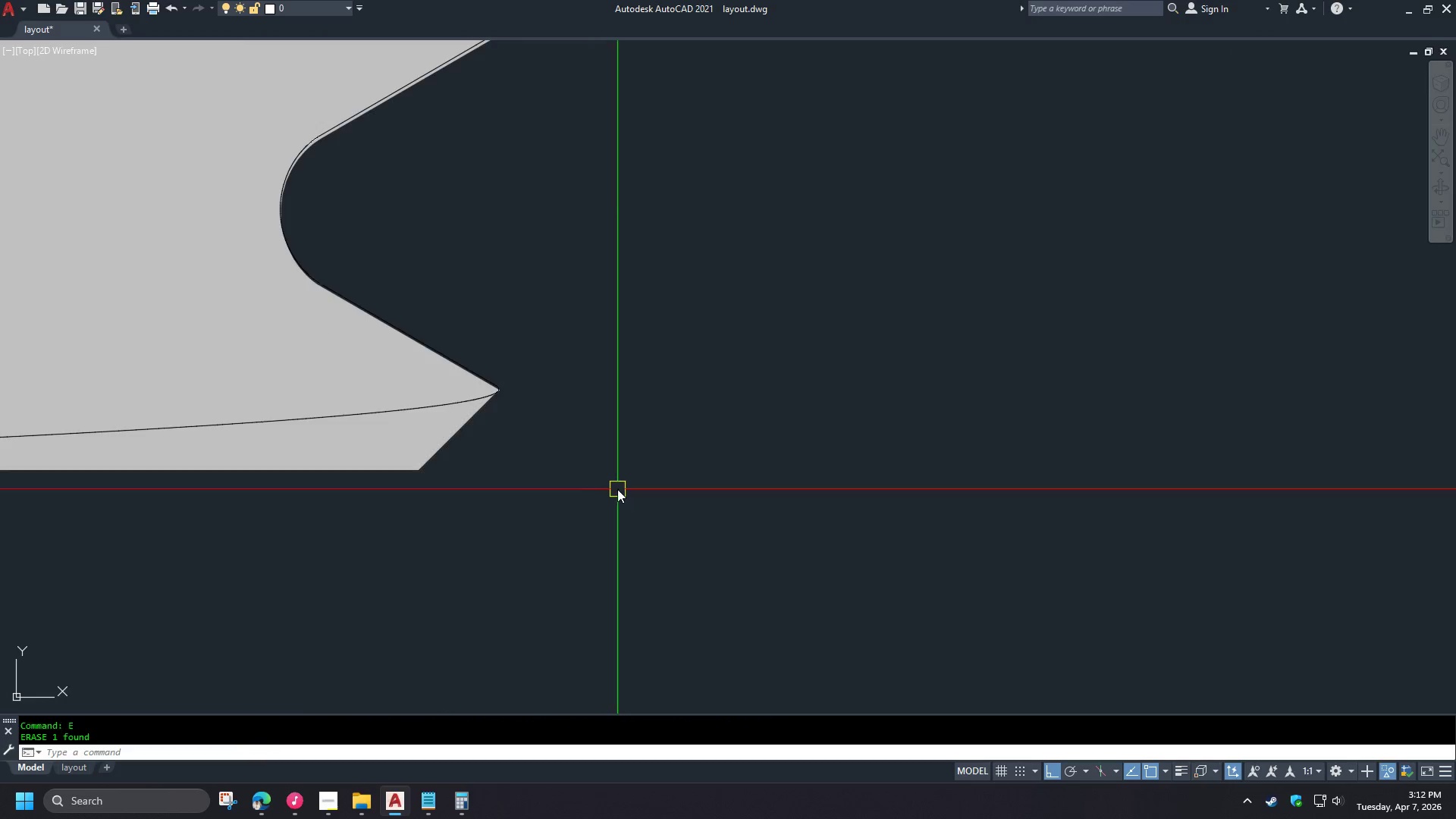 
left_click([500, 474])
 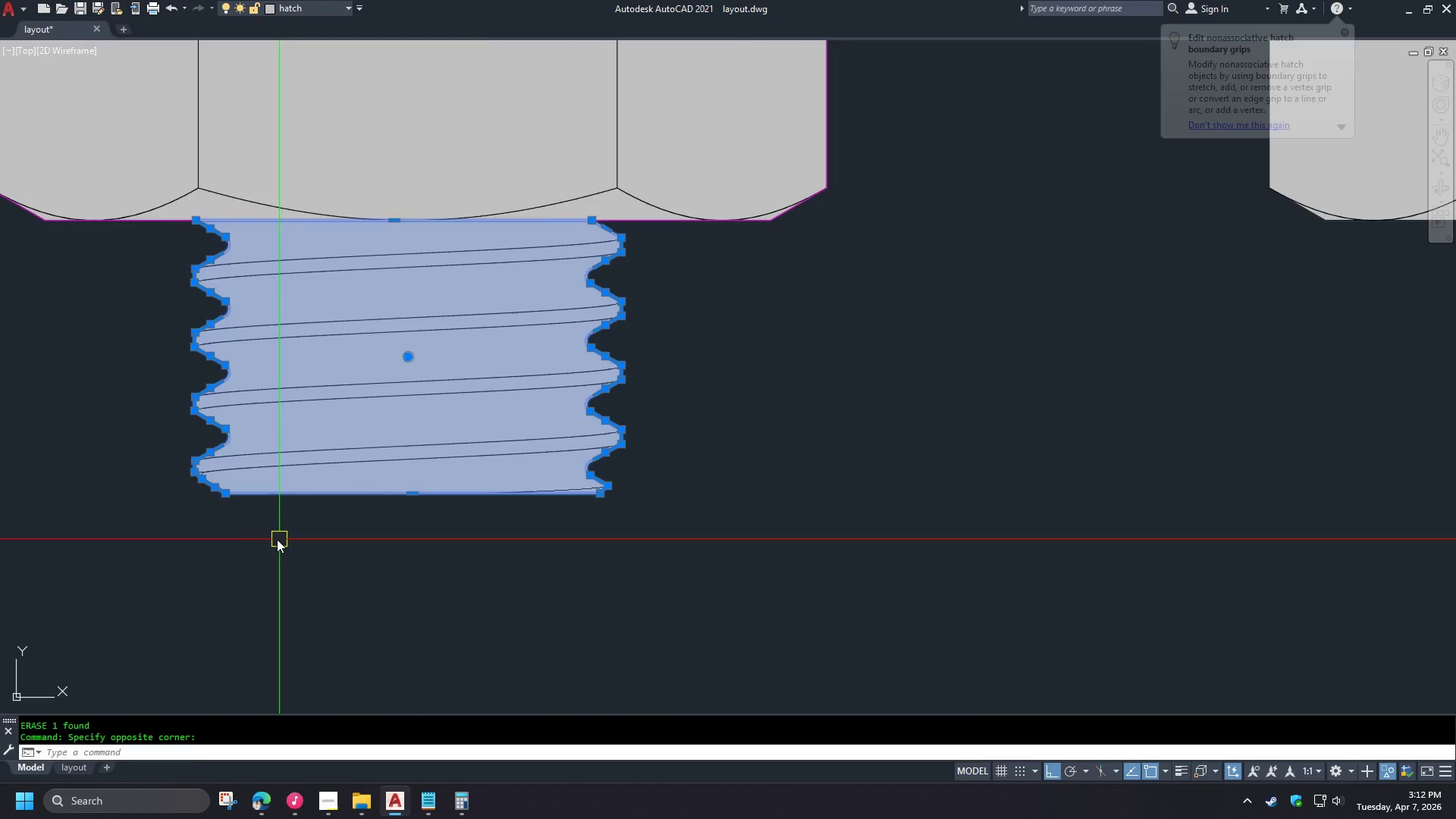 
key(C)
 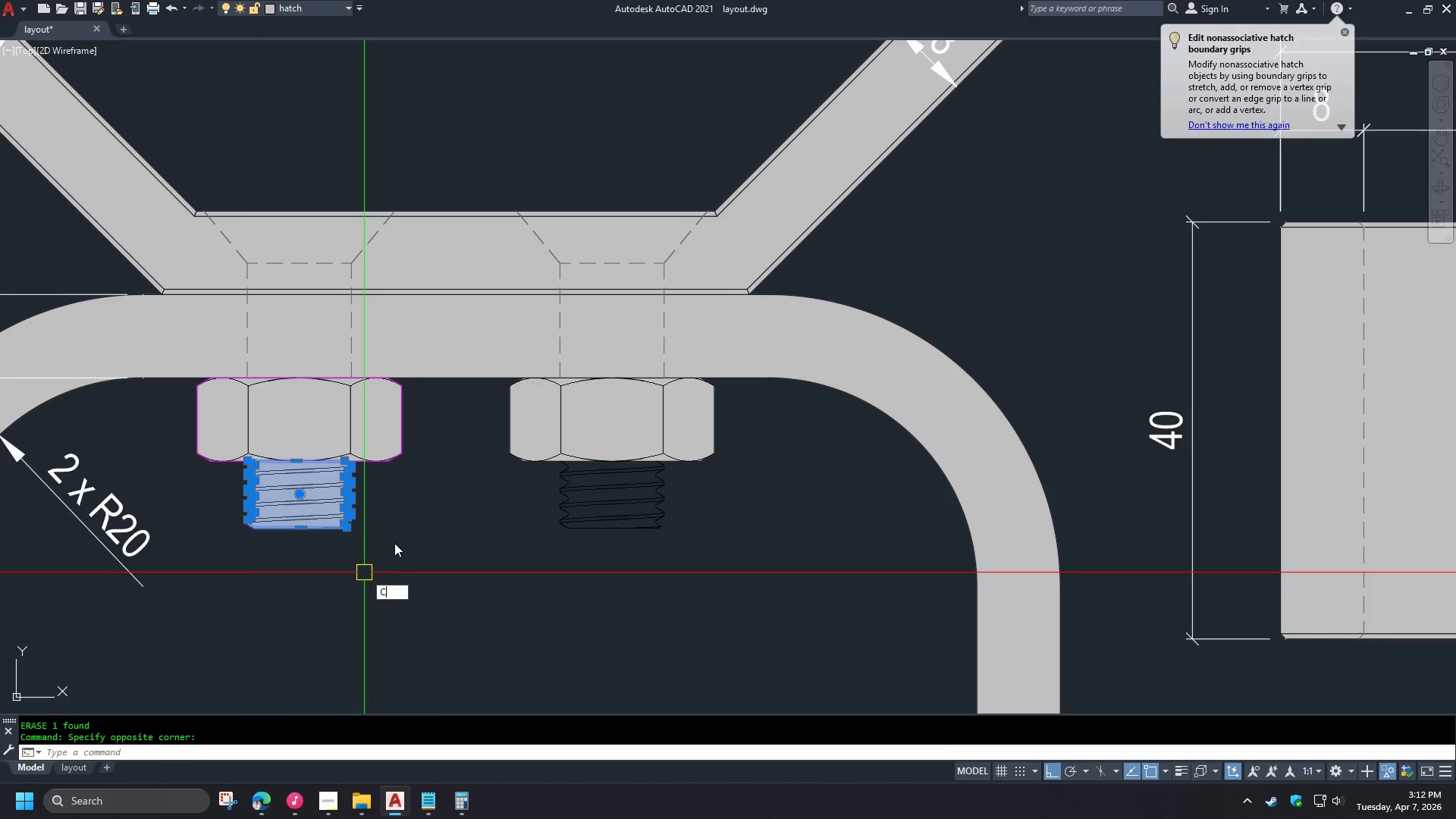 
scroll: coordinate [619, 500], scroll_direction: down, amount: 5.0
 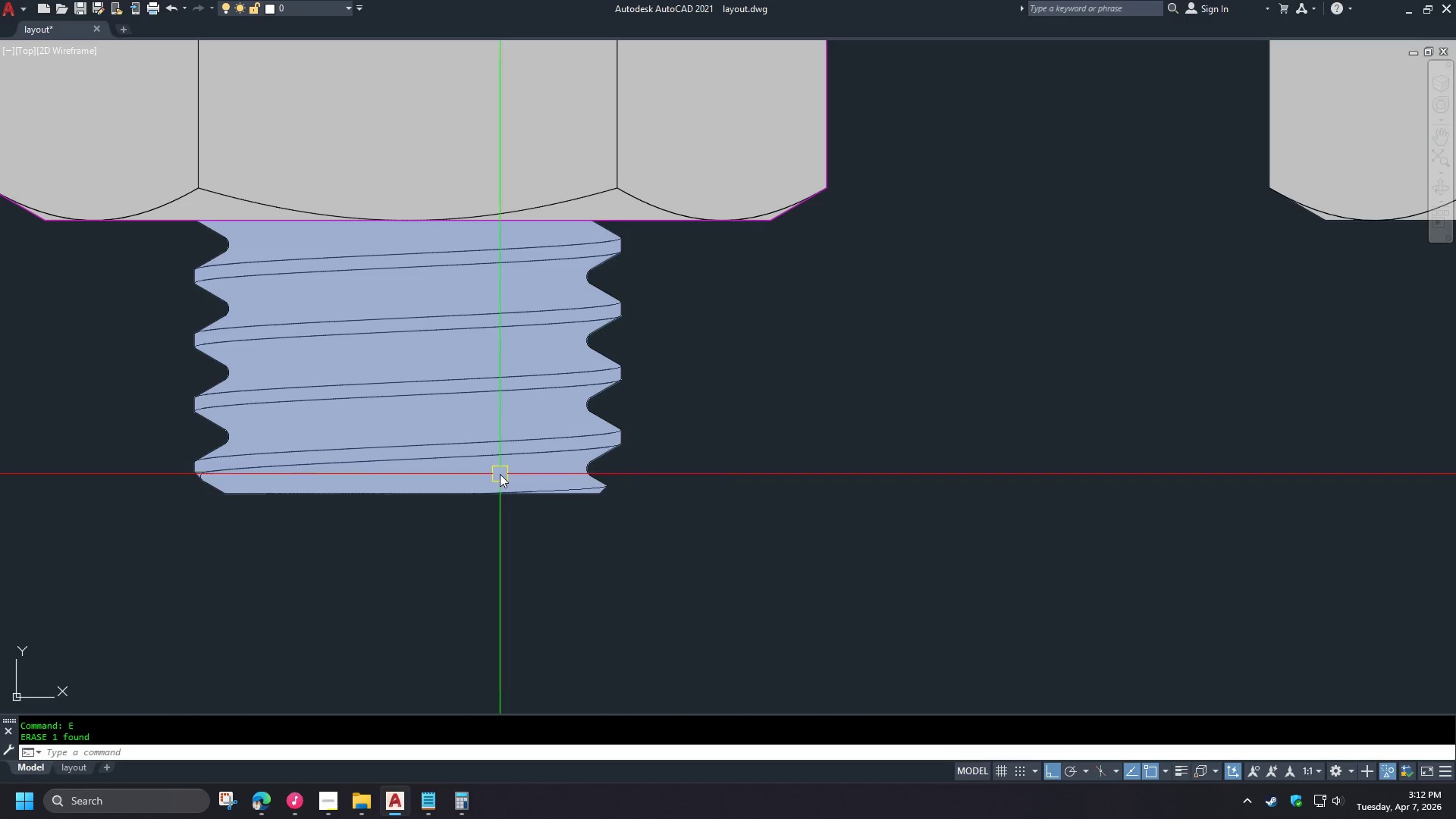 
key(O)
 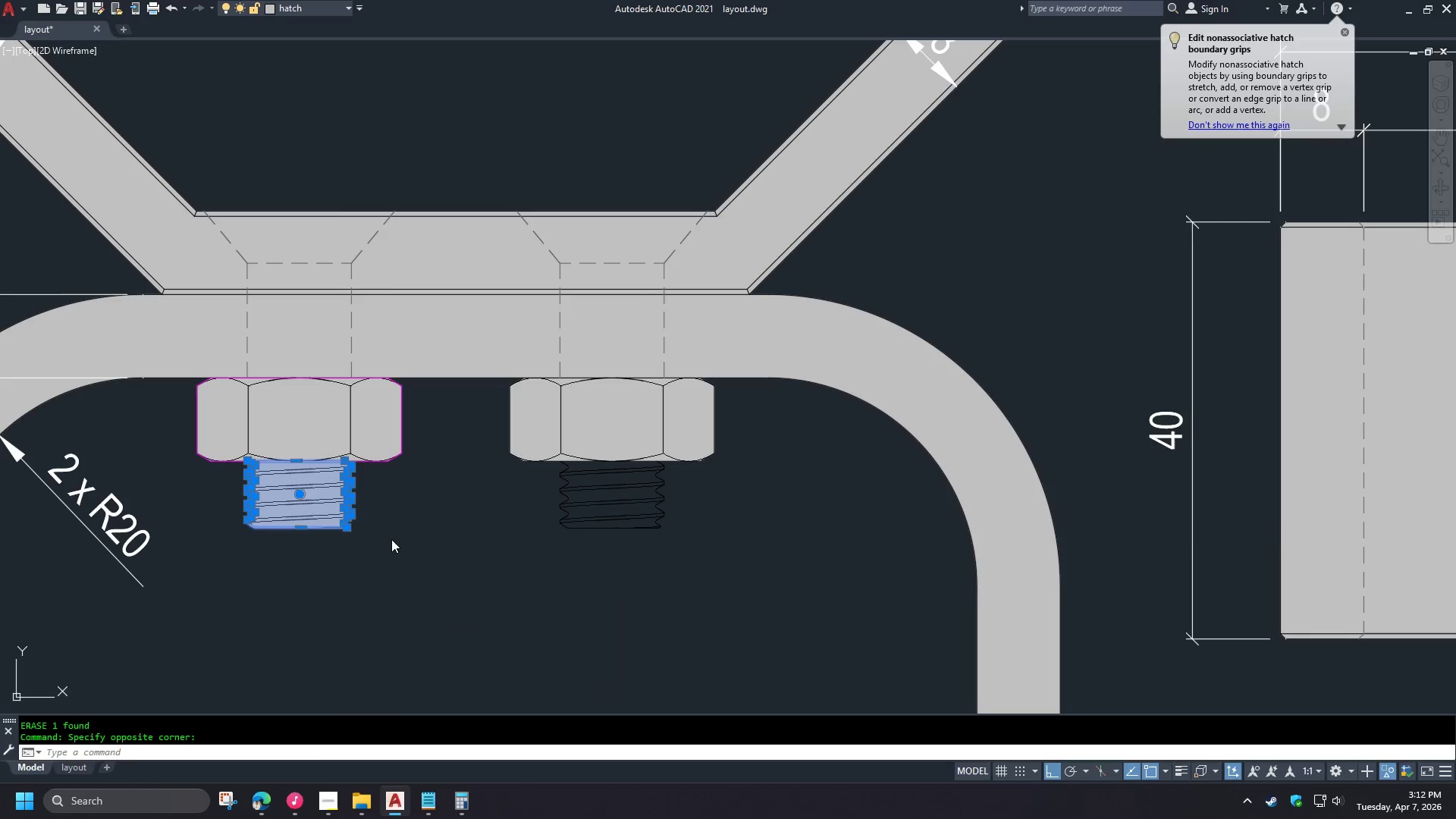 
key(Space)
 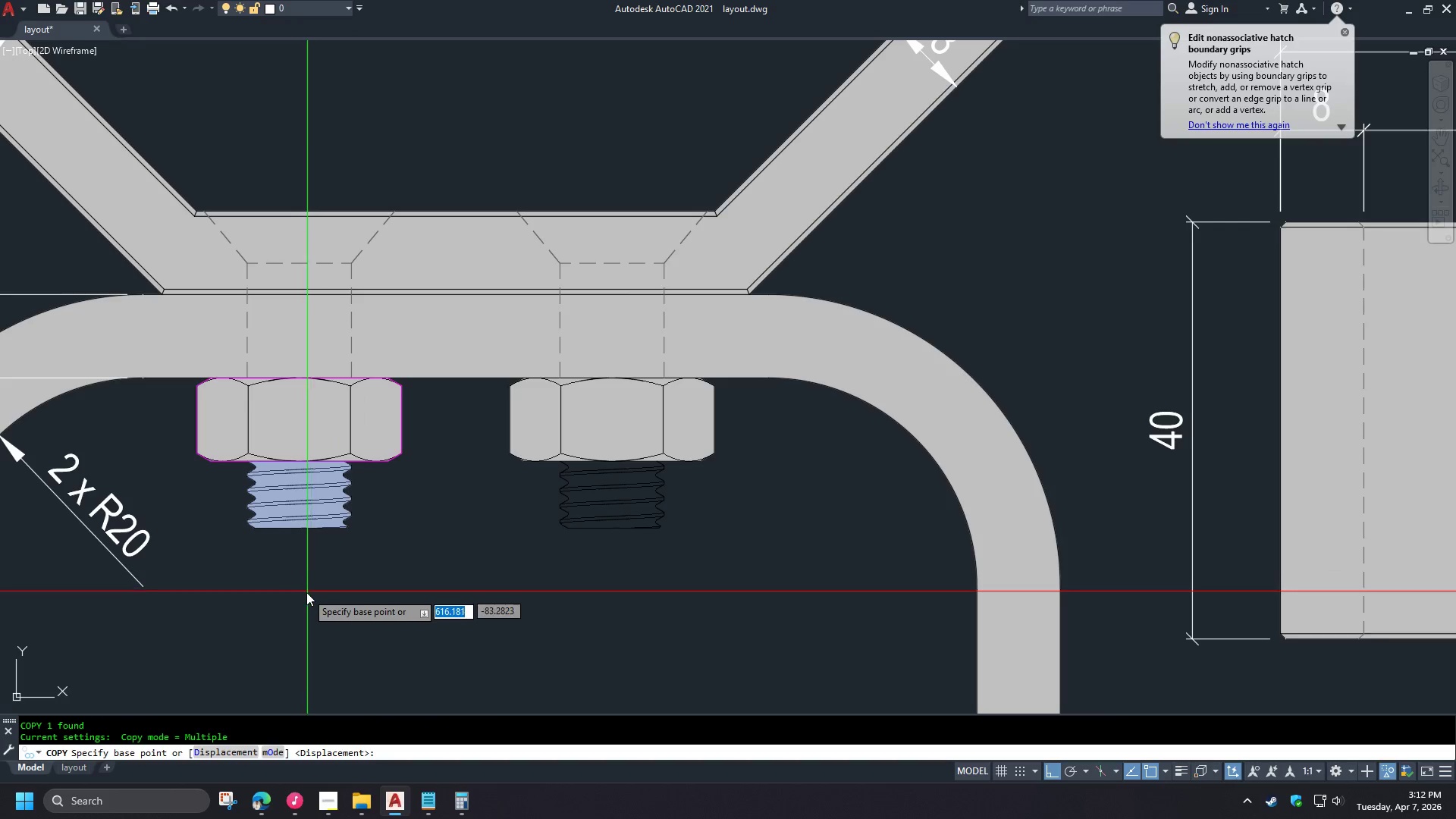 
left_click_drag(start_coordinate=[306, 594], to_coordinate=[312, 595])
 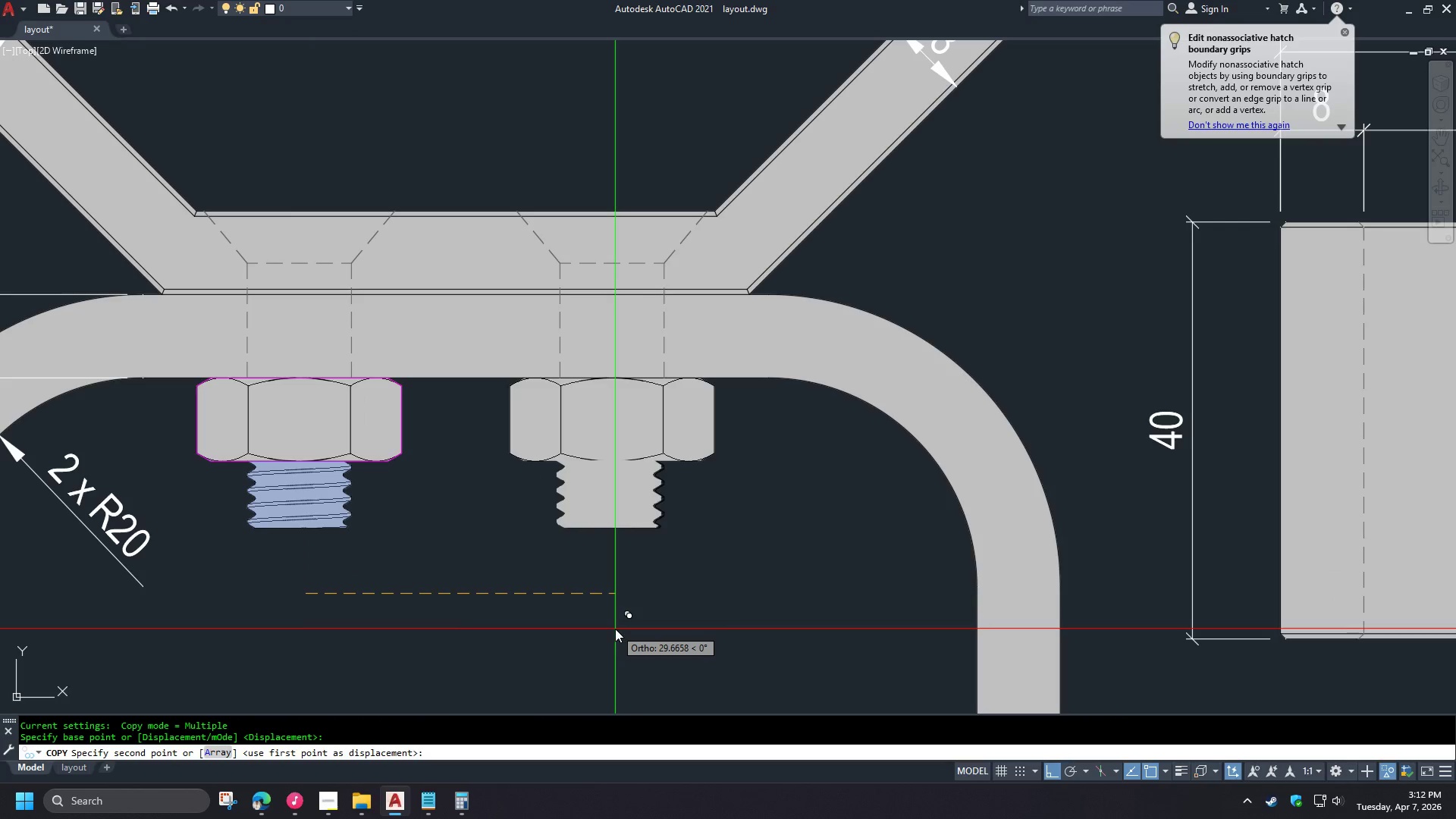 
scroll: coordinate [265, 540], scroll_direction: down, amount: 3.0
 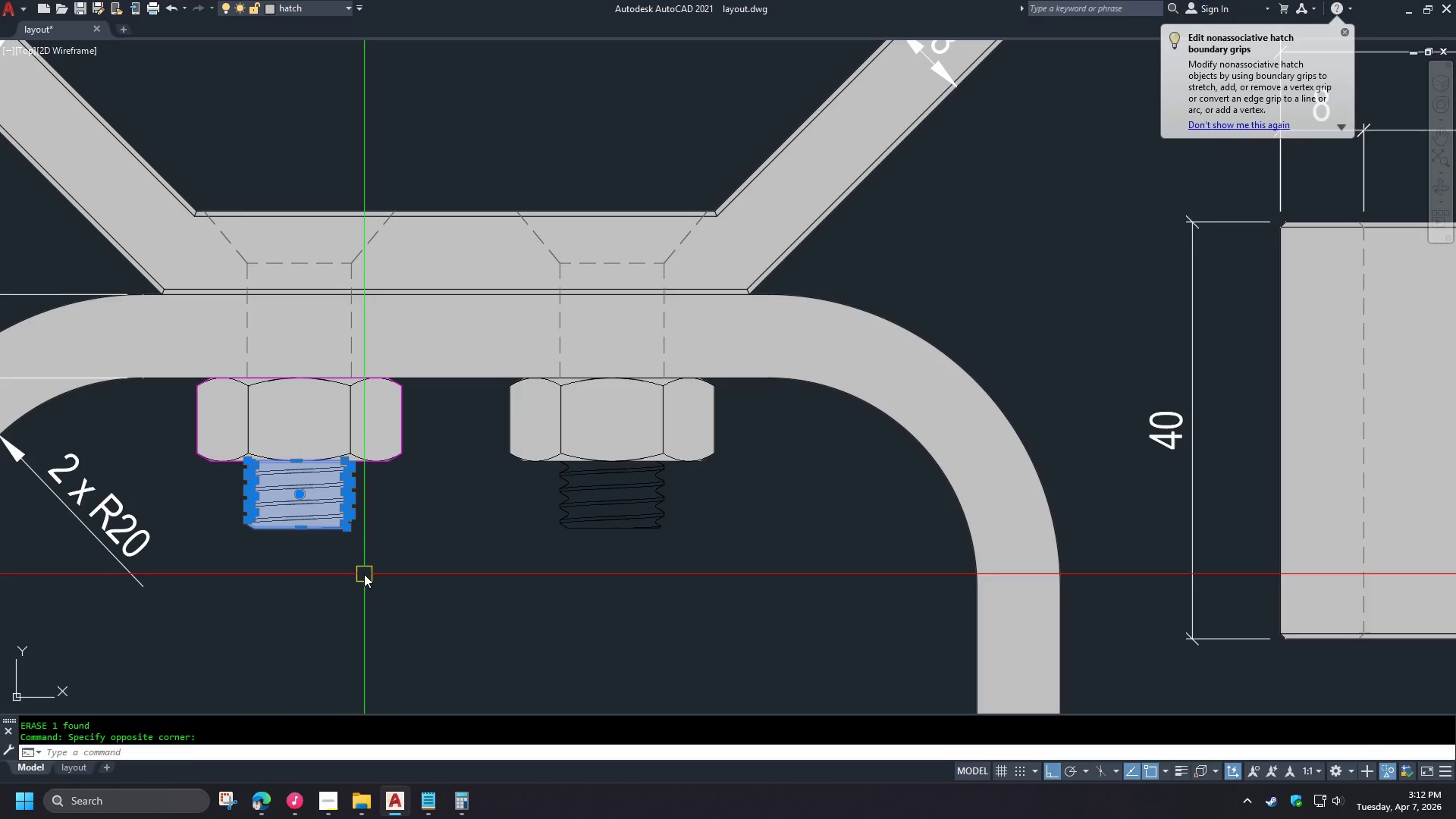 
type(30)
key(NumpadEnter)
type( HATC)
 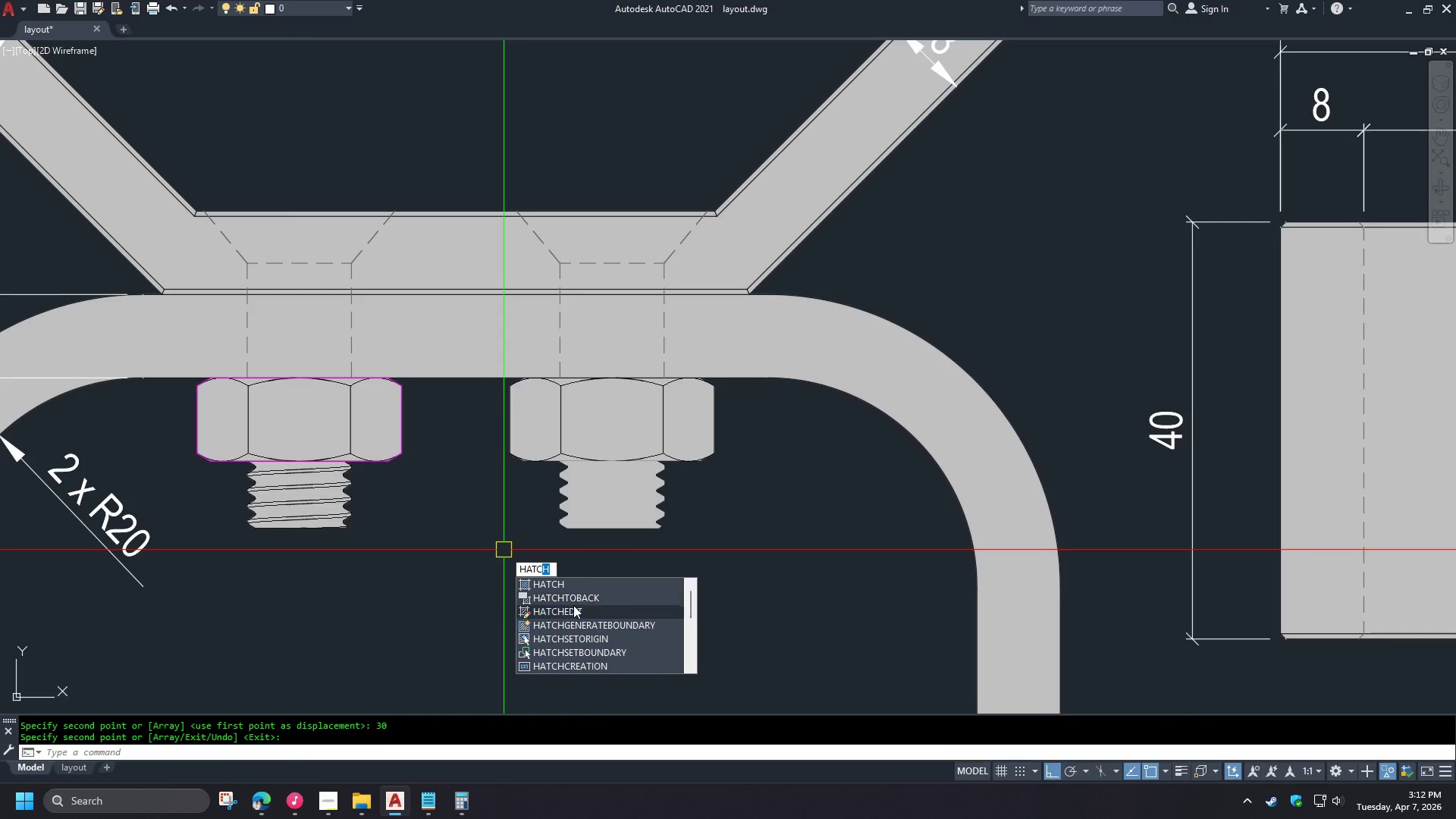 
left_click([571, 601])
 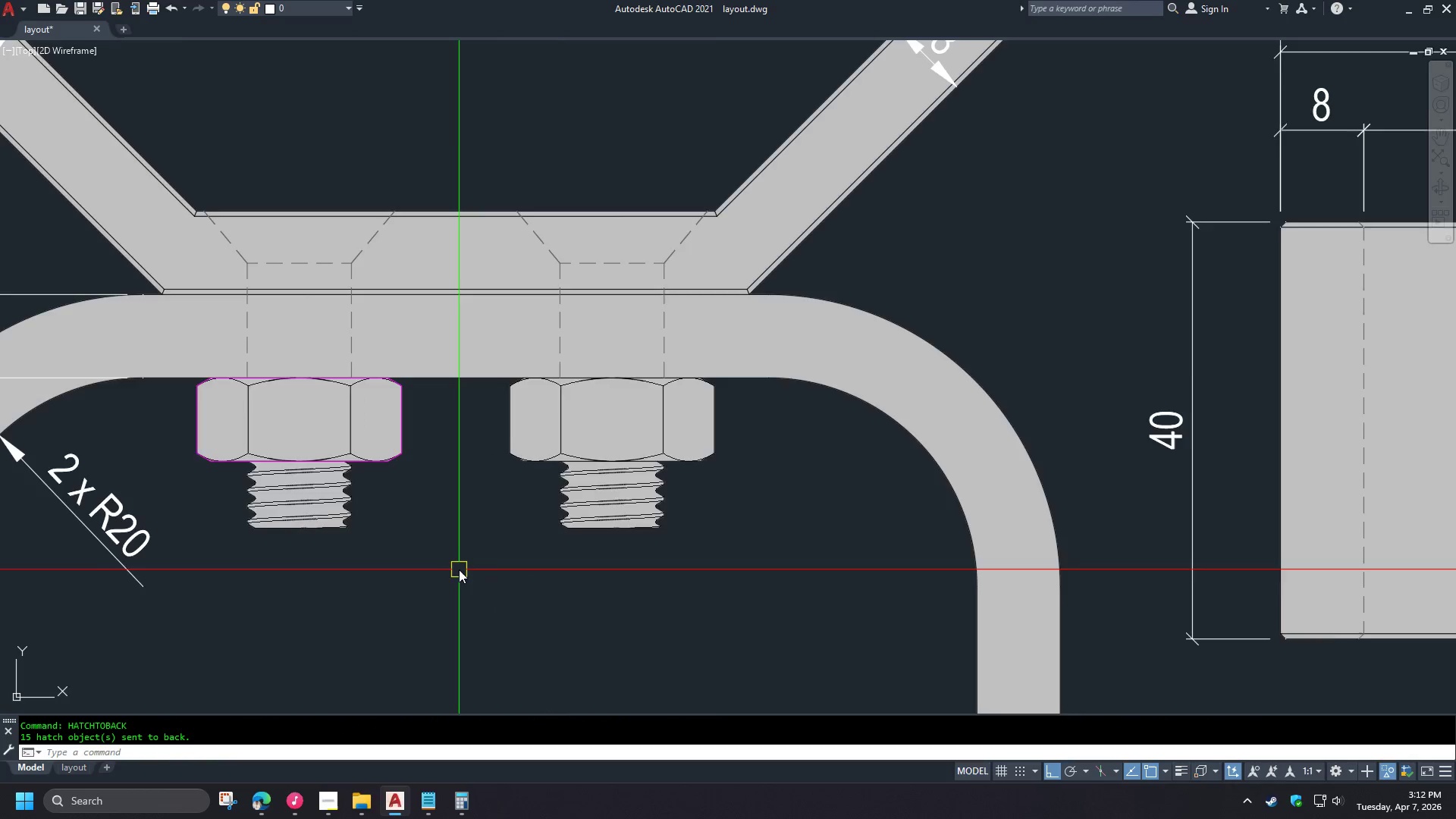 
type(RE )
 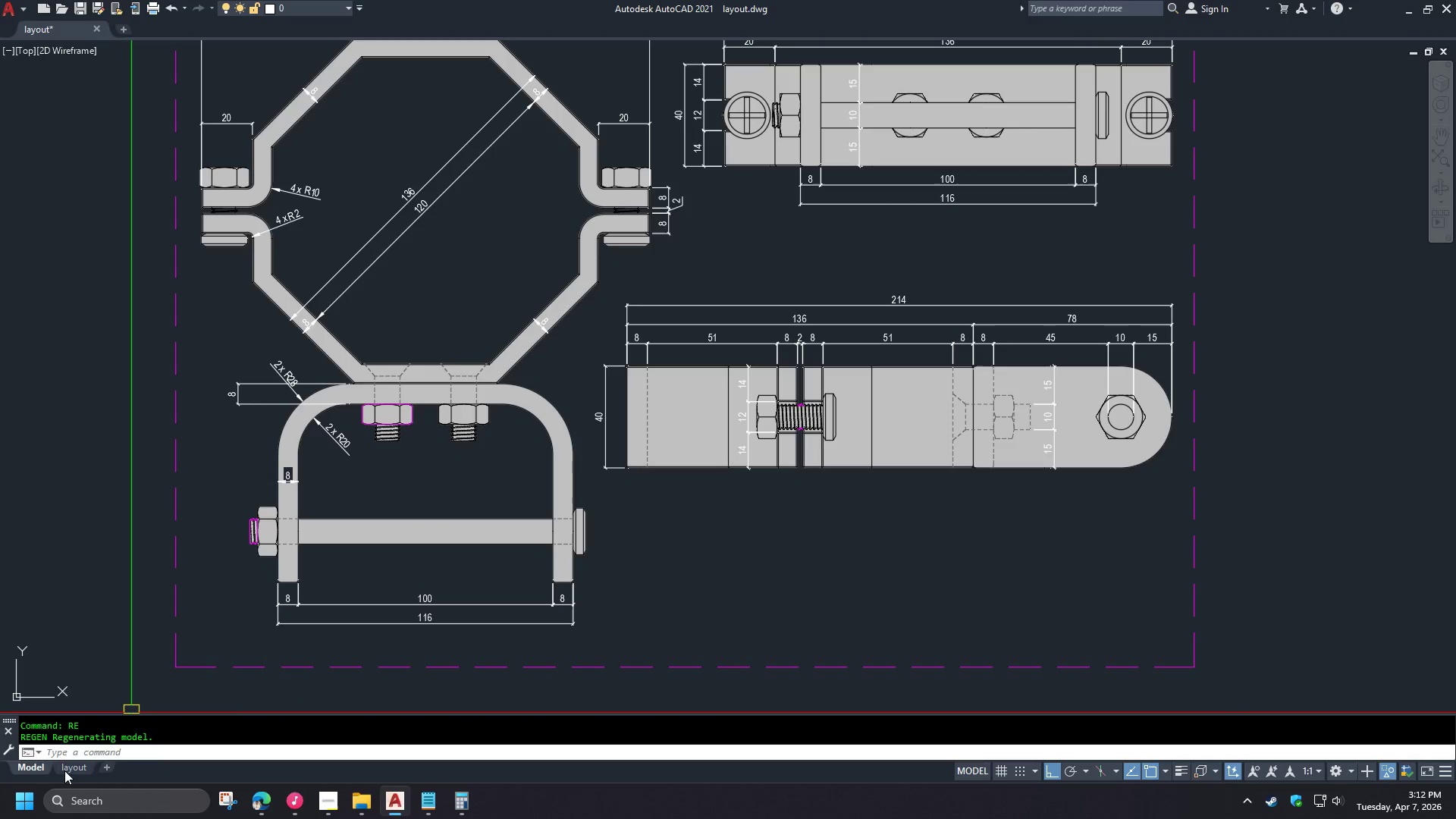 
scroll: coordinate [458, 563], scroll_direction: down, amount: 3.0
 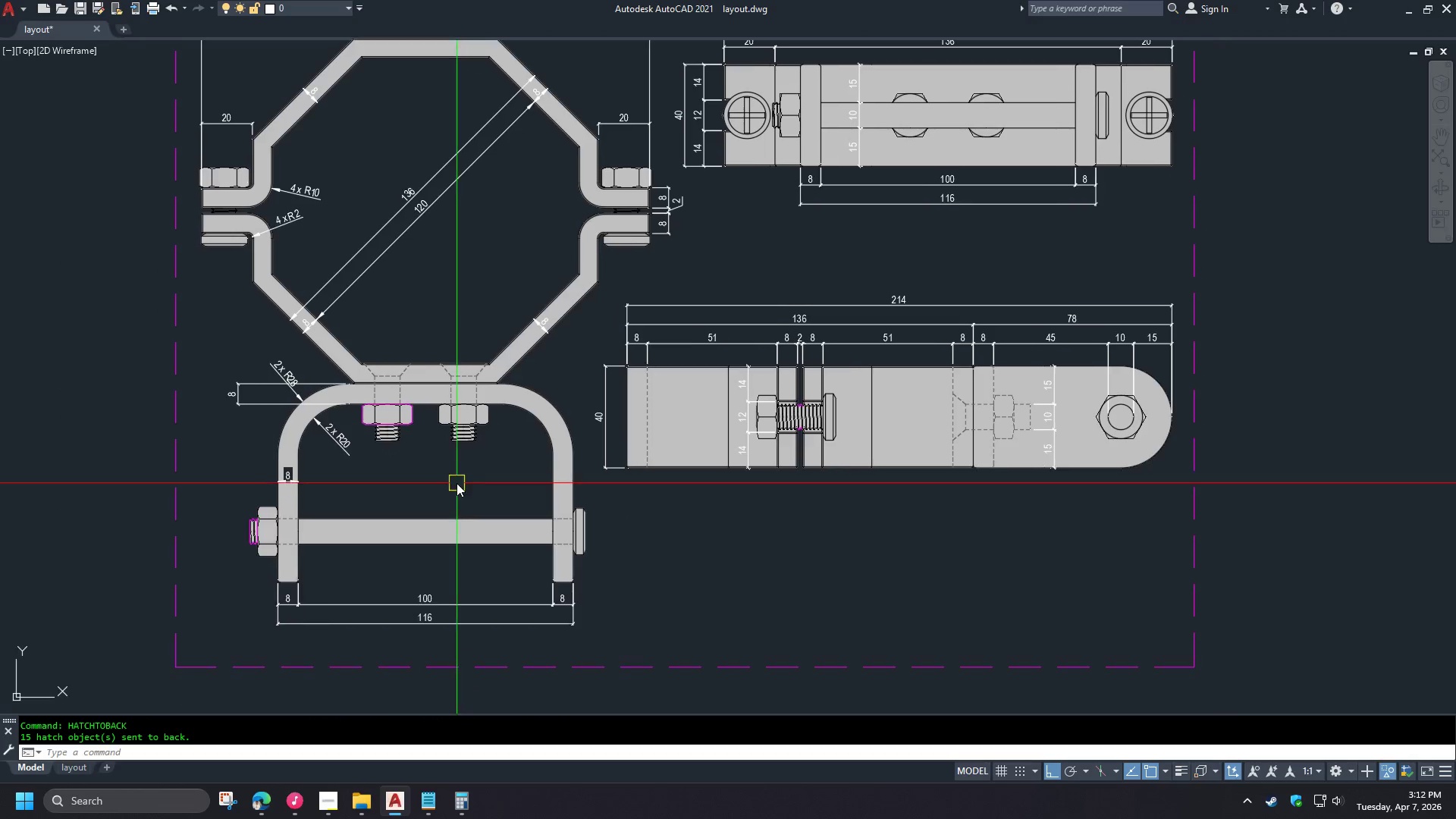 
left_click([68, 769])
 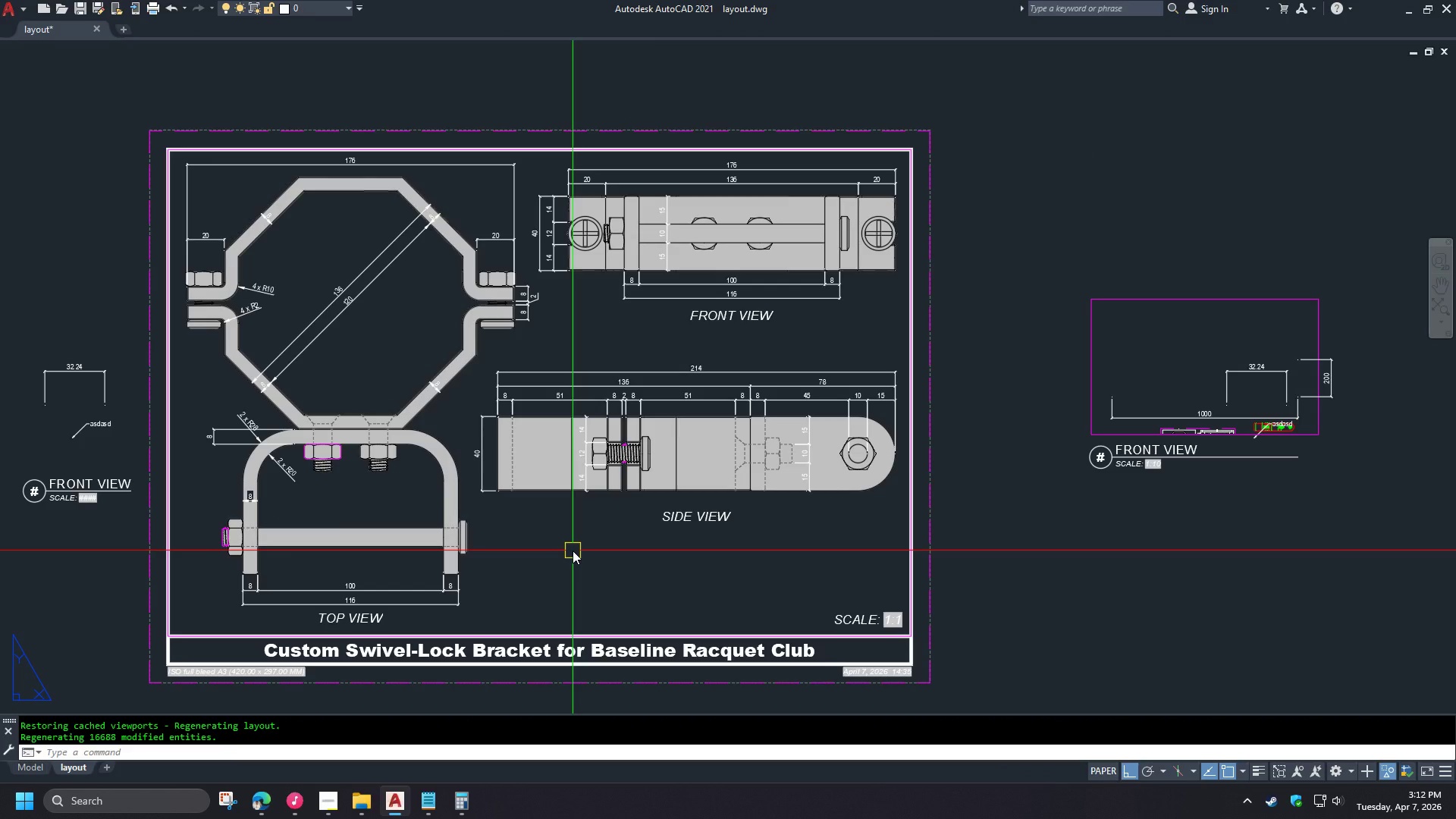 
type(PRE )
 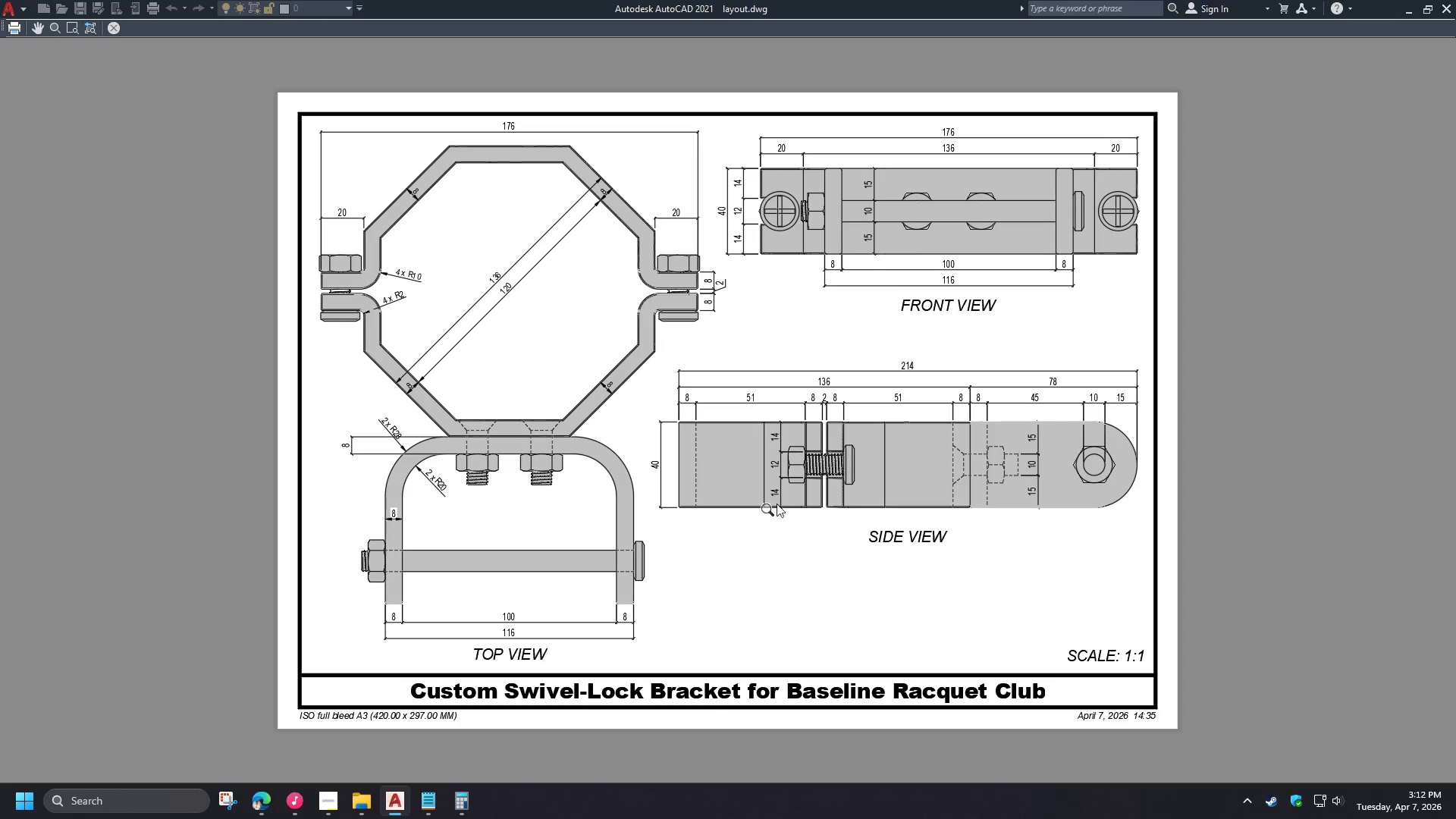 
scroll: coordinate [833, 477], scroll_direction: up, amount: 5.0
 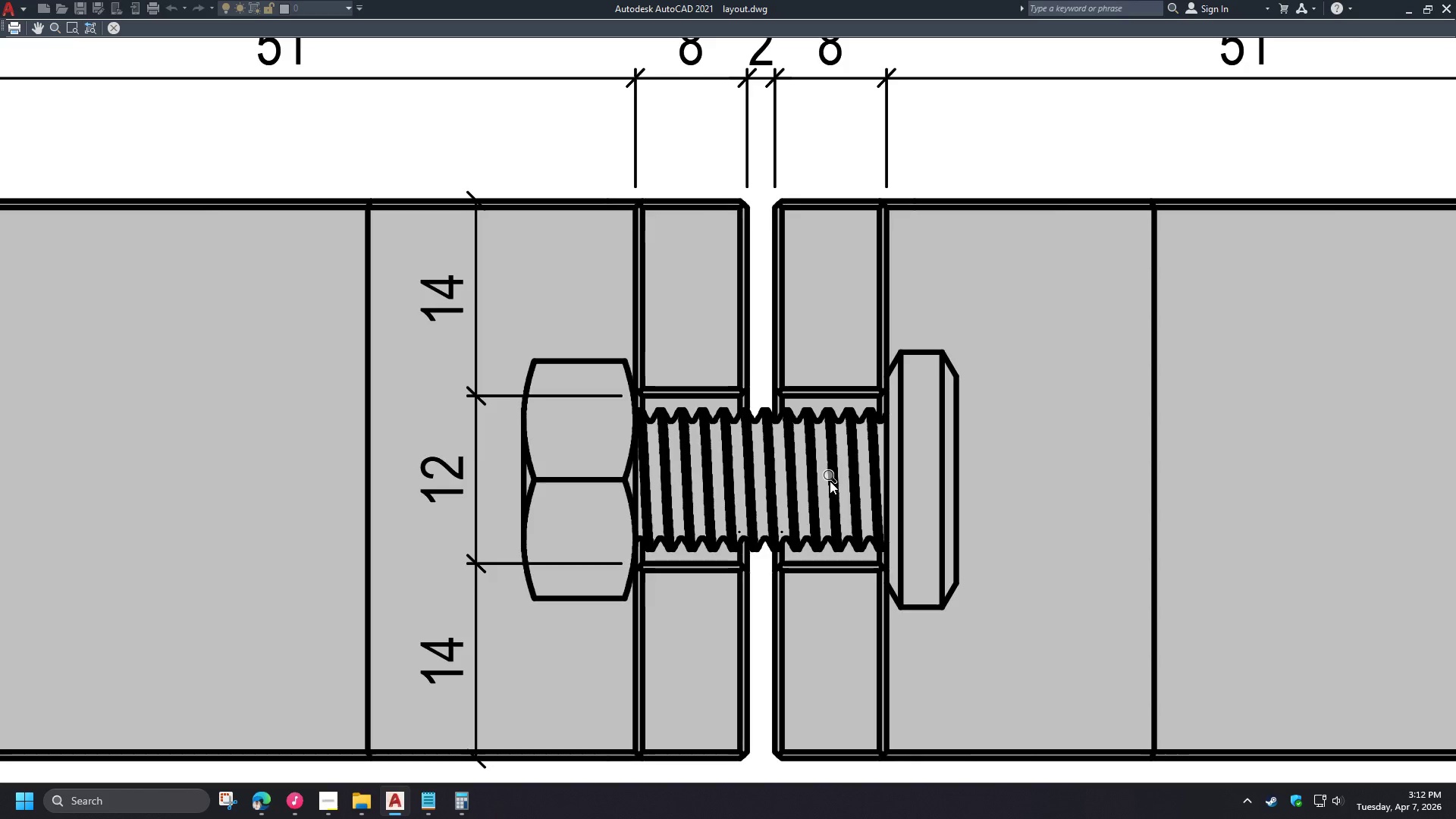 
scroll: coordinate [780, 464], scroll_direction: down, amount: 3.0
 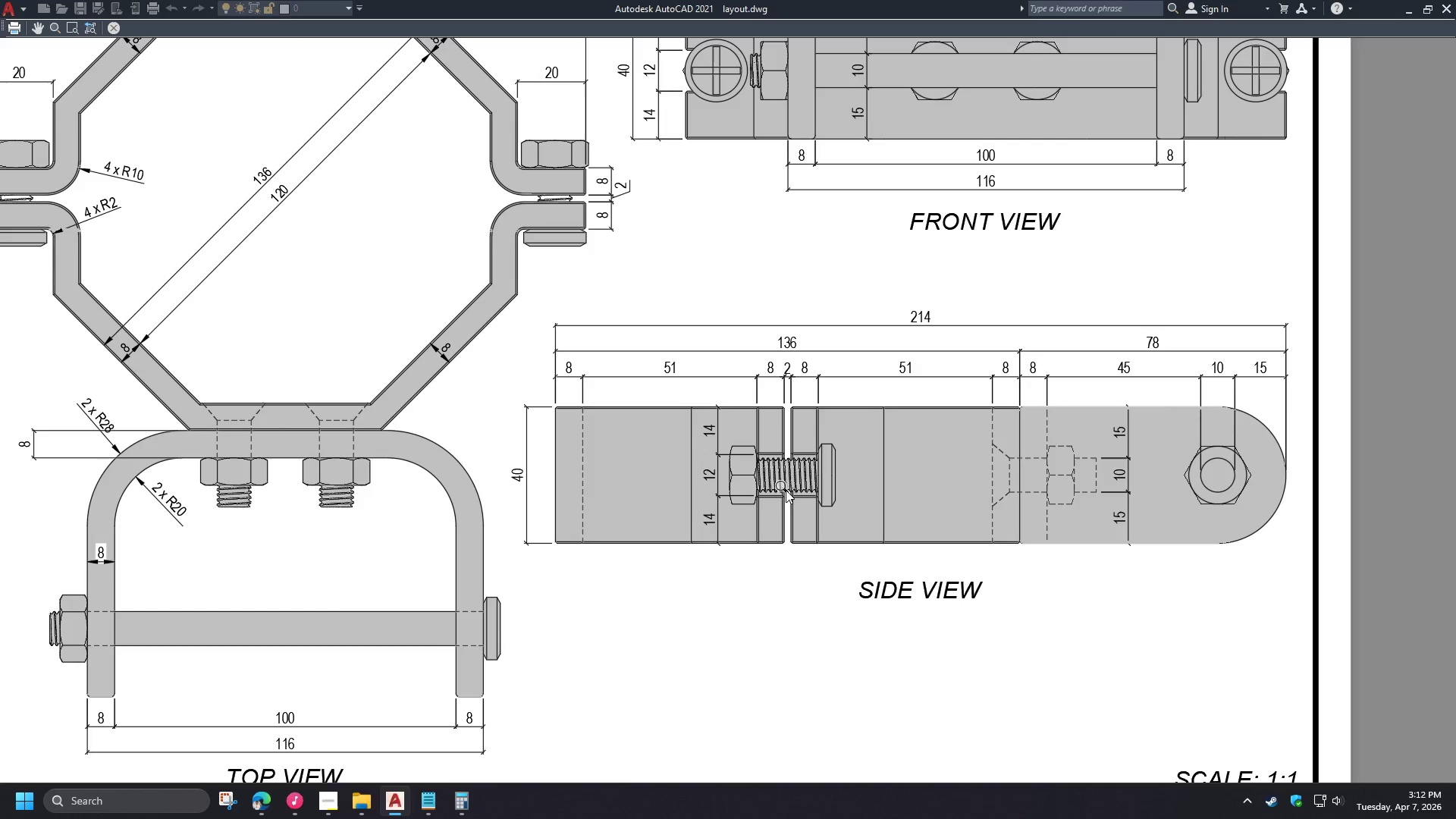 
scroll: coordinate [601, 566], scroll_direction: none, amount: 0.0
 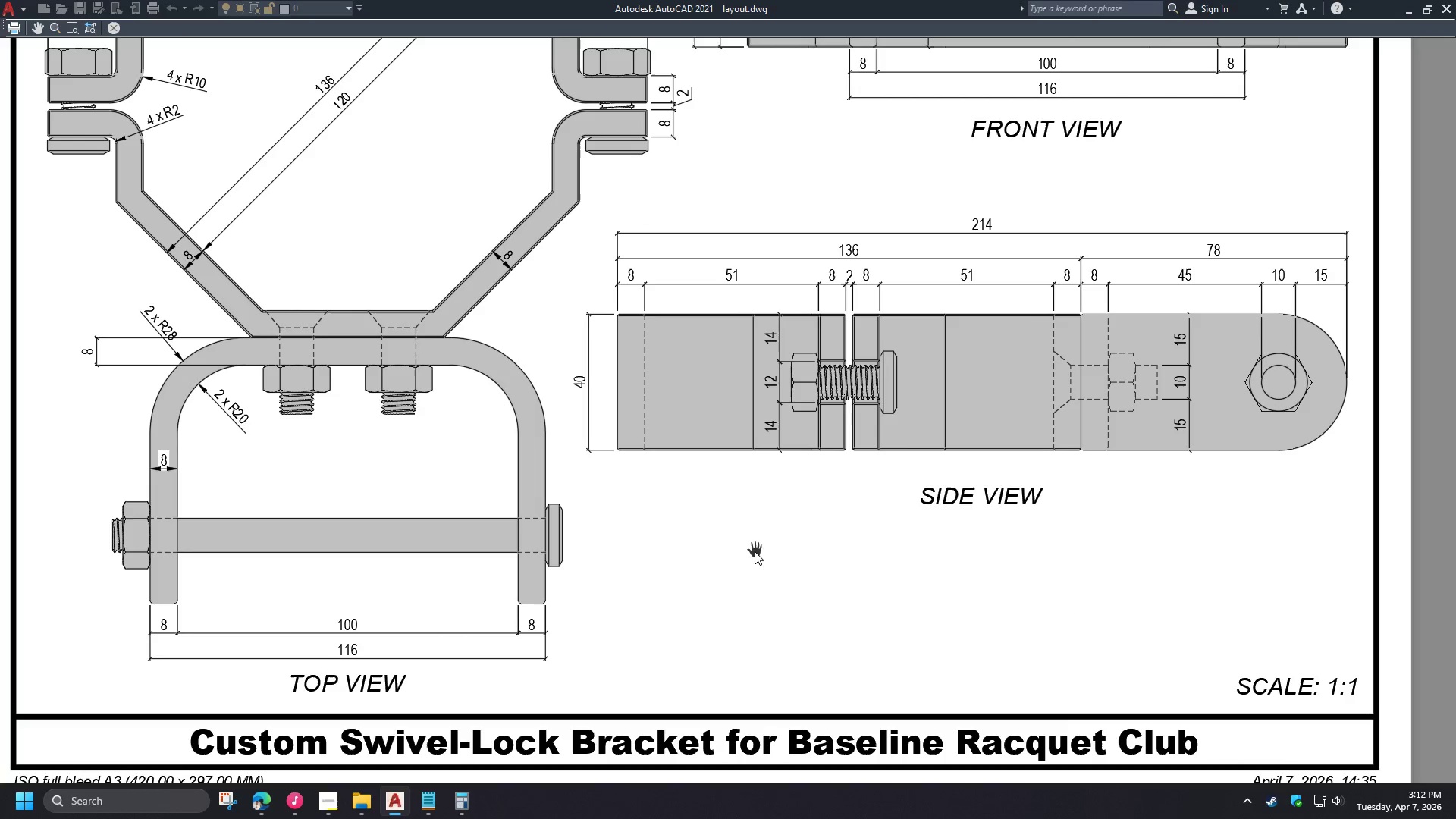 
scroll: coordinate [751, 551], scroll_direction: down, amount: 1.0
 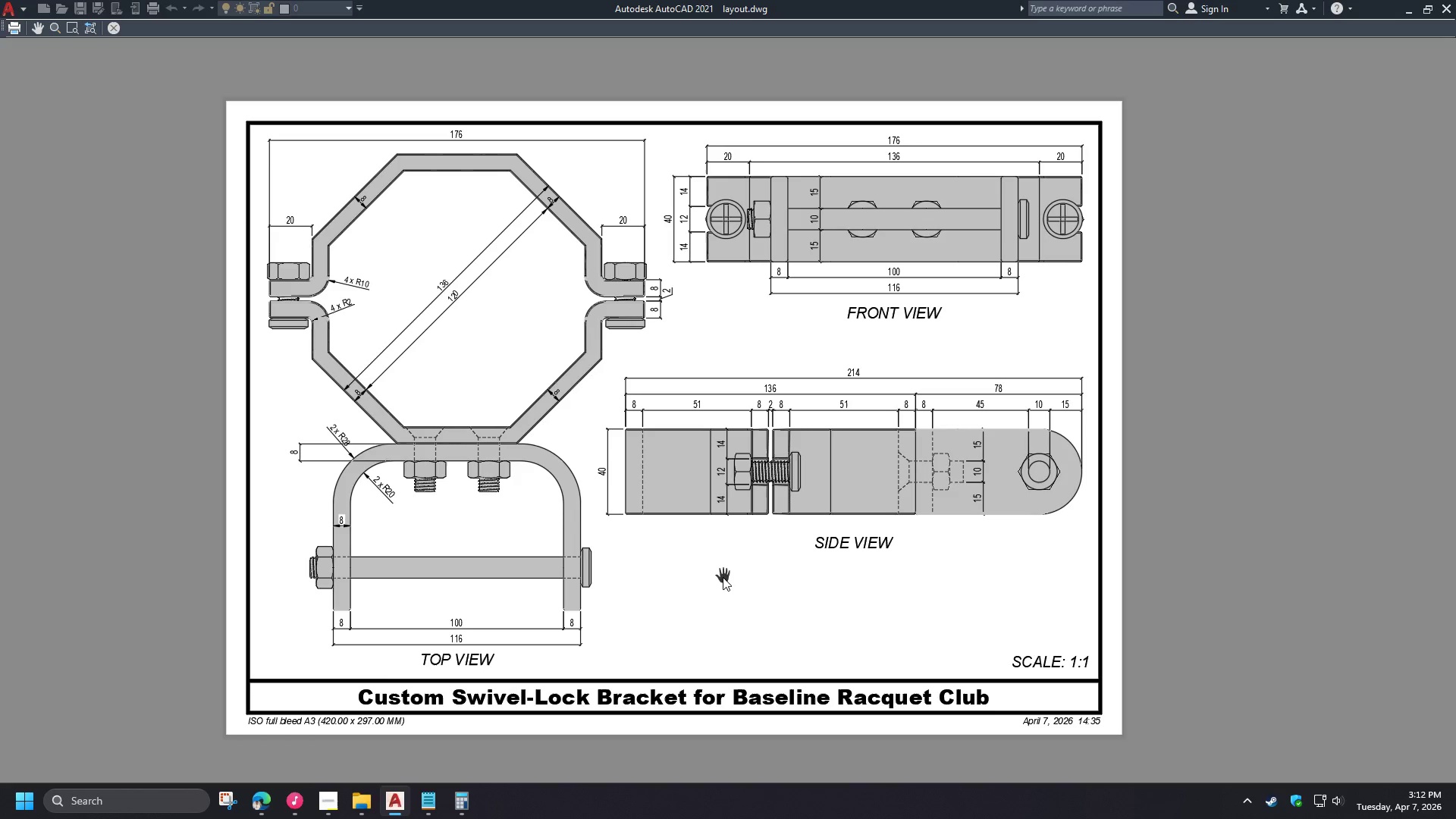 
wait(6.08)
 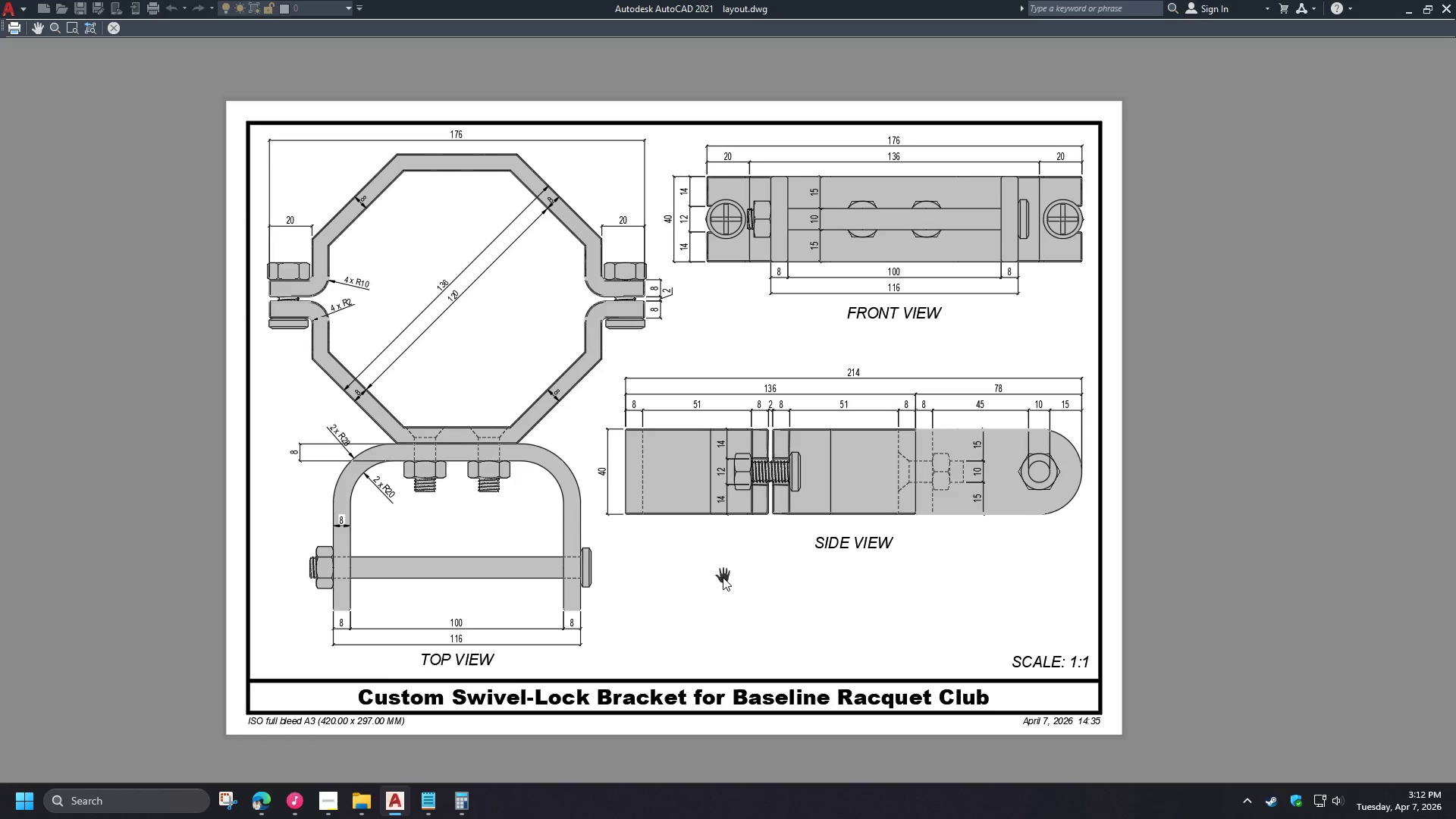 
scroll: coordinate [1003, 454], scroll_direction: up, amount: 3.0
 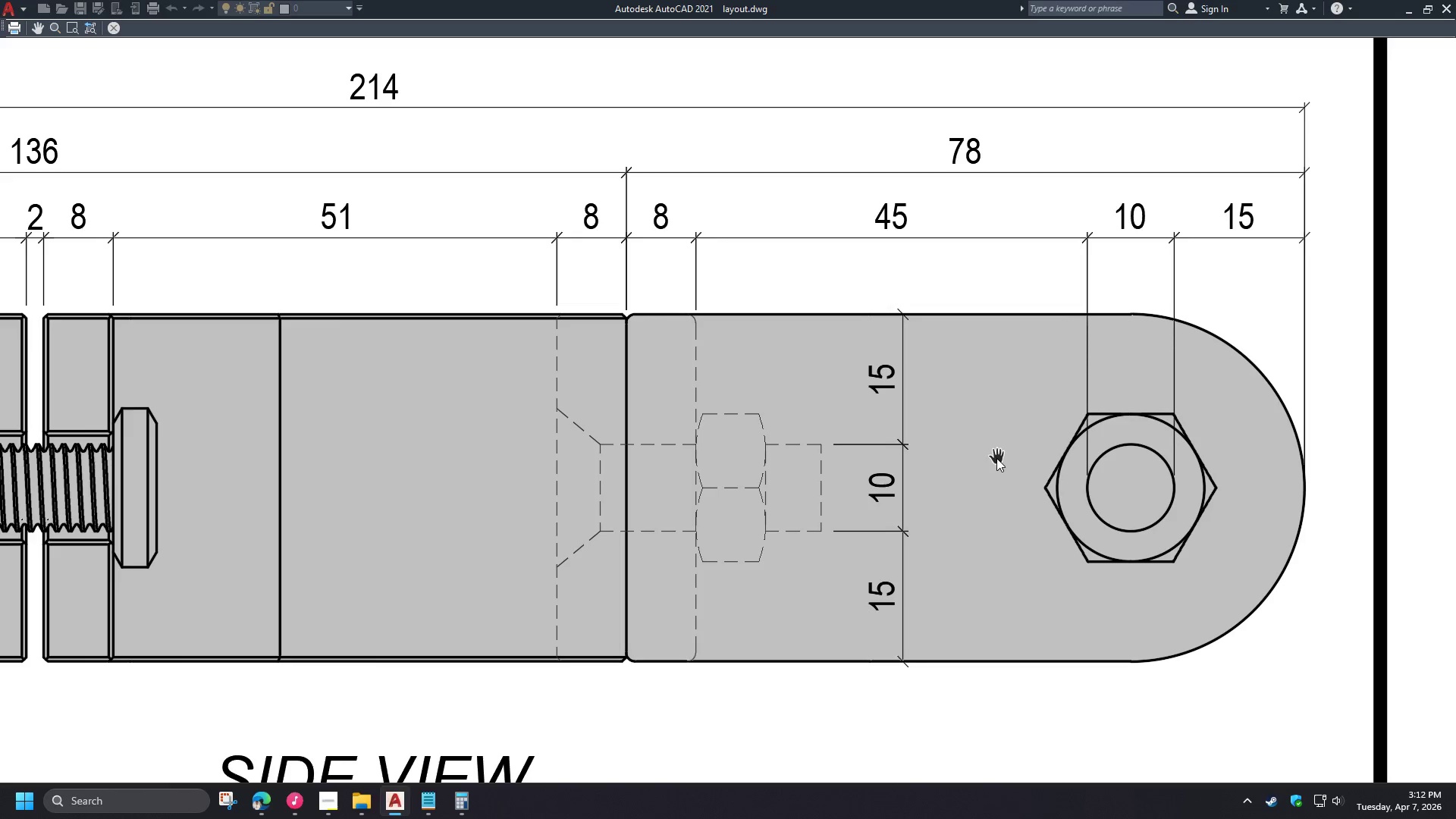 
scroll: coordinate [995, 465], scroll_direction: down, amount: 3.0
 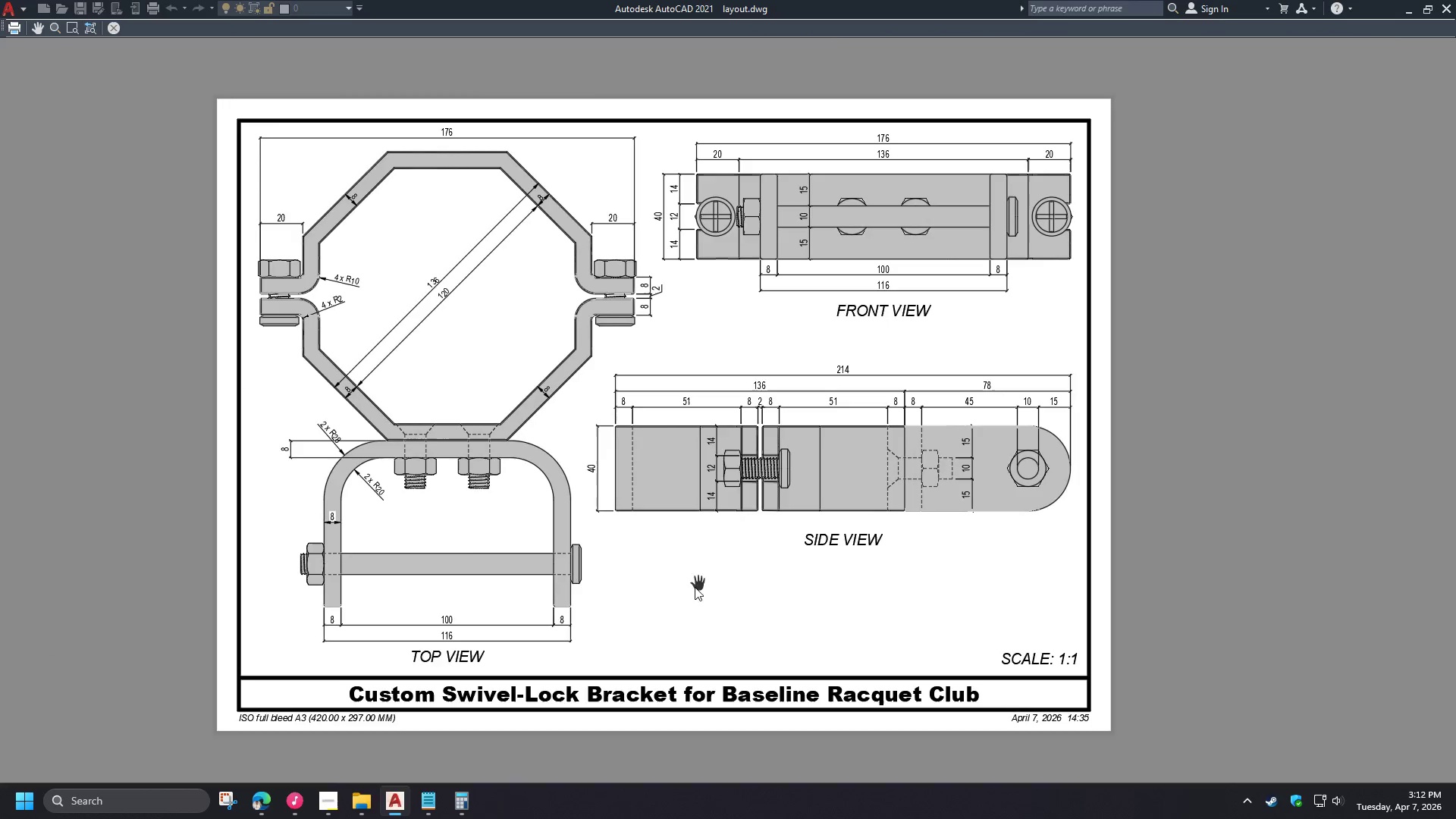 
scroll: coordinate [631, 610], scroll_direction: up, amount: 1.0
 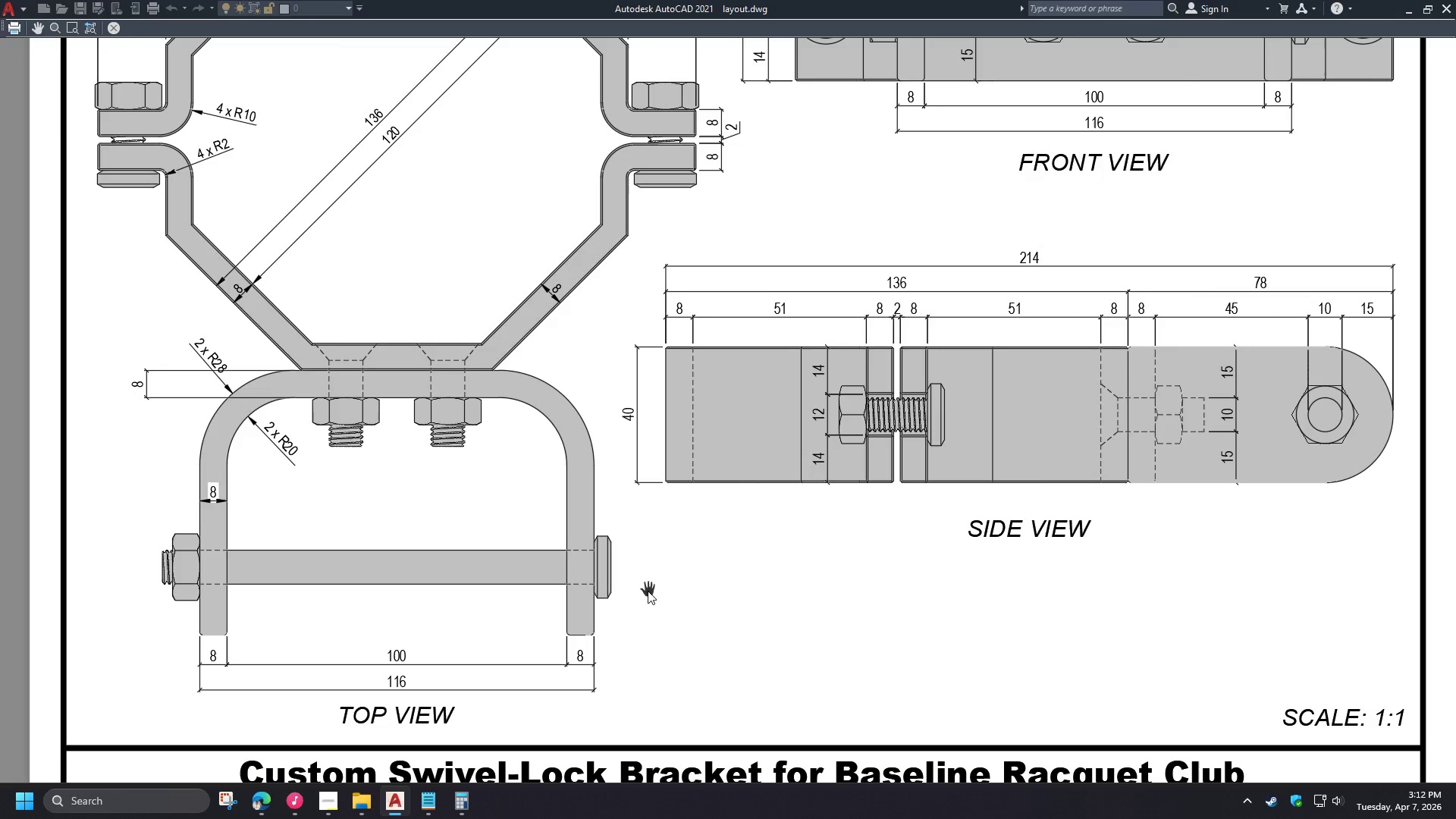 
key(Escape)
 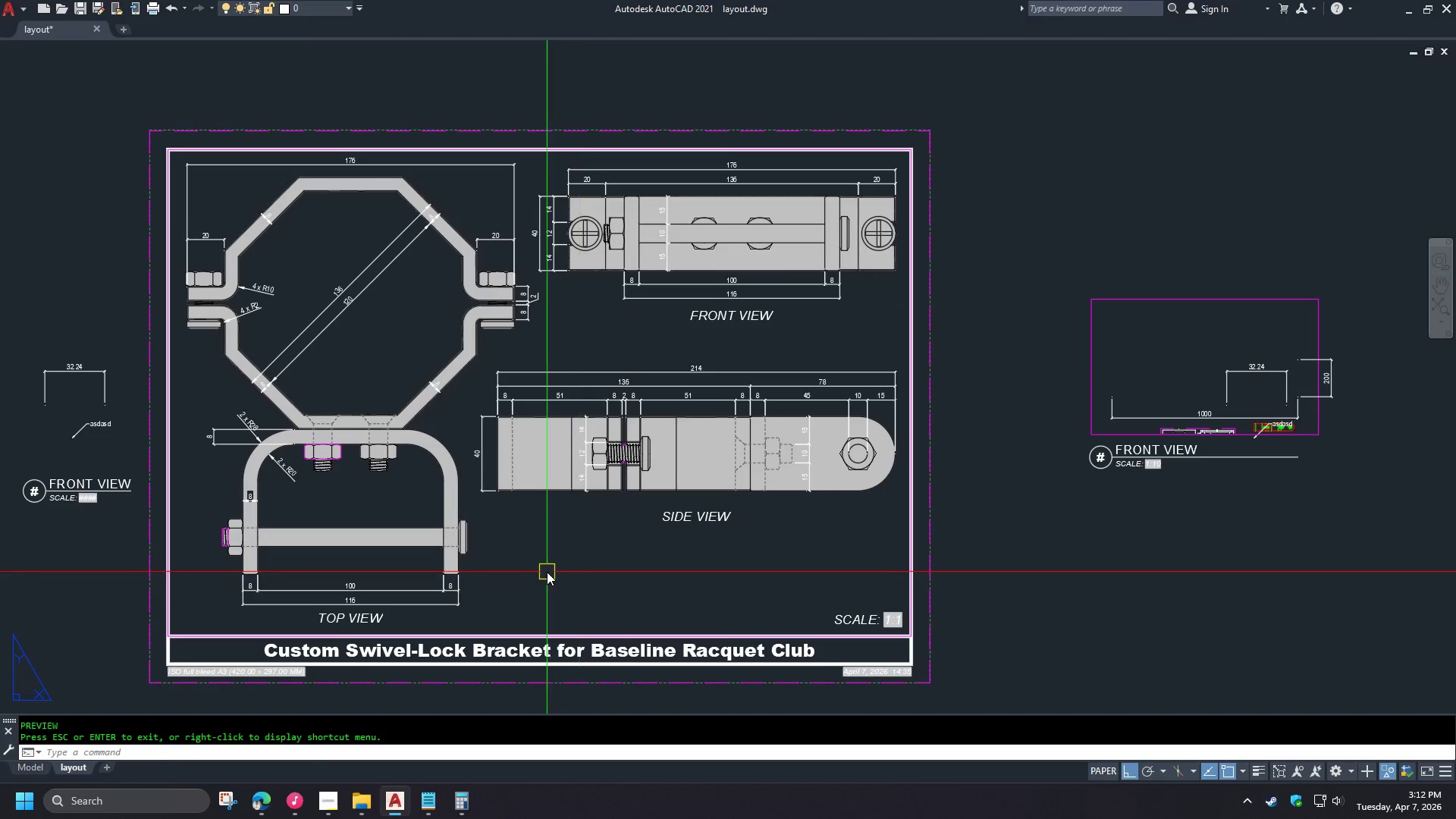 
double_click([547, 572])
 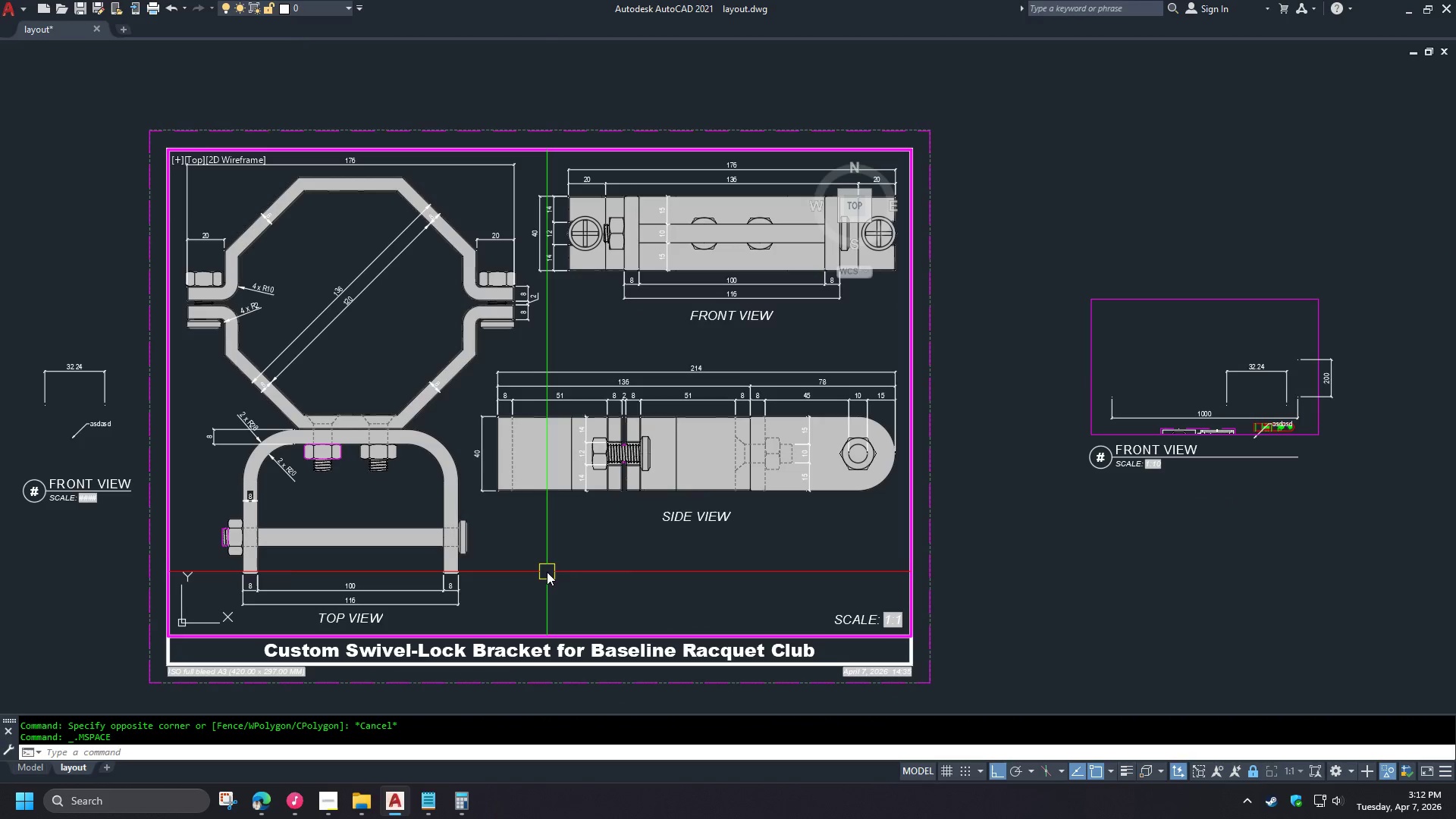 
right_click([546, 567])
 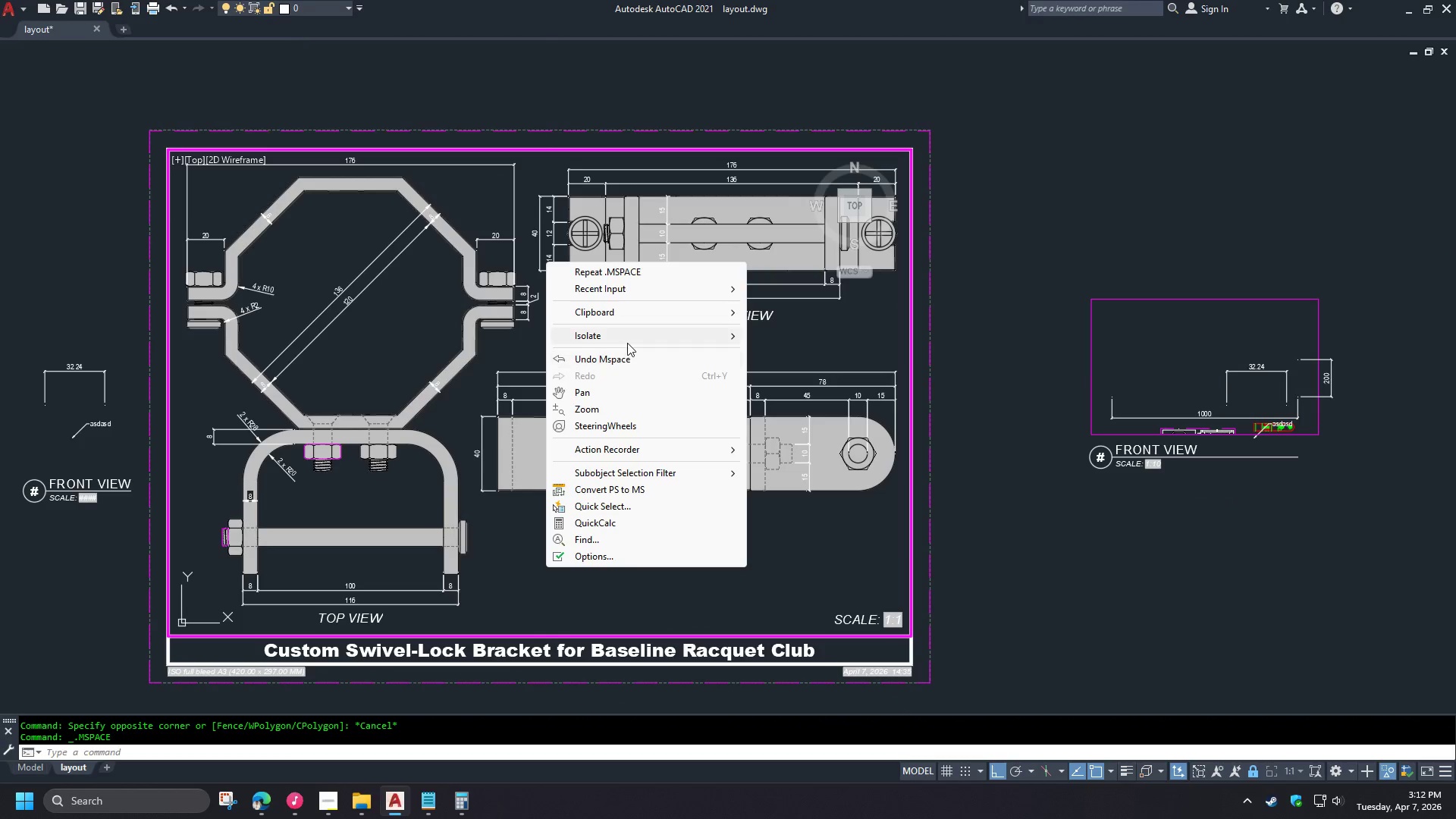 
scroll: coordinate [648, 591], scroll_direction: down, amount: 1.0
 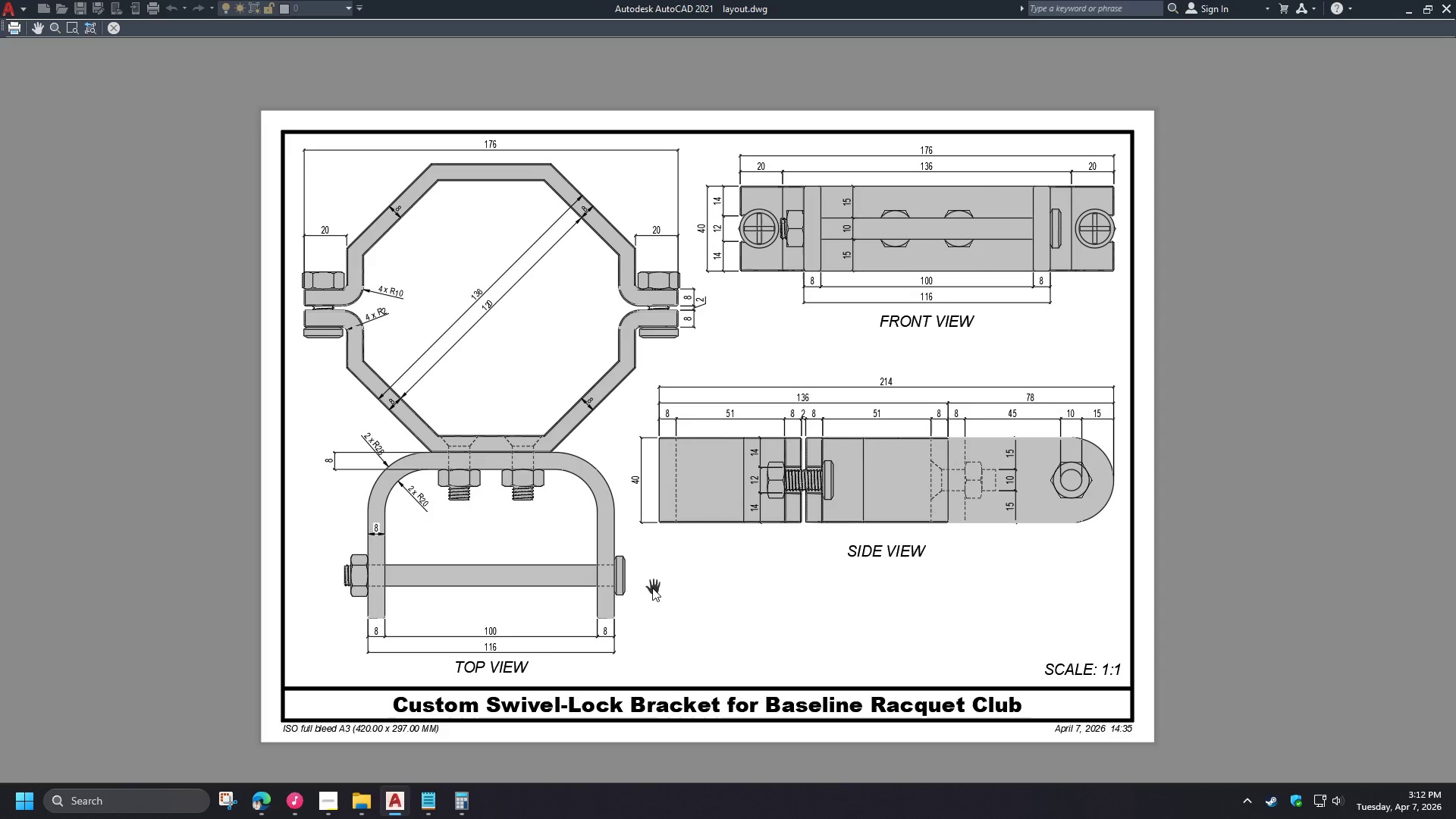 
left_click([627, 341])
 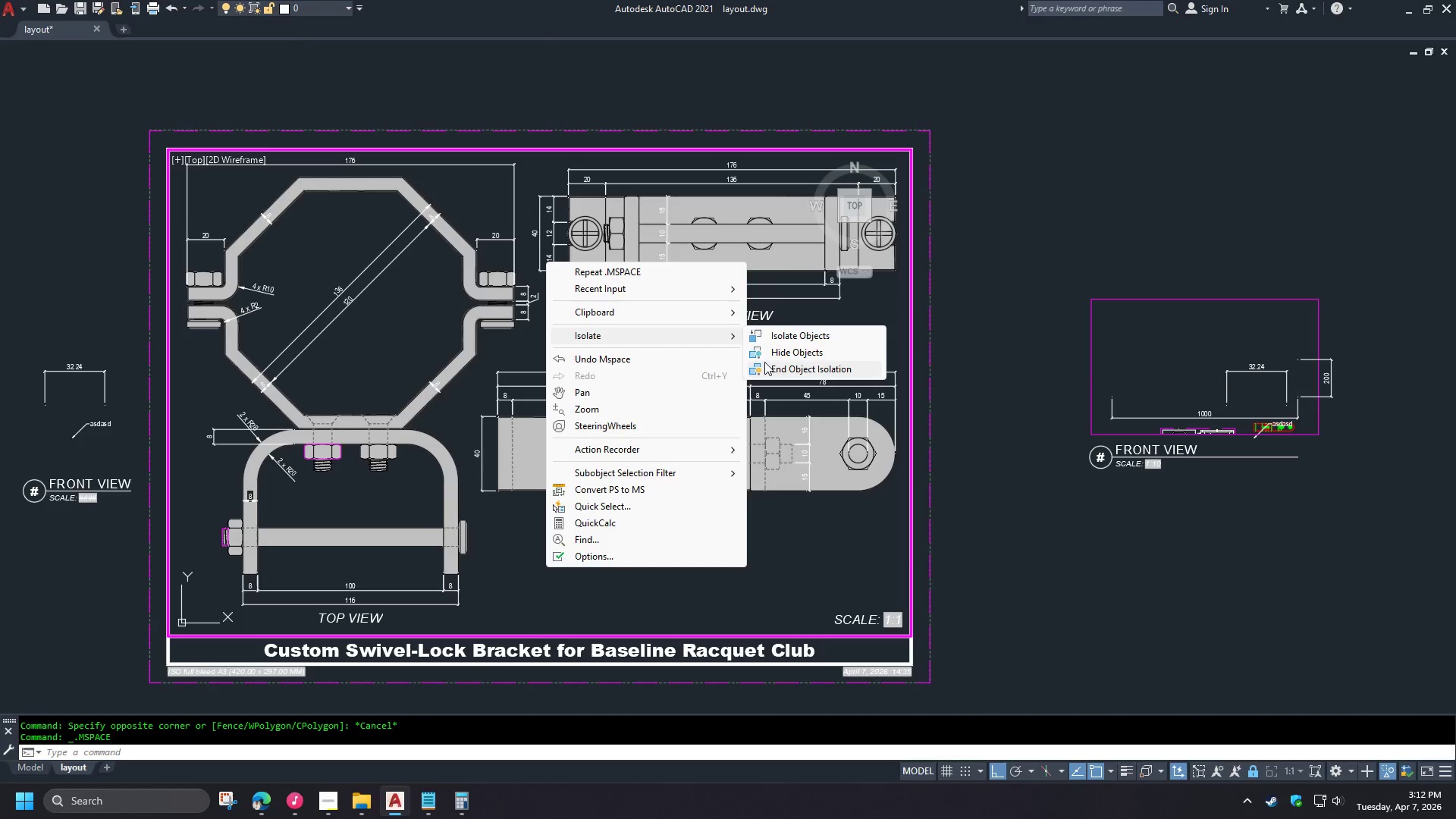 
left_click([766, 363])
 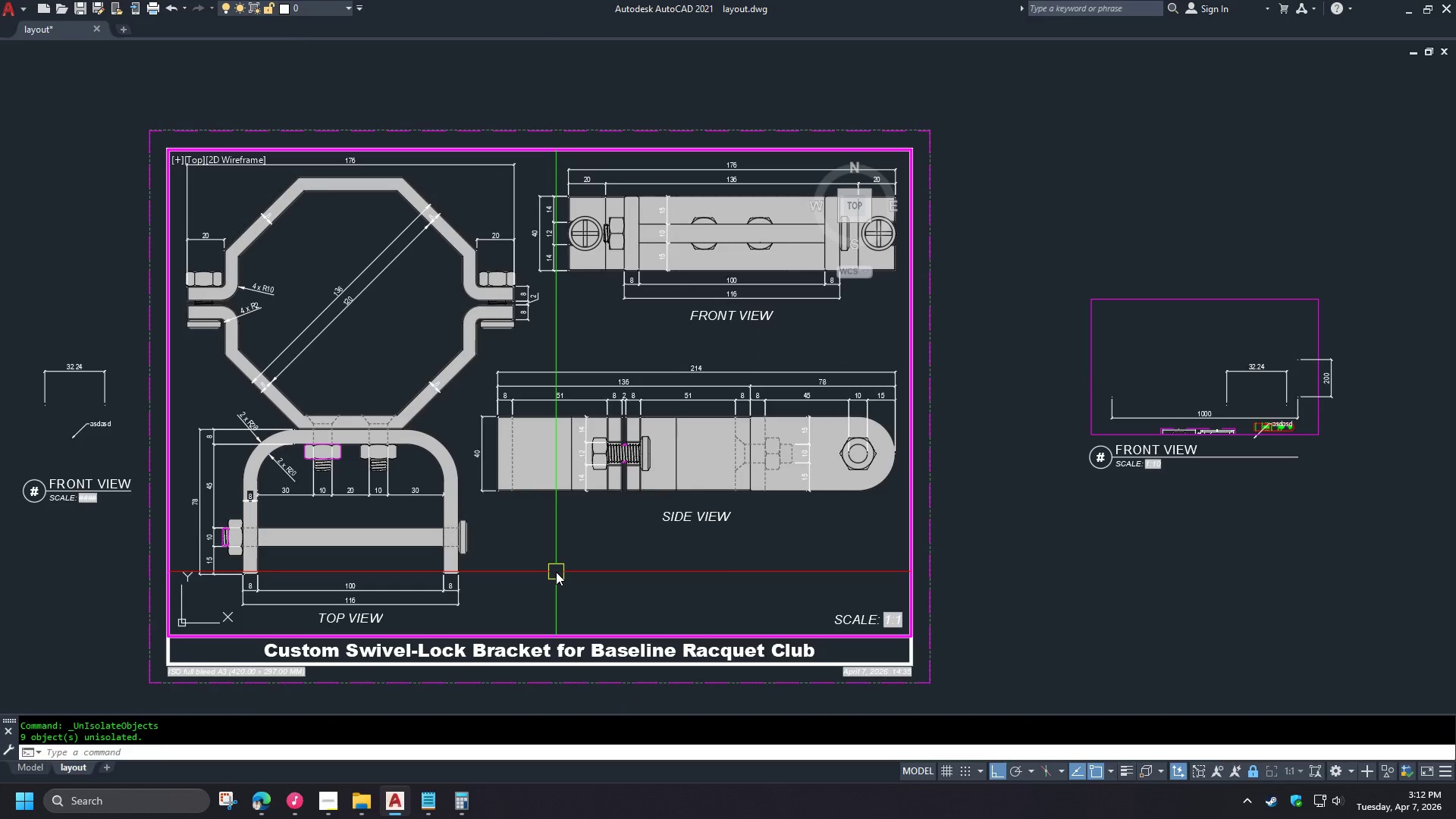 
type(HATC)
 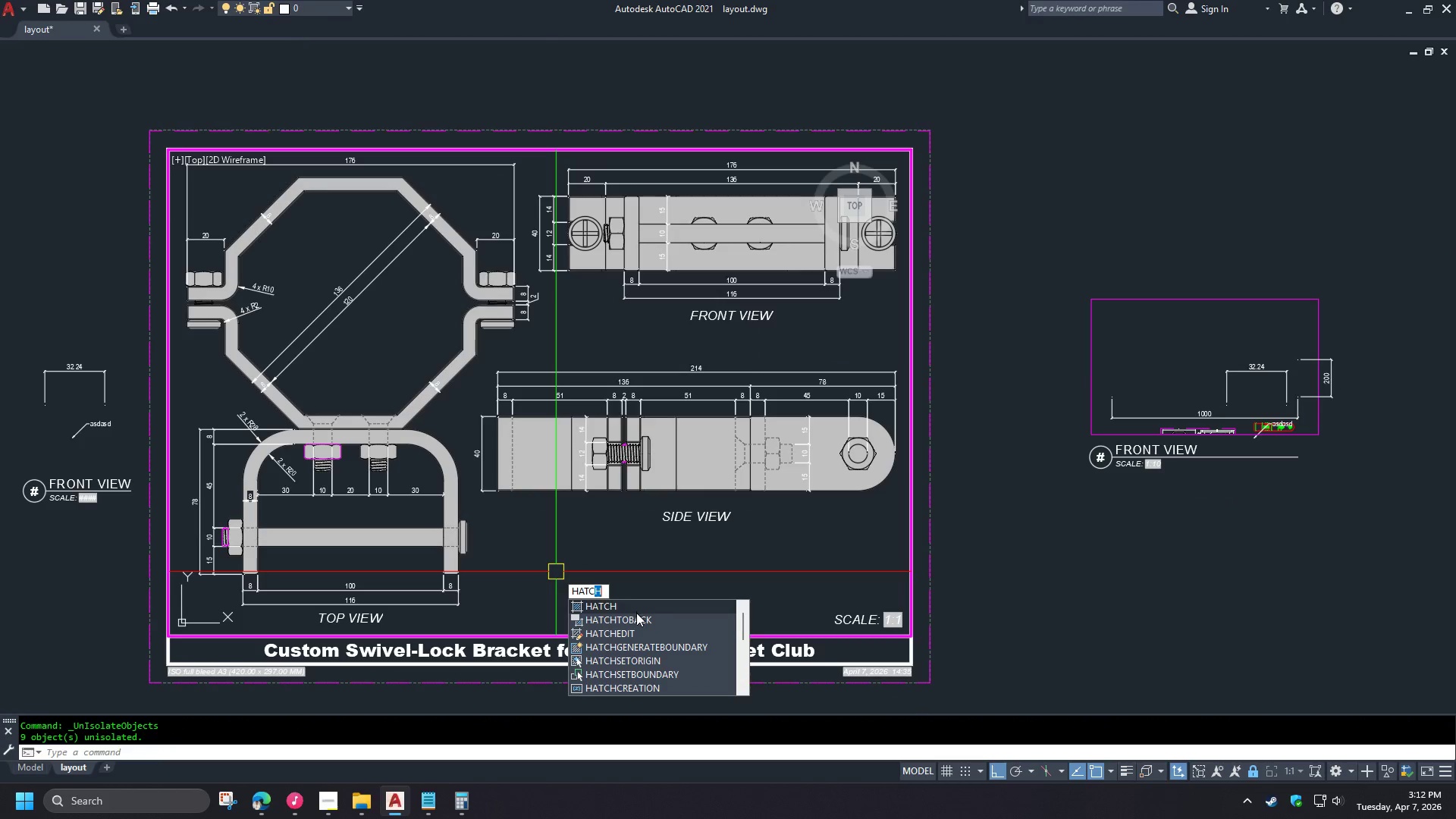 
left_click([635, 618])
 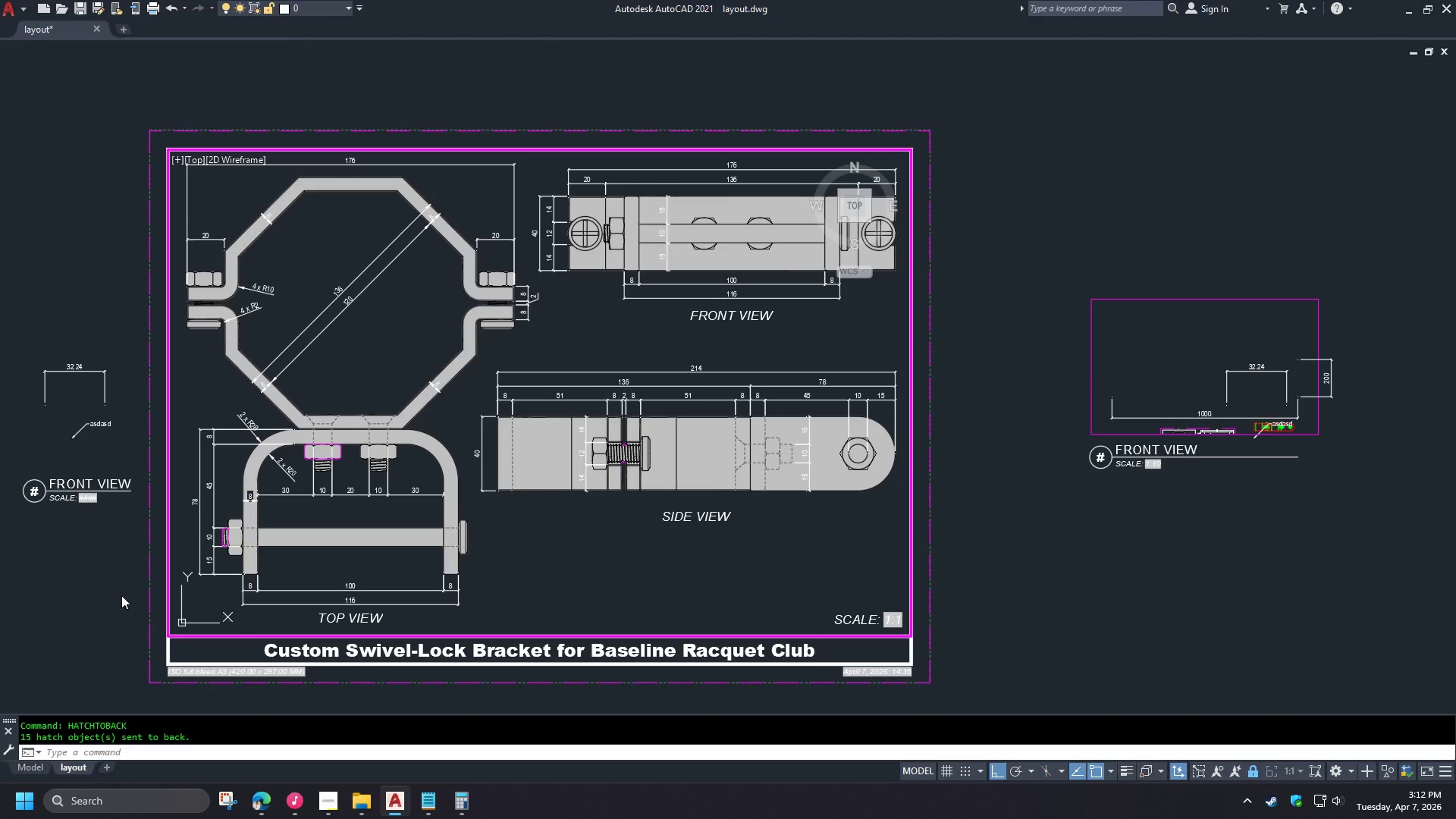 
double_click([119, 599])
 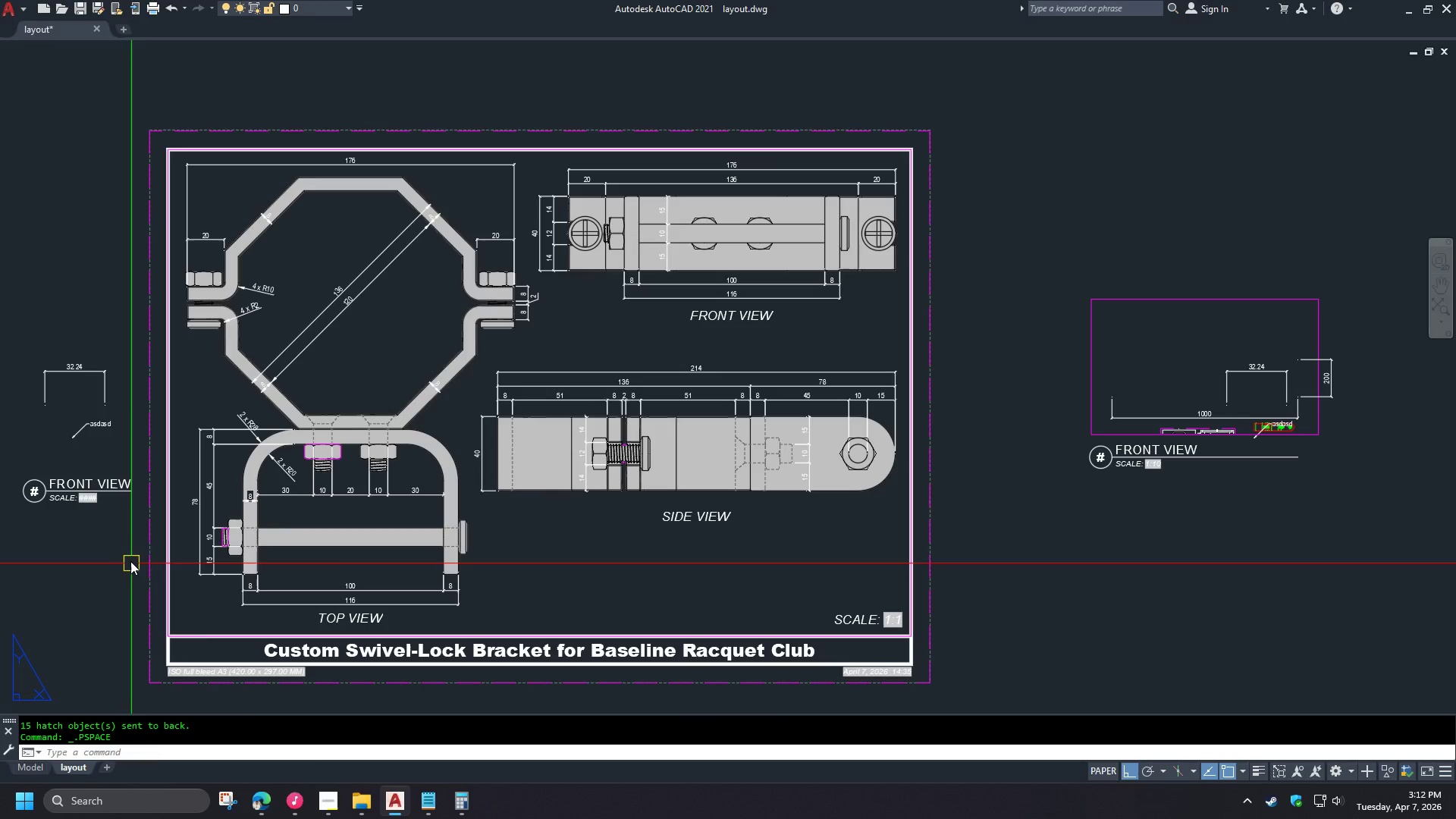 
left_click_drag(start_coordinate=[122, 551], to_coordinate=[118, 539])
 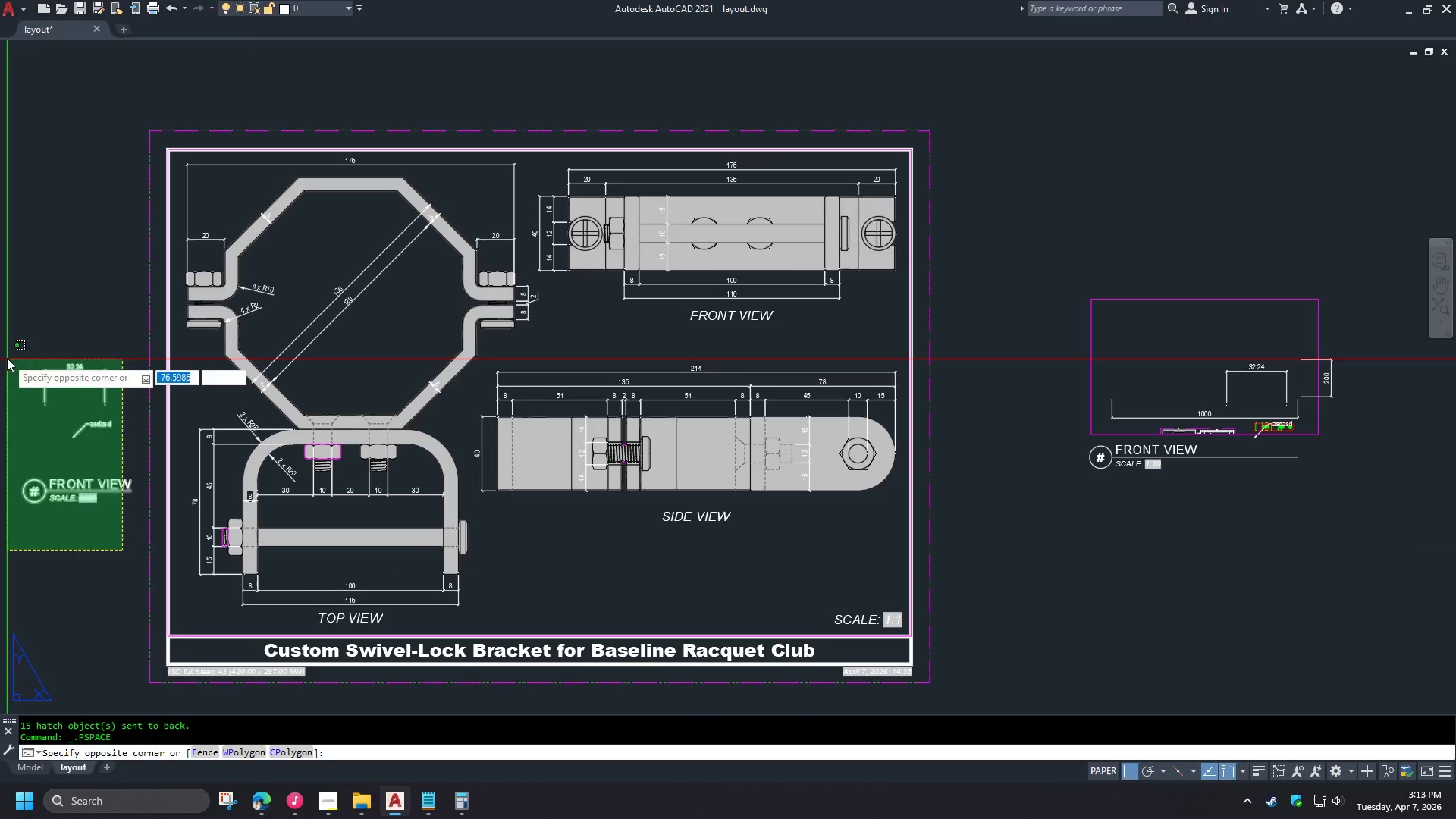 
key(E)
 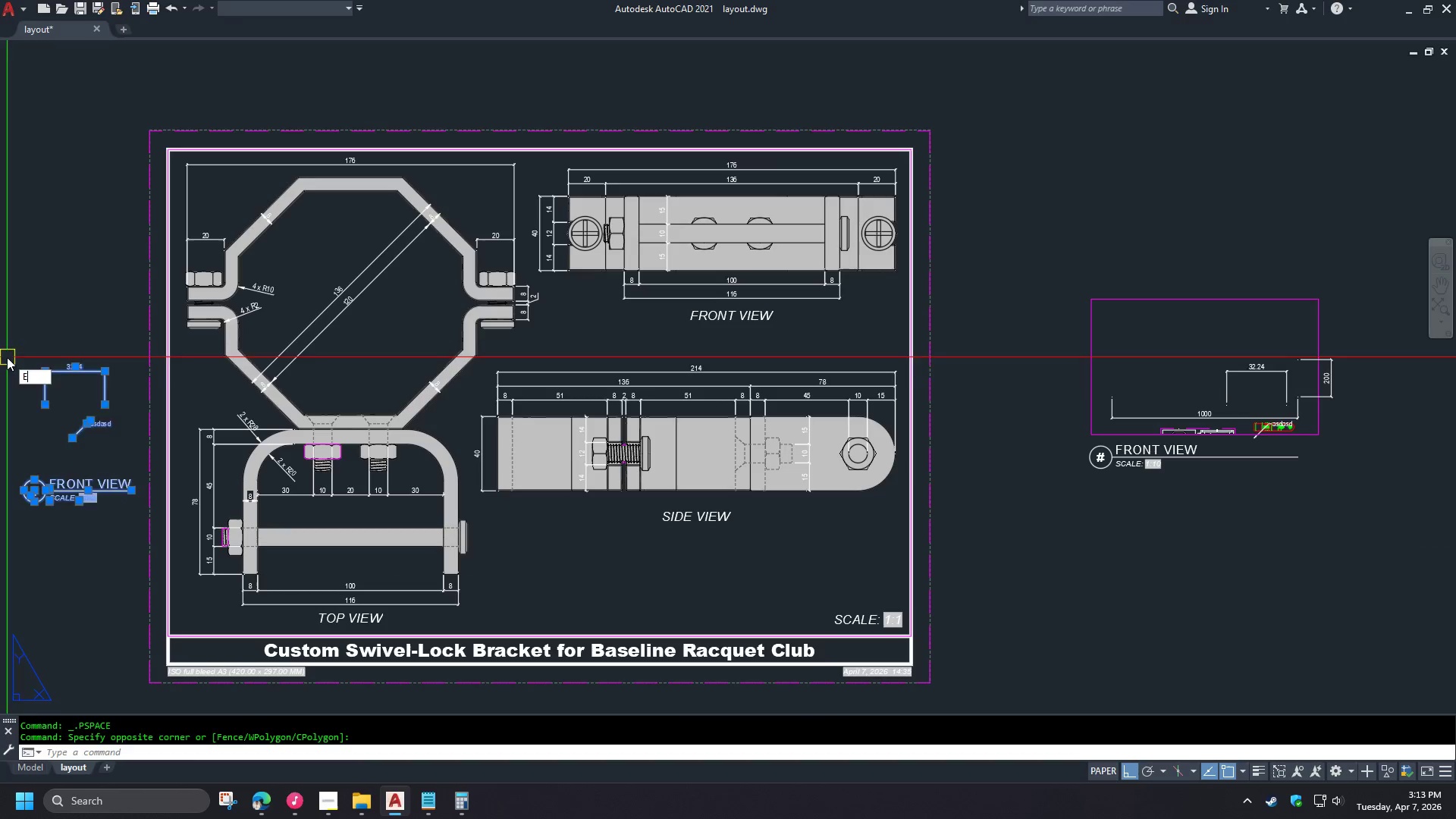 
key(Space)
 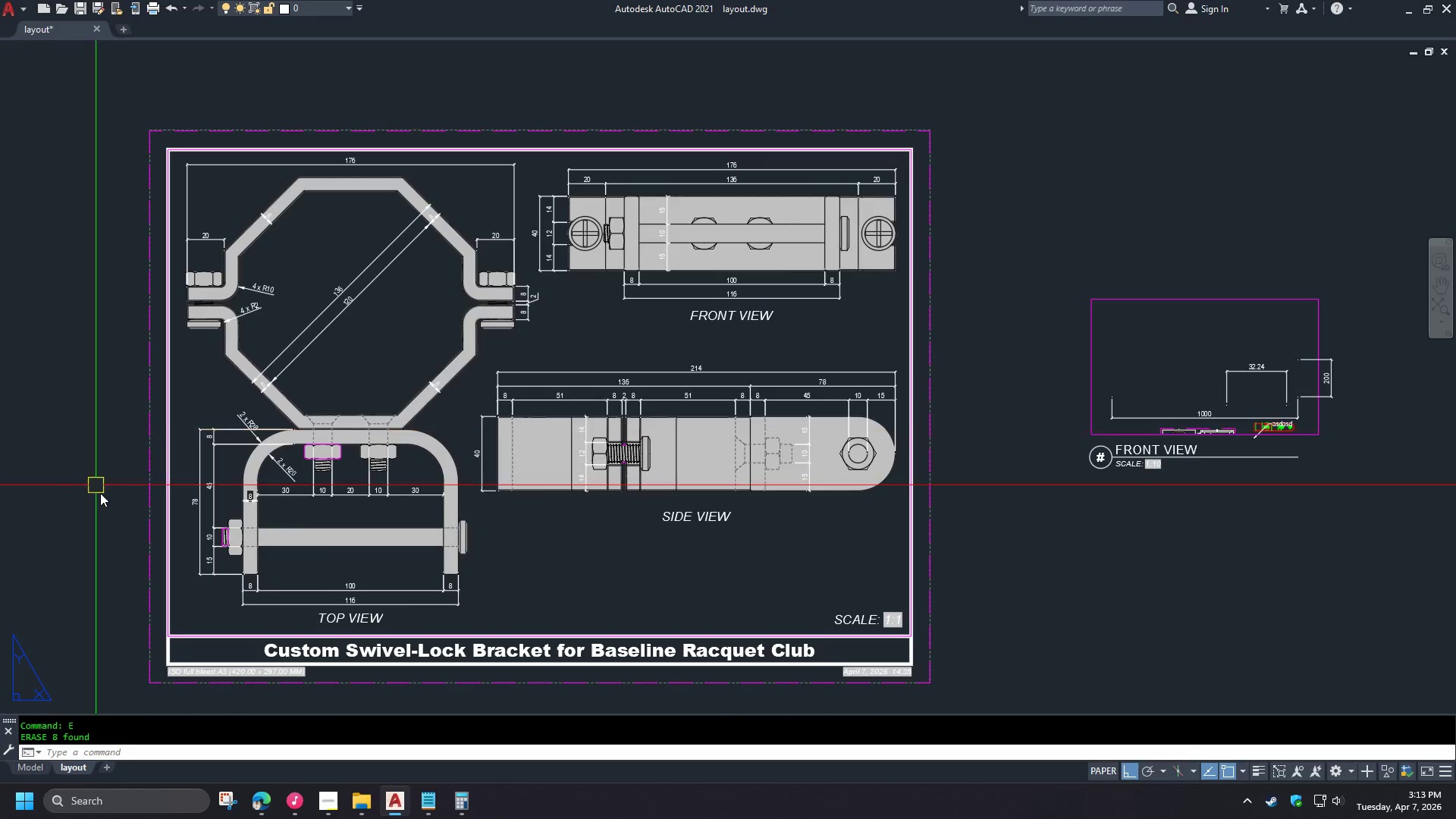 
key(Control+Z)
 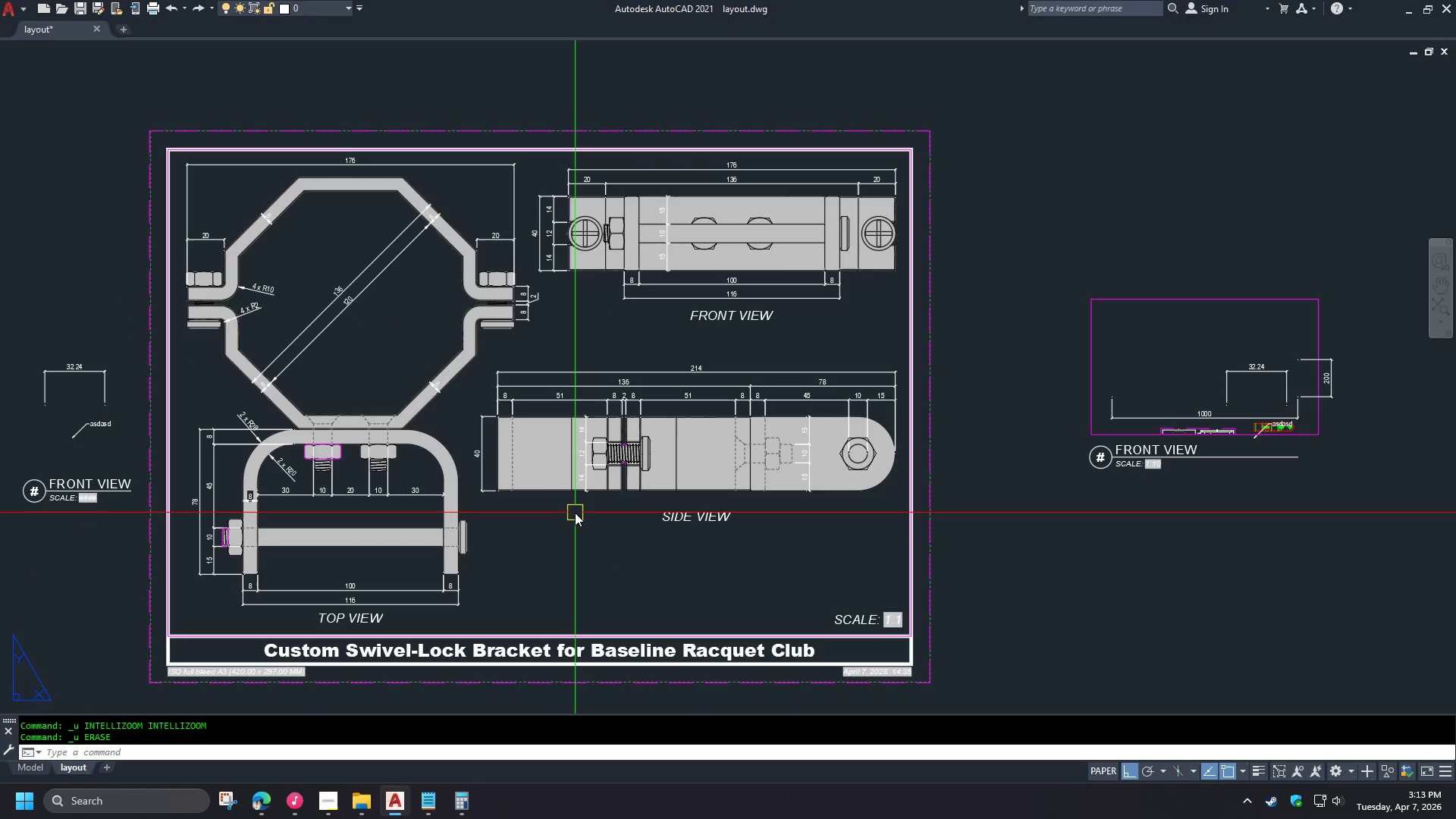 
key(Control+Z)
 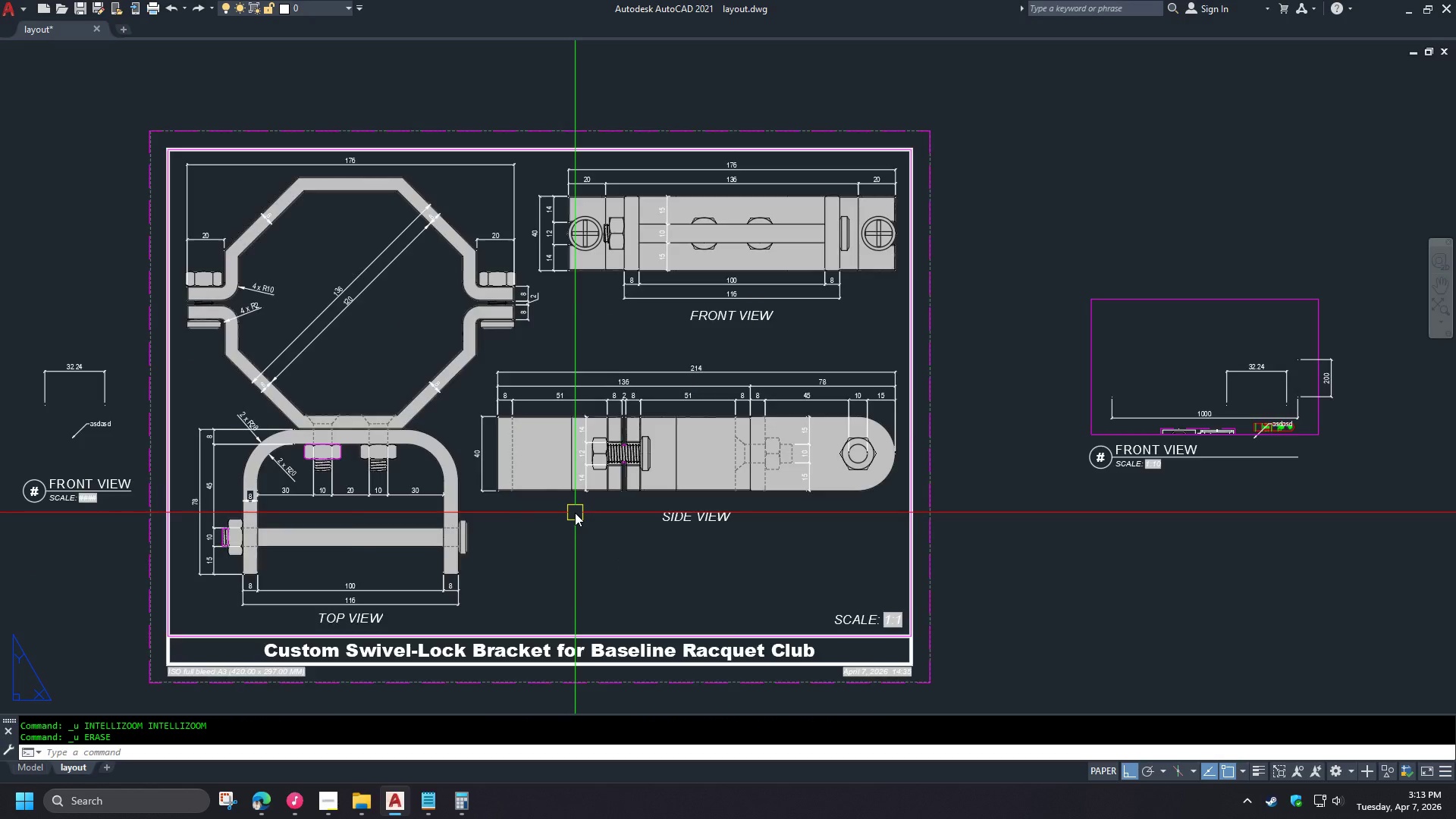 
scroll: coordinate [121, 517], scroll_direction: down, amount: 2.0
 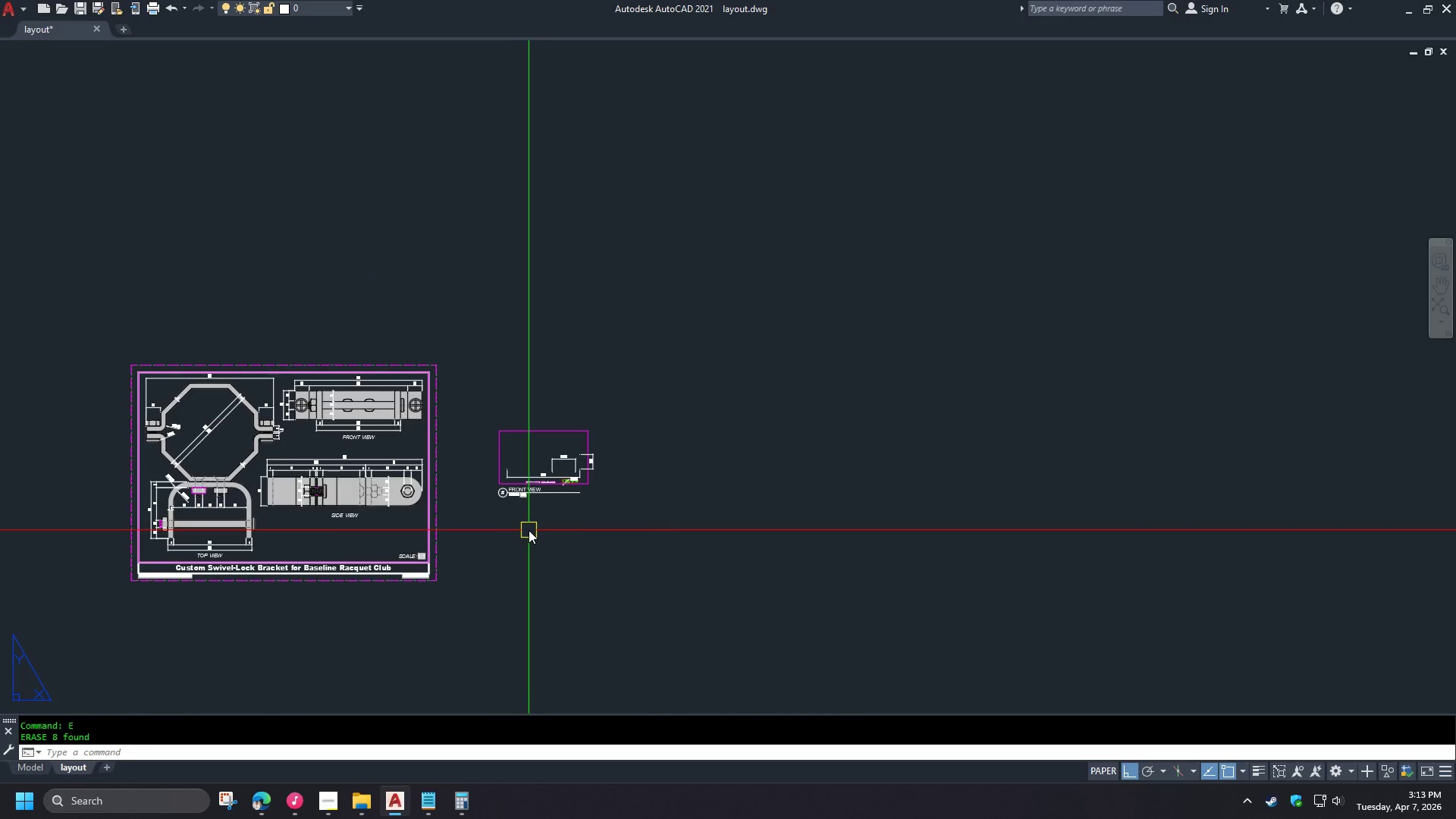 
left_click_drag(start_coordinate=[1121, 518], to_coordinate=[1116, 510])
 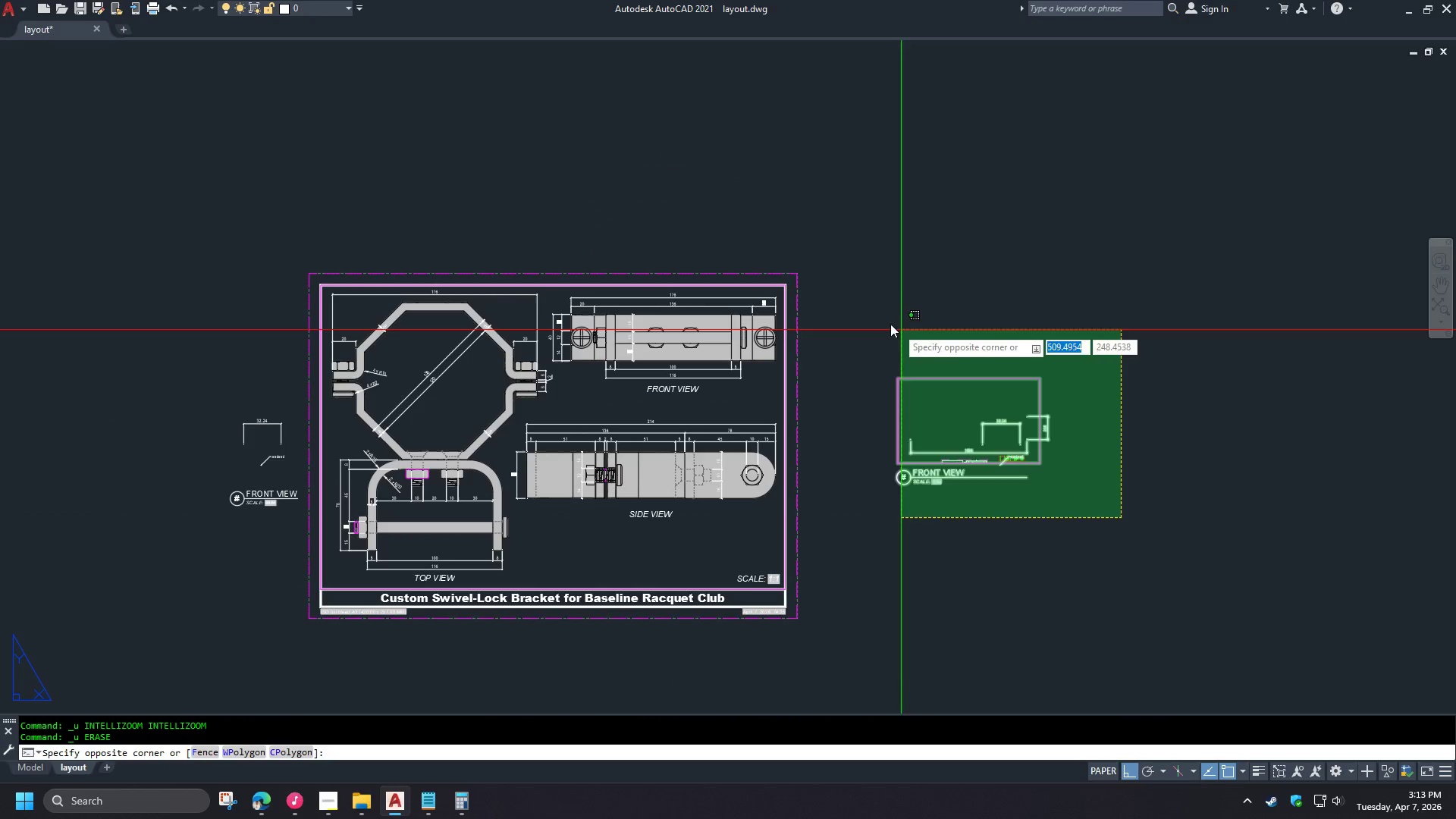 
scroll: coordinate [530, 530], scroll_direction: up, amount: 1.0
 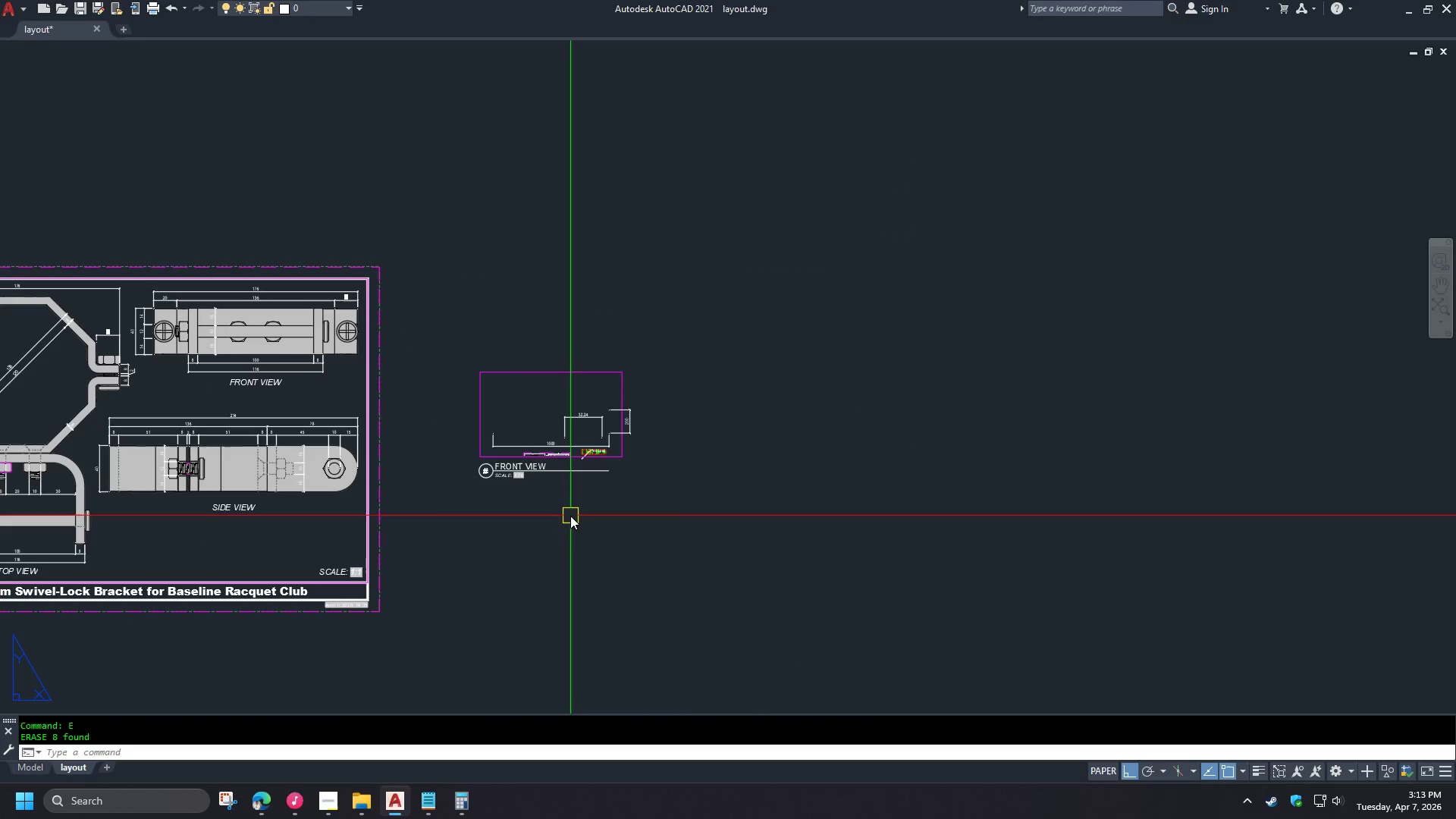 
double_click([878, 318])
 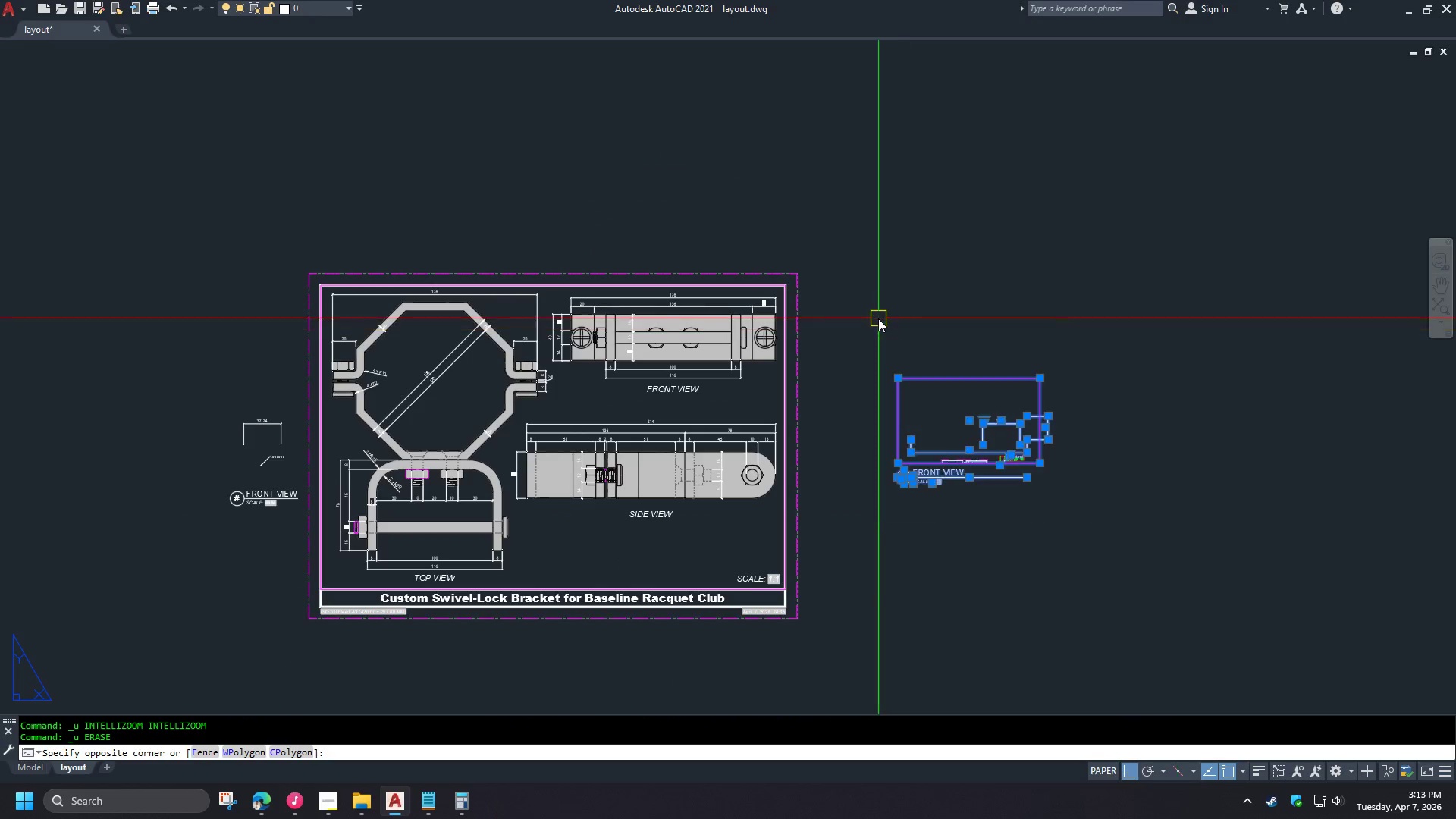 
key(E)
 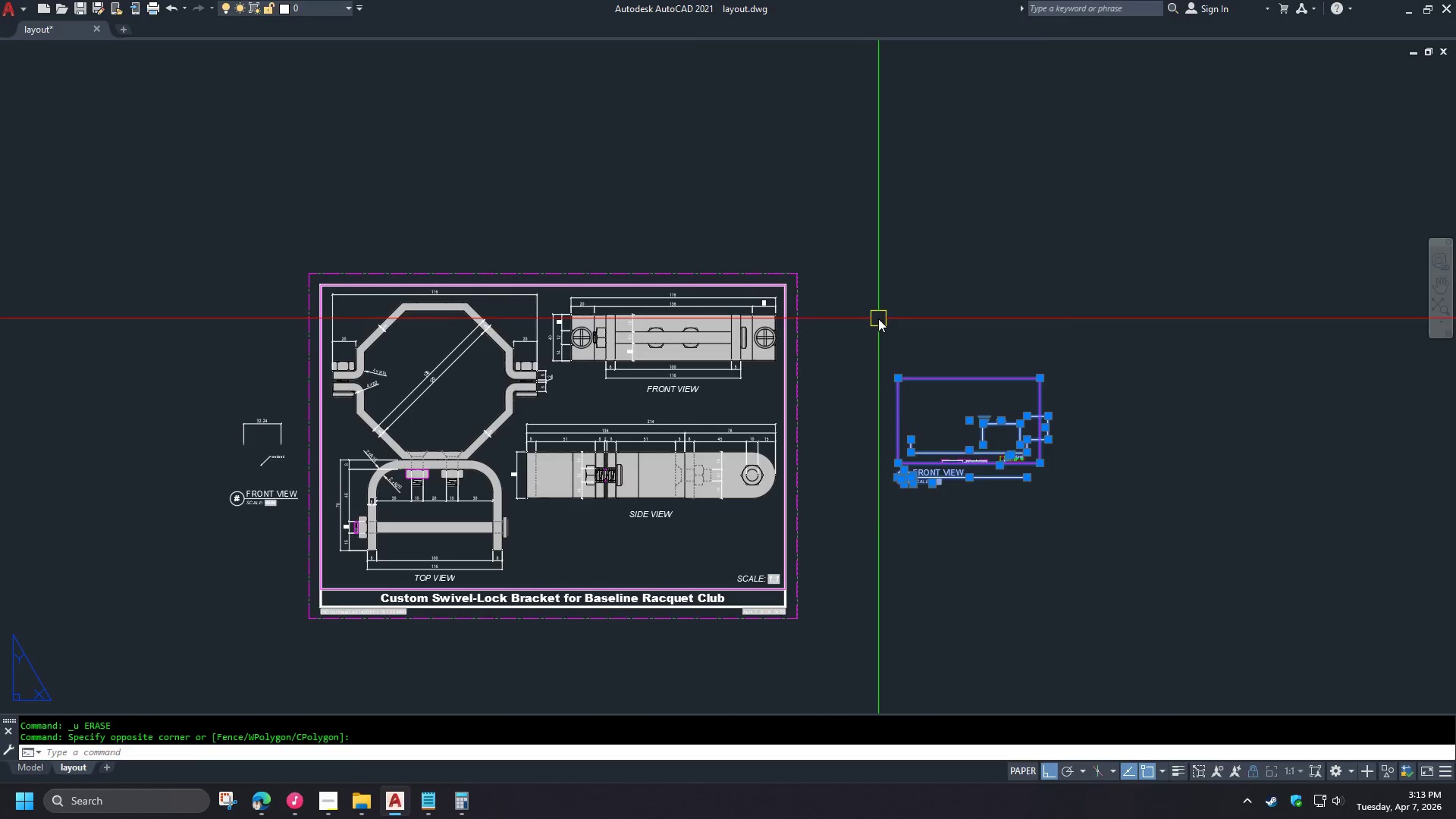 
key(Space)
 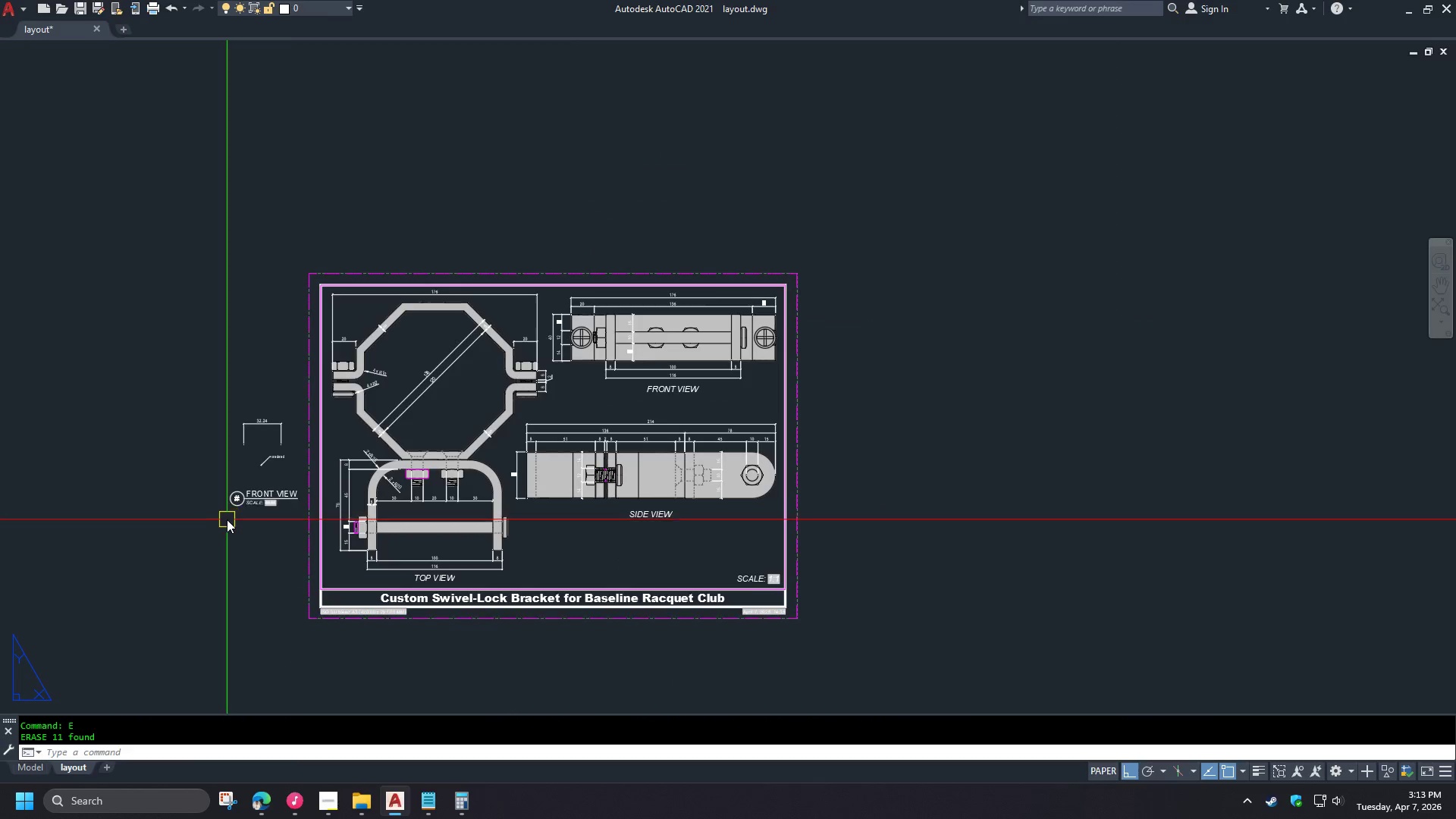 
left_click_drag(start_coordinate=[339, 529], to_coordinate=[335, 523])
 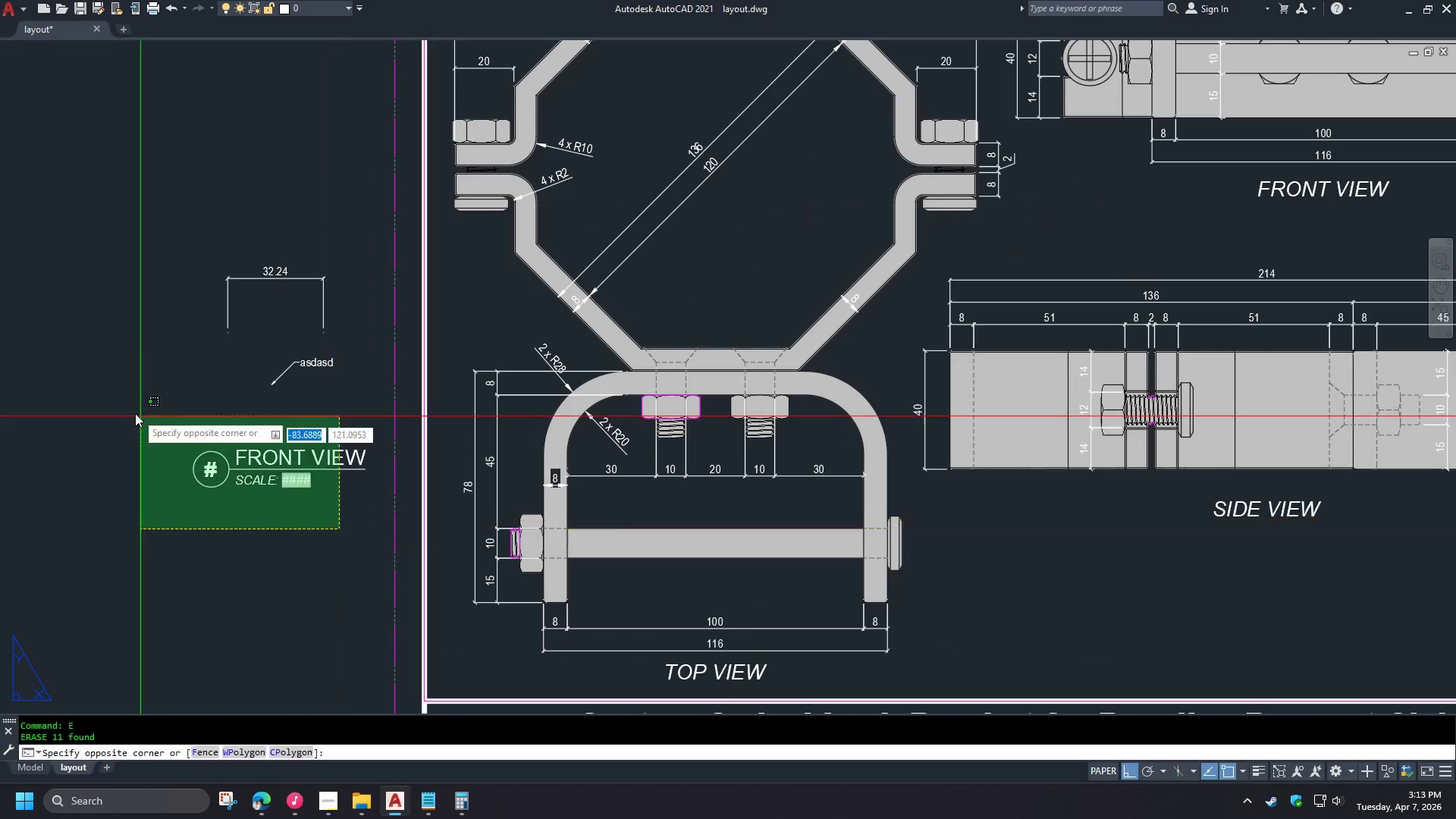 
double_click([135, 413])
 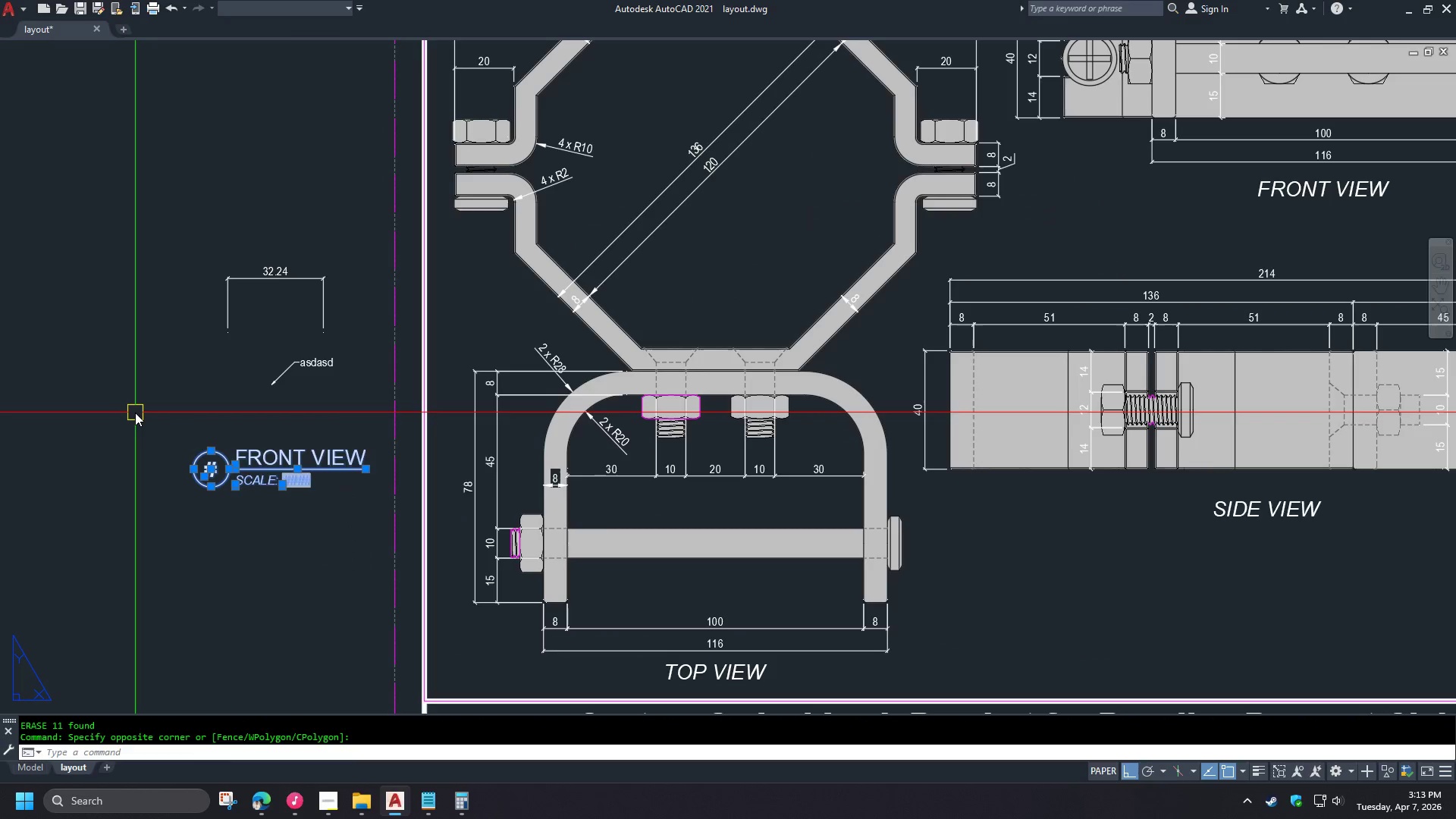 
key(E)
 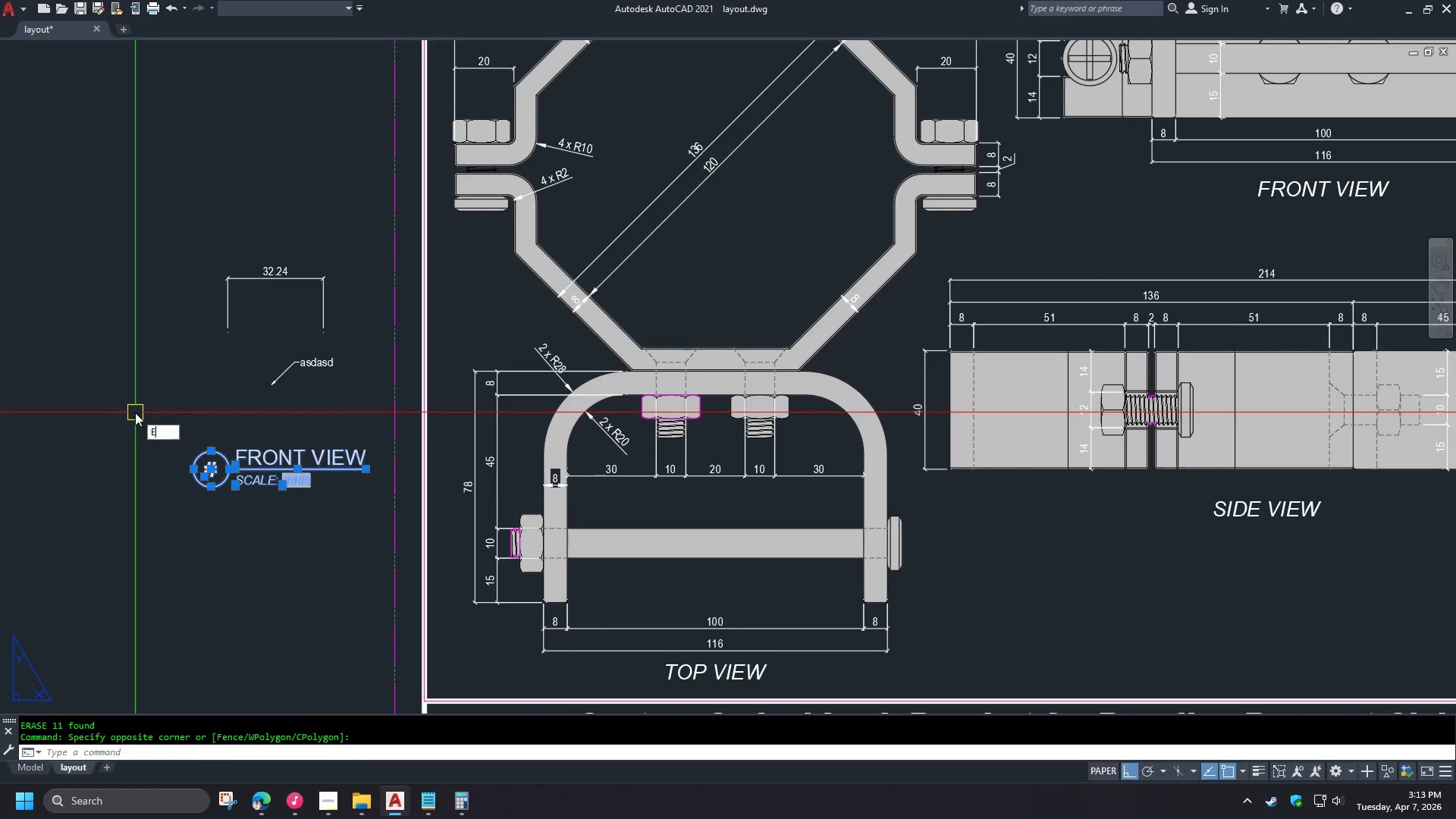 
key(Space)
 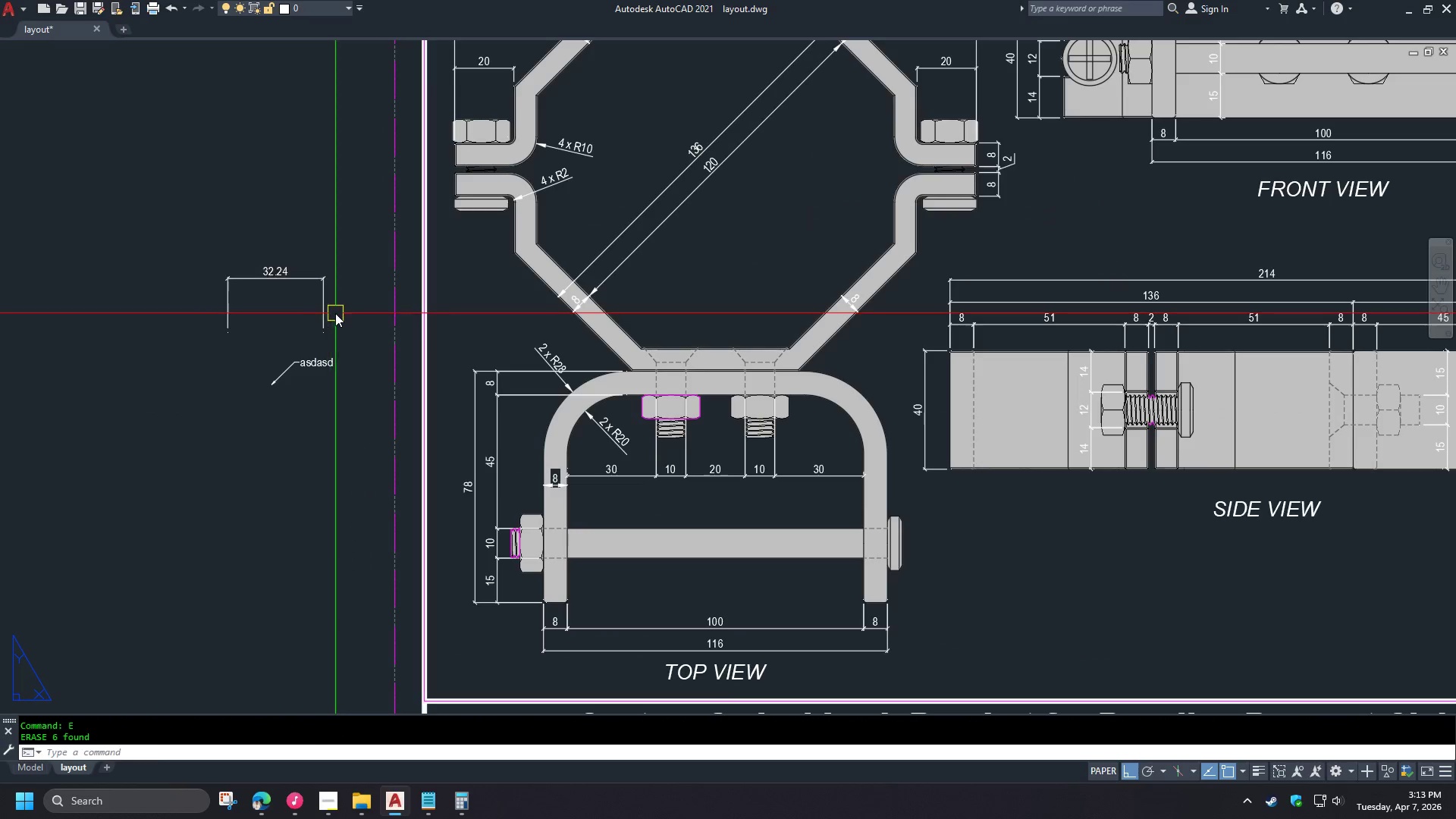 
scroll: coordinate [575, 513], scroll_direction: down, amount: 1.0
 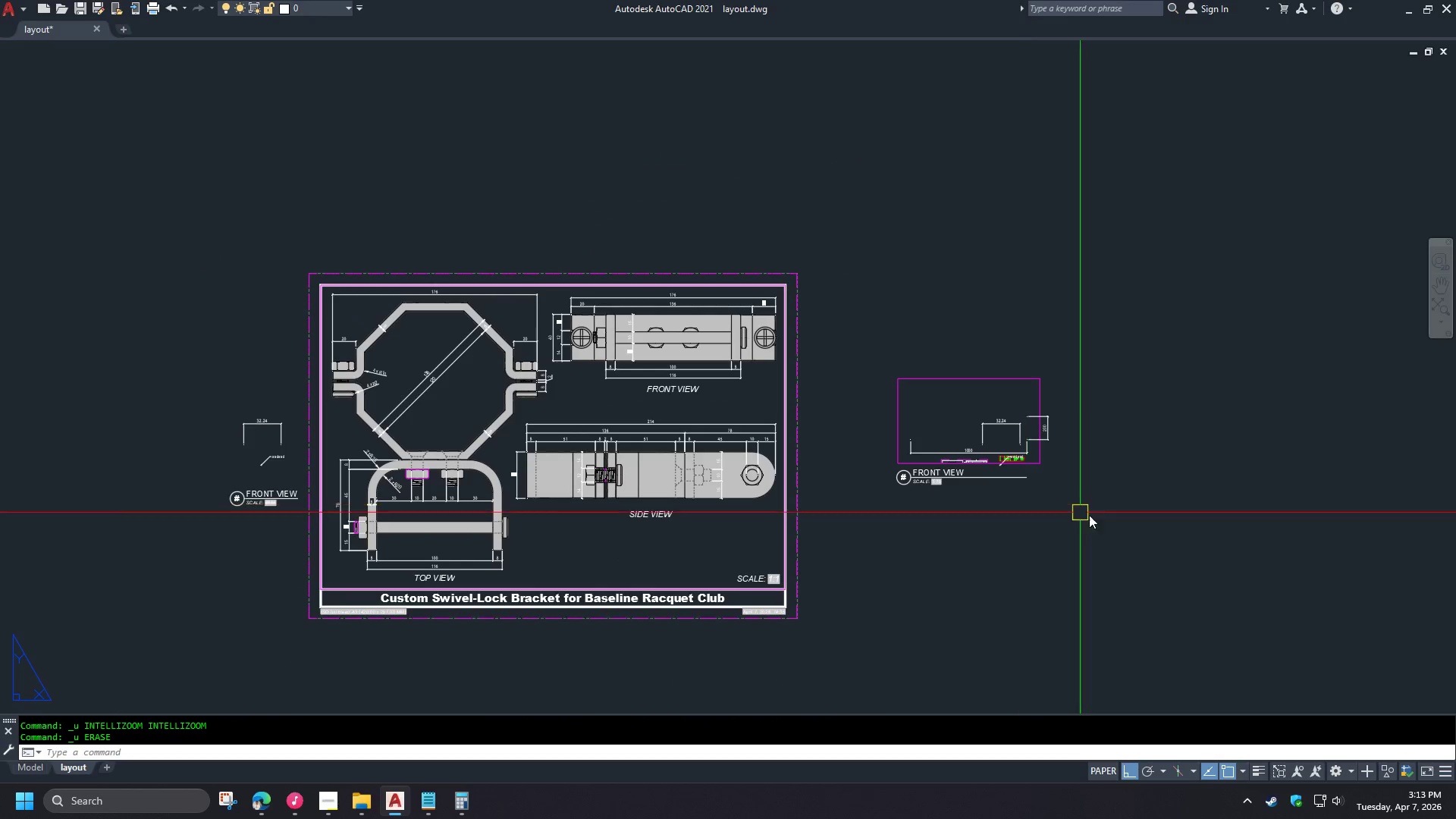 
double_click([284, 300])
 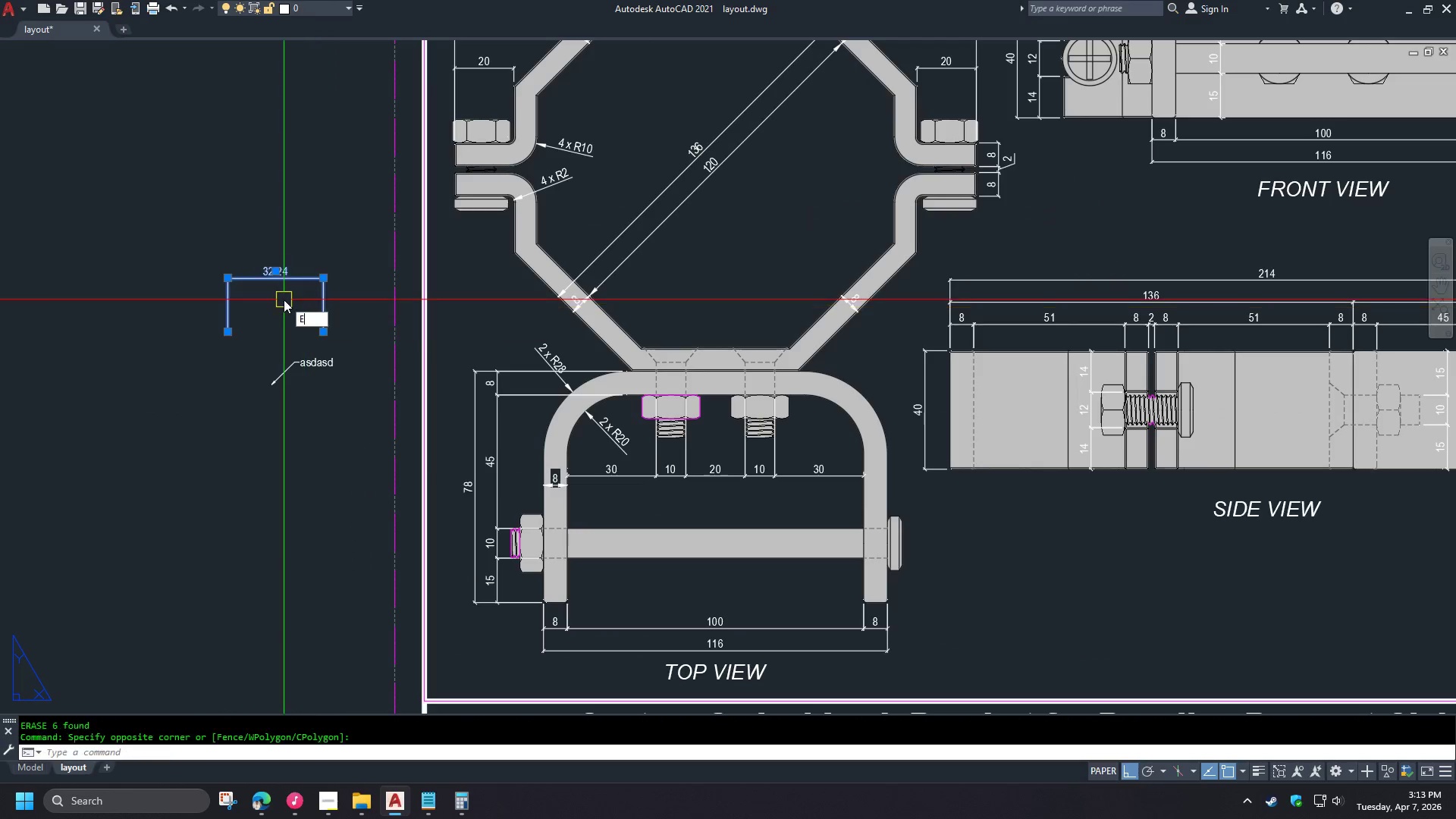 
key(E)
 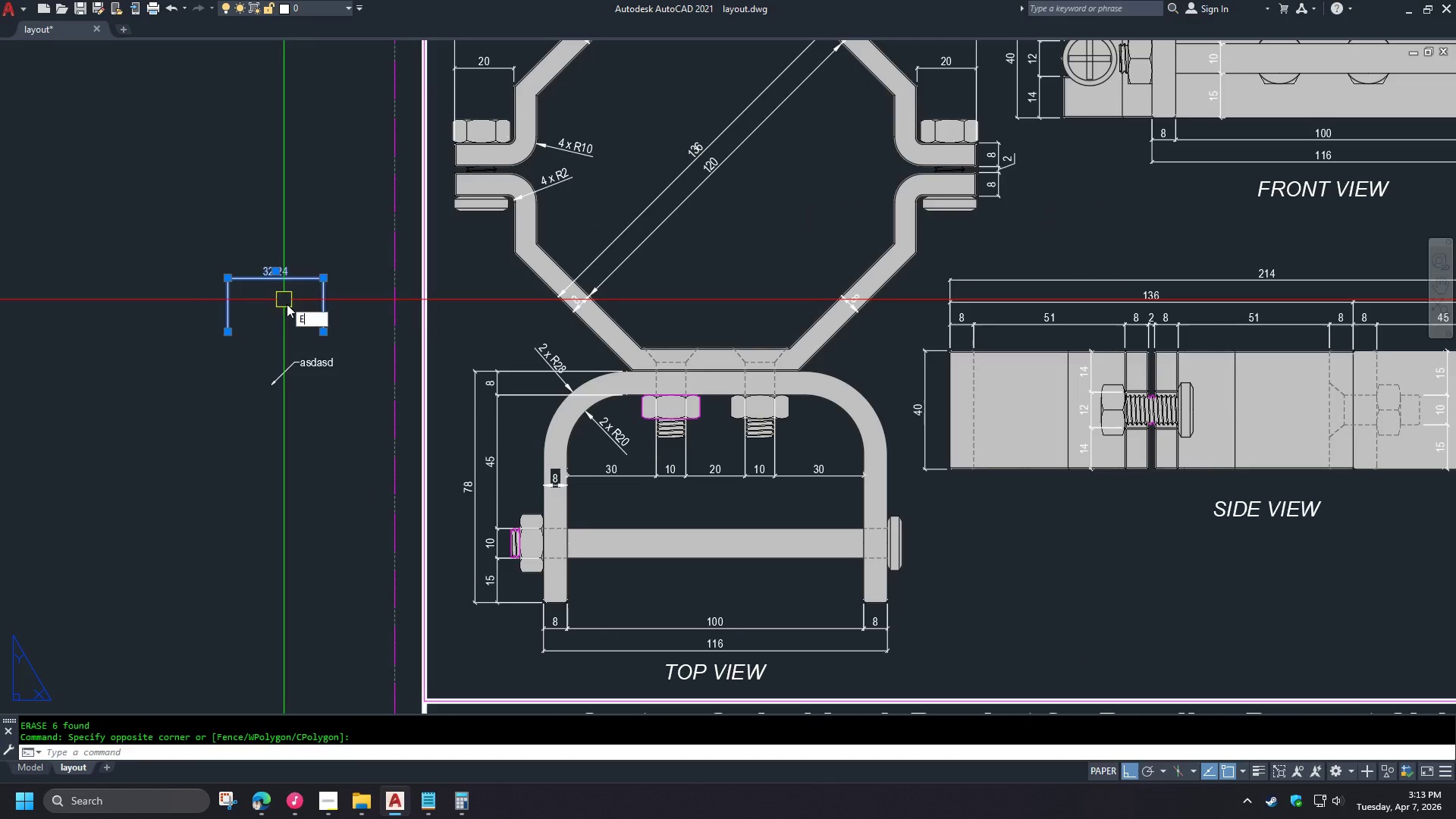 
key(Space)
 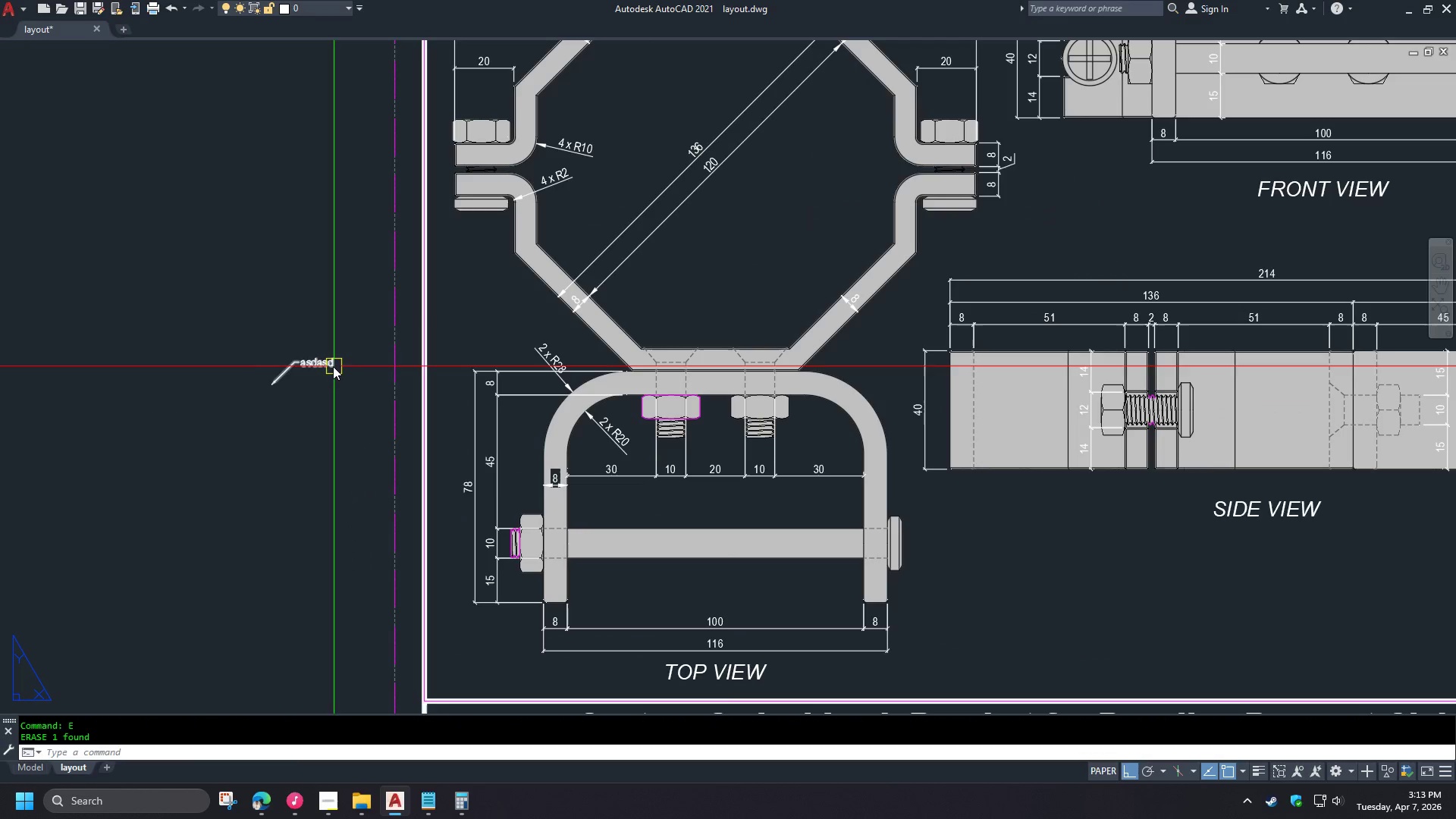 
left_click([332, 366])
 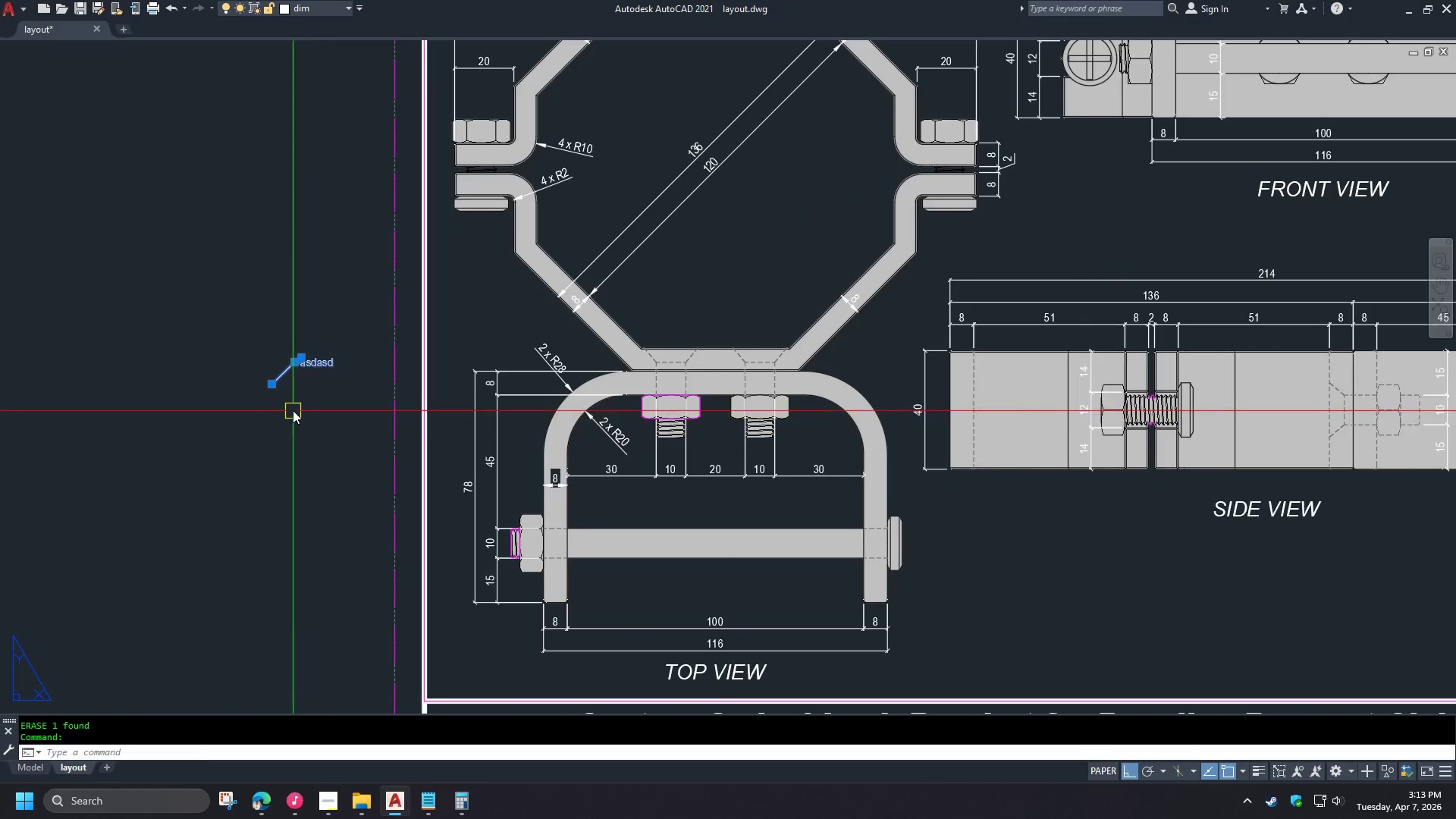 
scroll: coordinate [278, 516], scroll_direction: up, amount: 2.0
 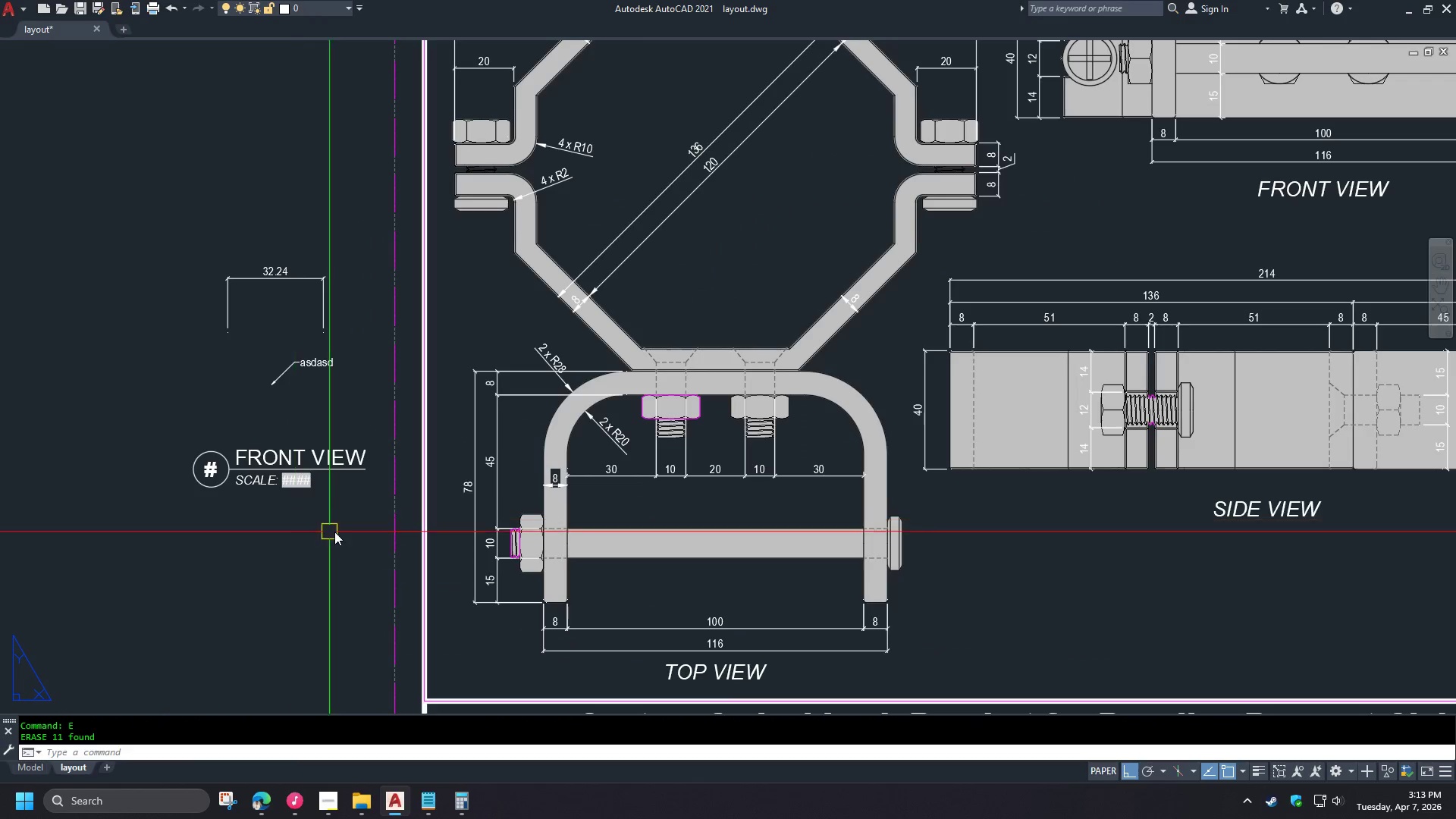 
key(M)
 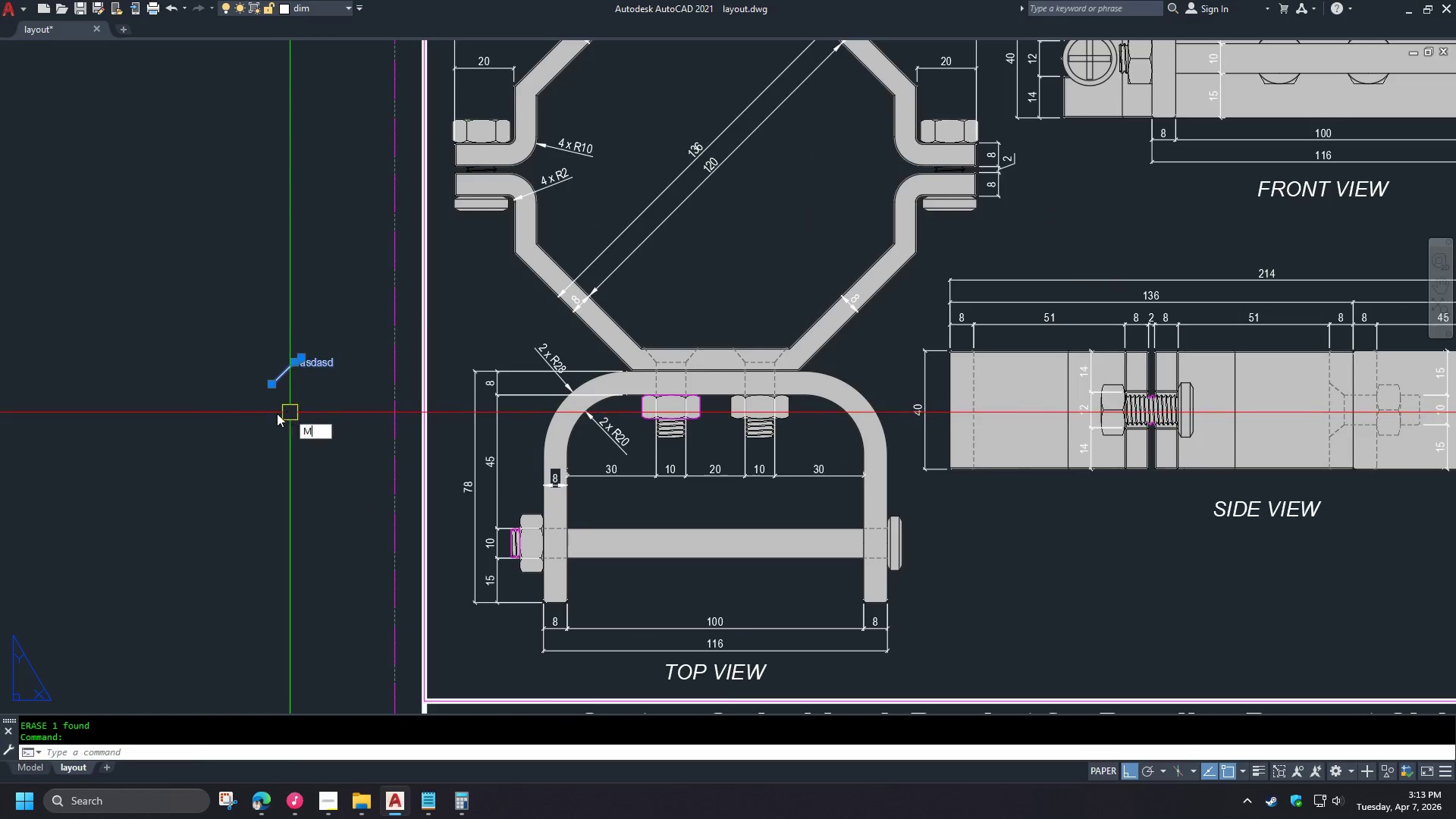 
key(Space)
 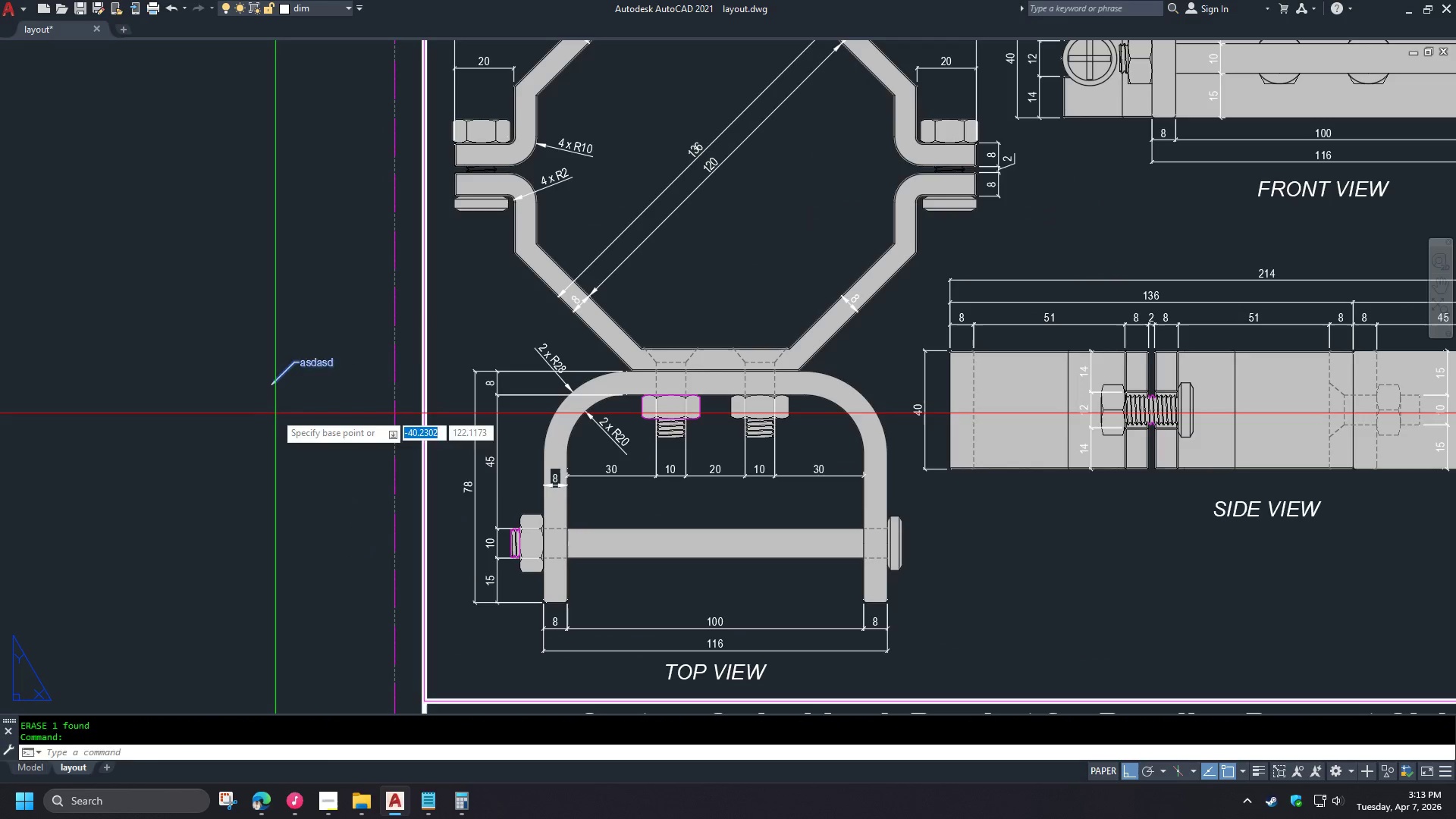 
left_click([275, 413])
 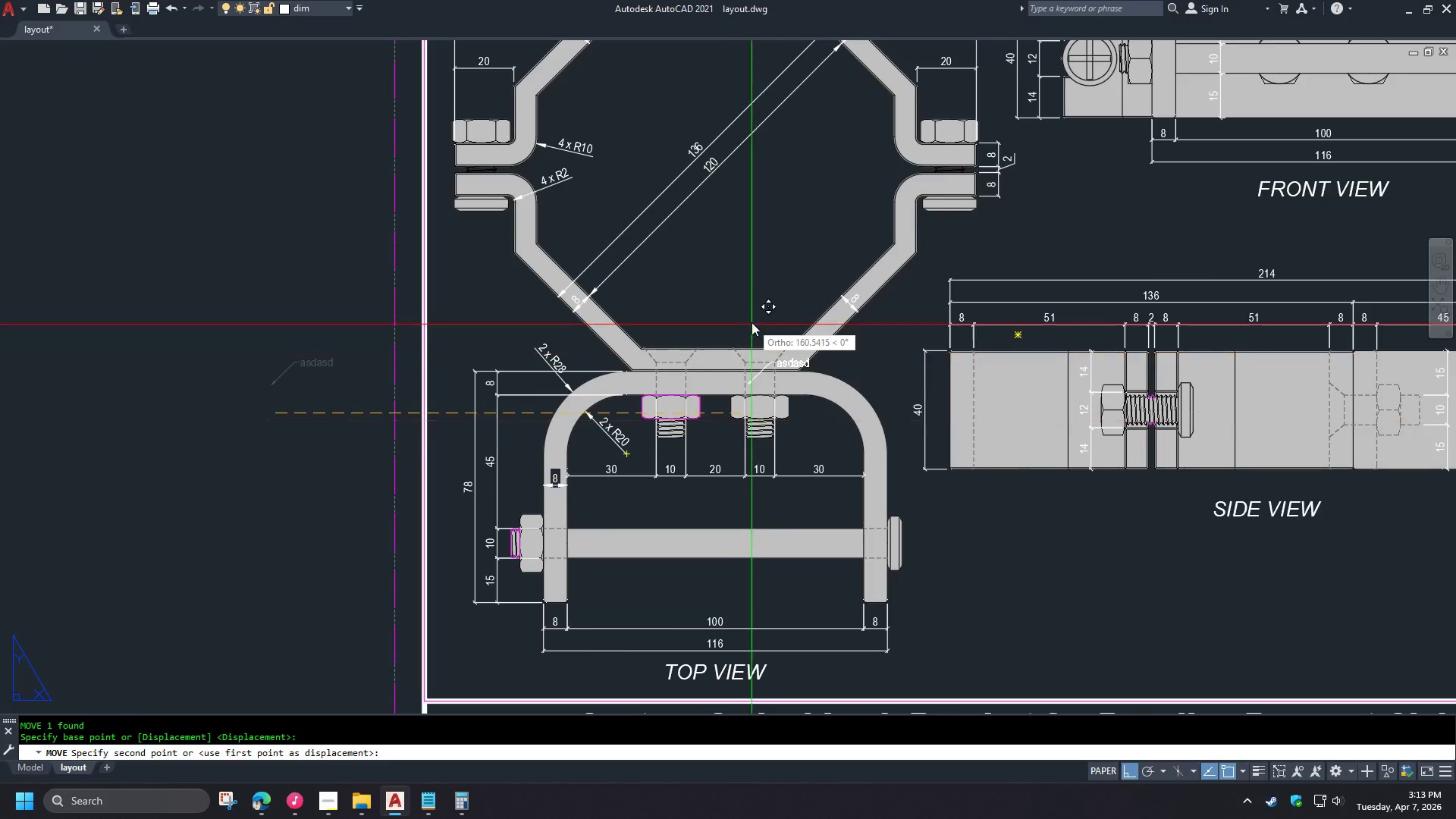 
hold_key(key=ShiftLeft, duration=1.17)
left_click([535, 549])
 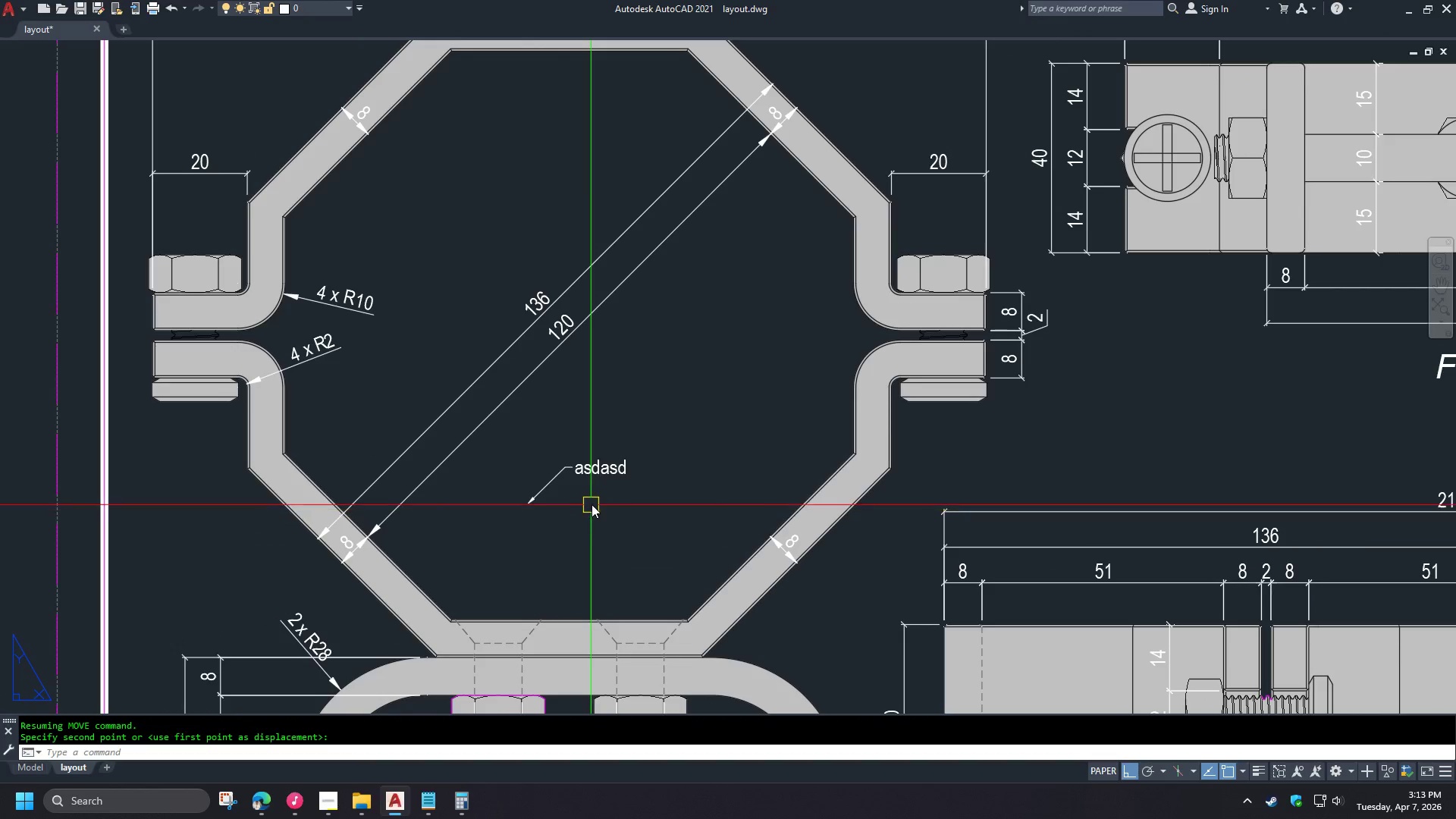 
scroll: coordinate [748, 318], scroll_direction: up, amount: 1.0
 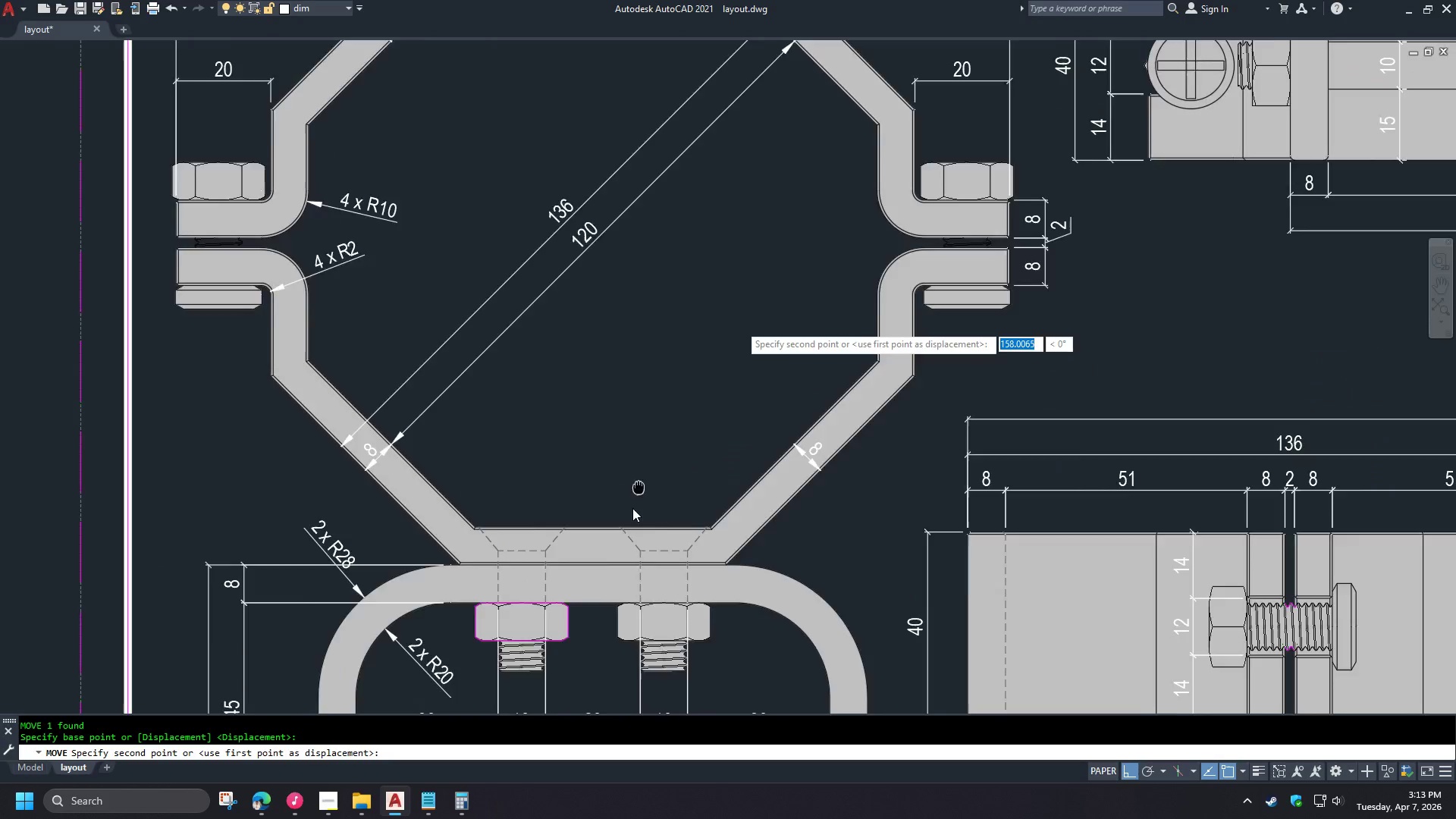 
left_click([599, 475])
 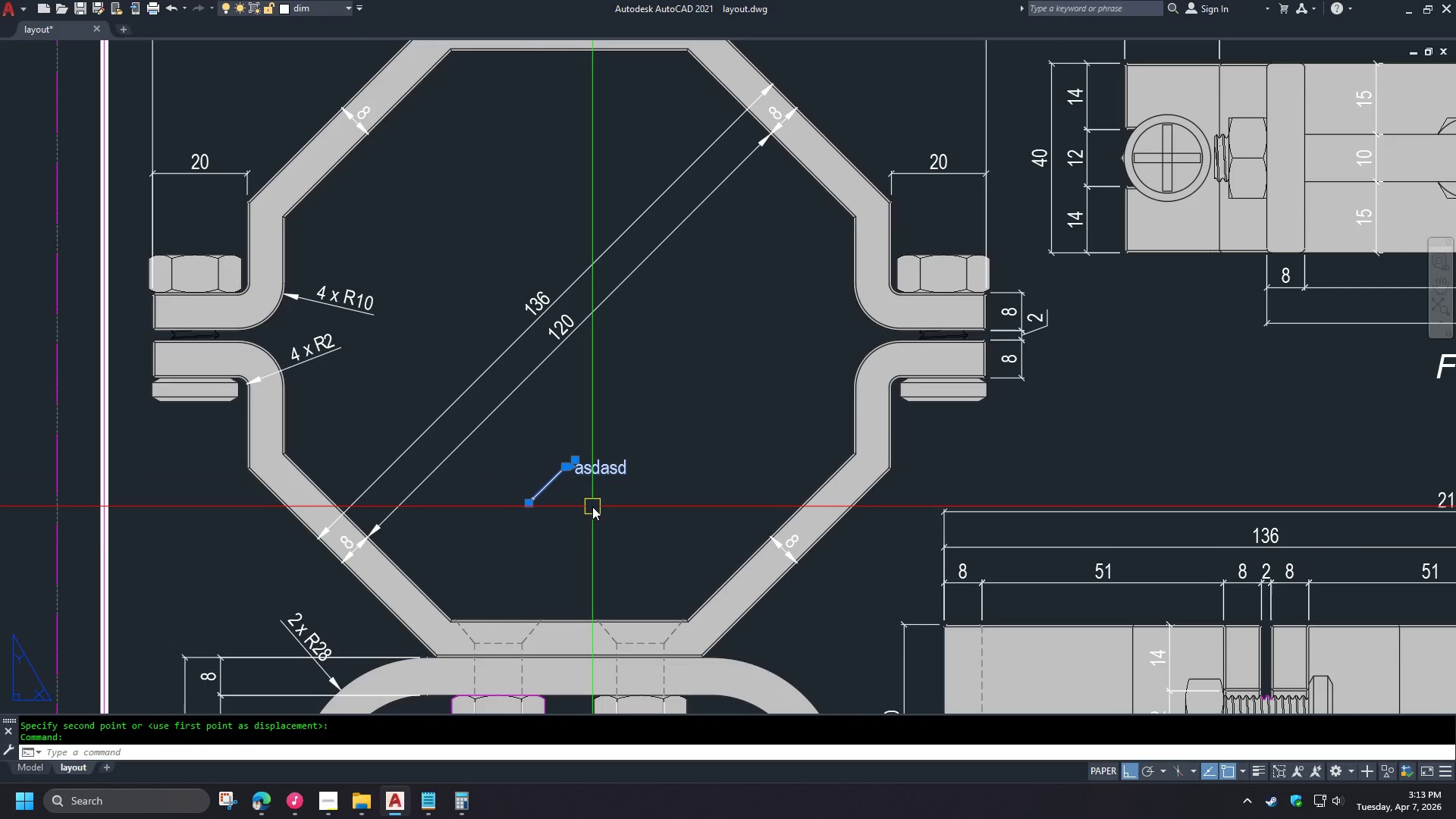 
type(CHS )
 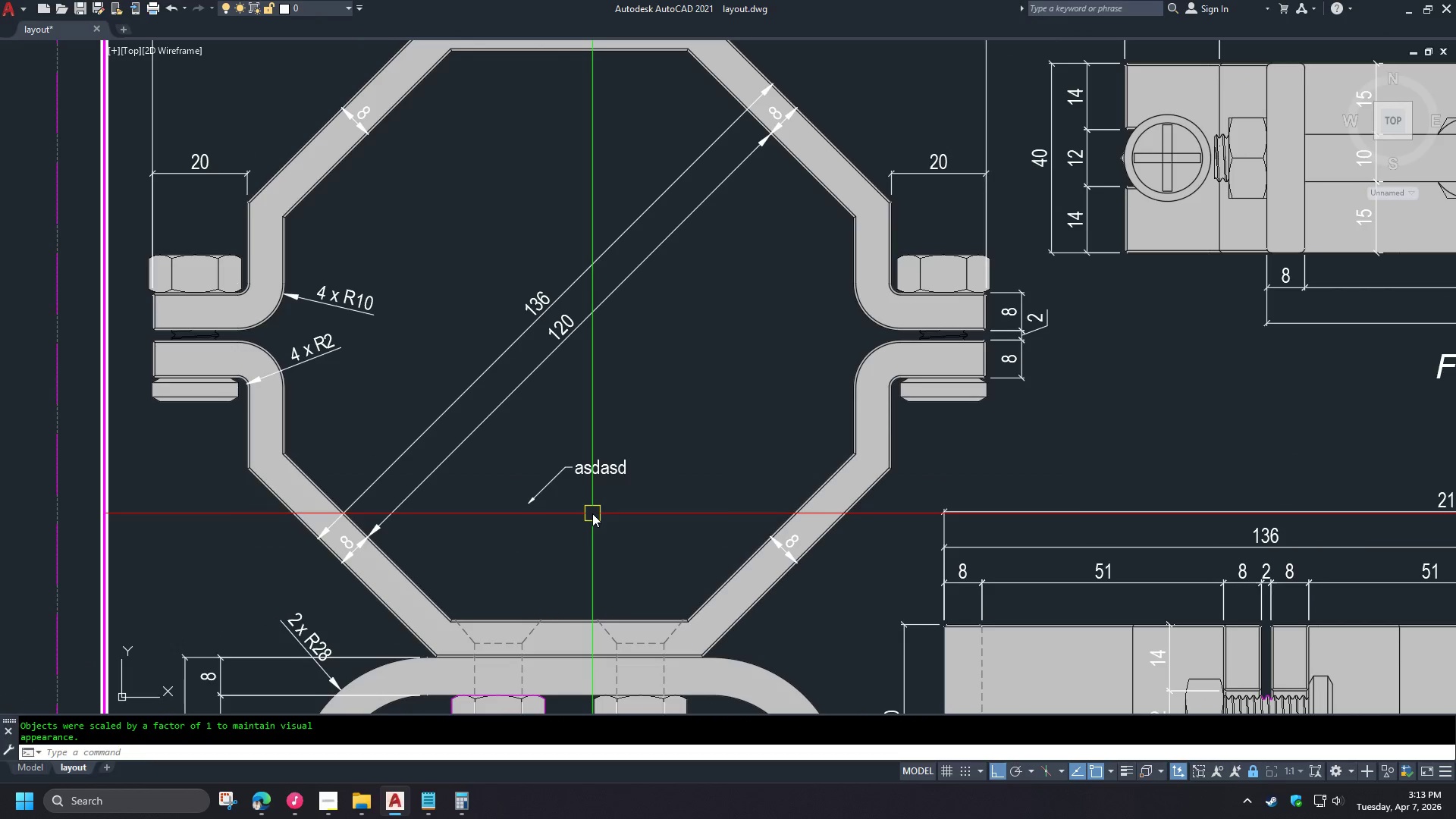 
double_click([321, 540])
 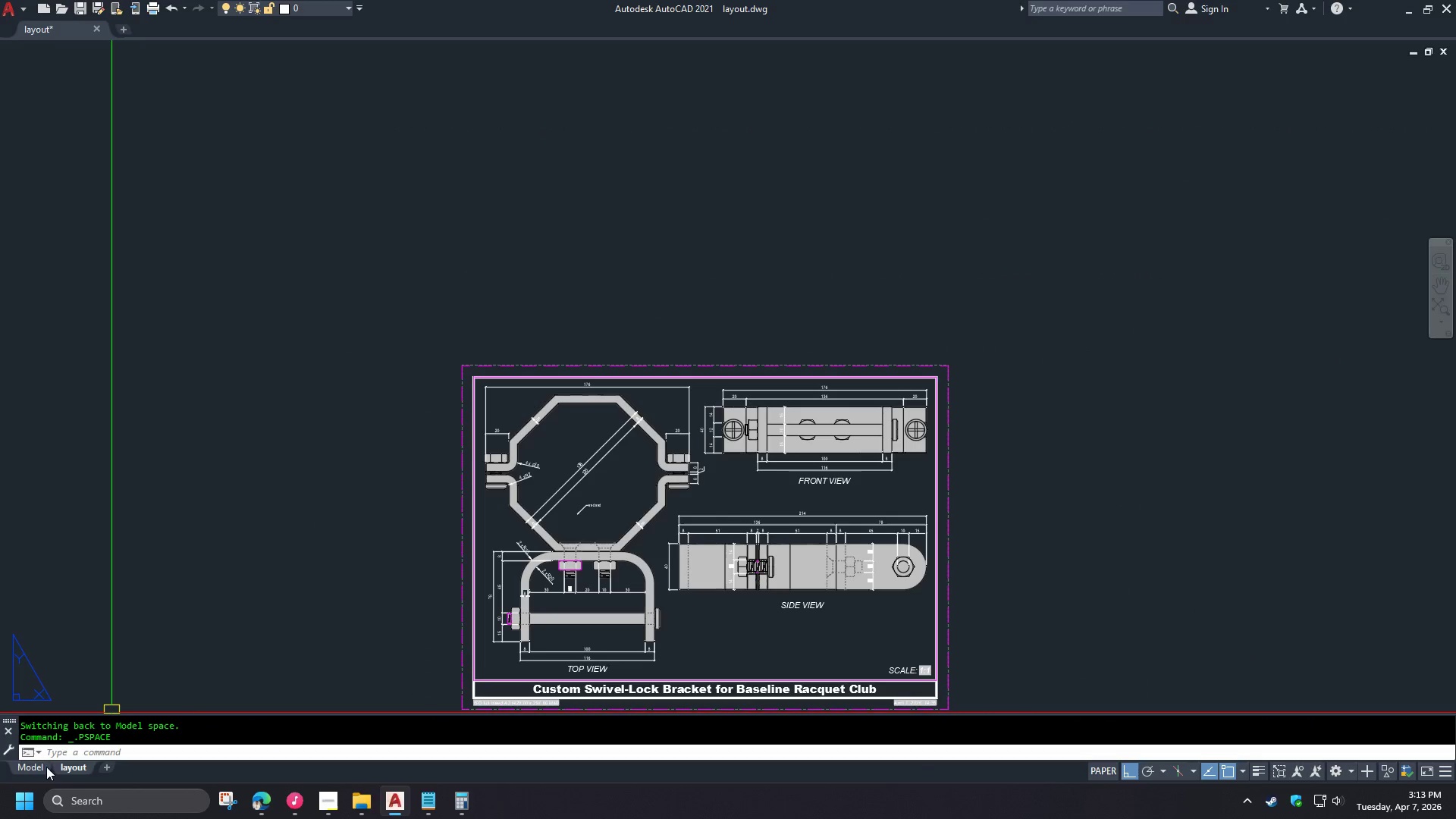 
left_click([36, 770])
 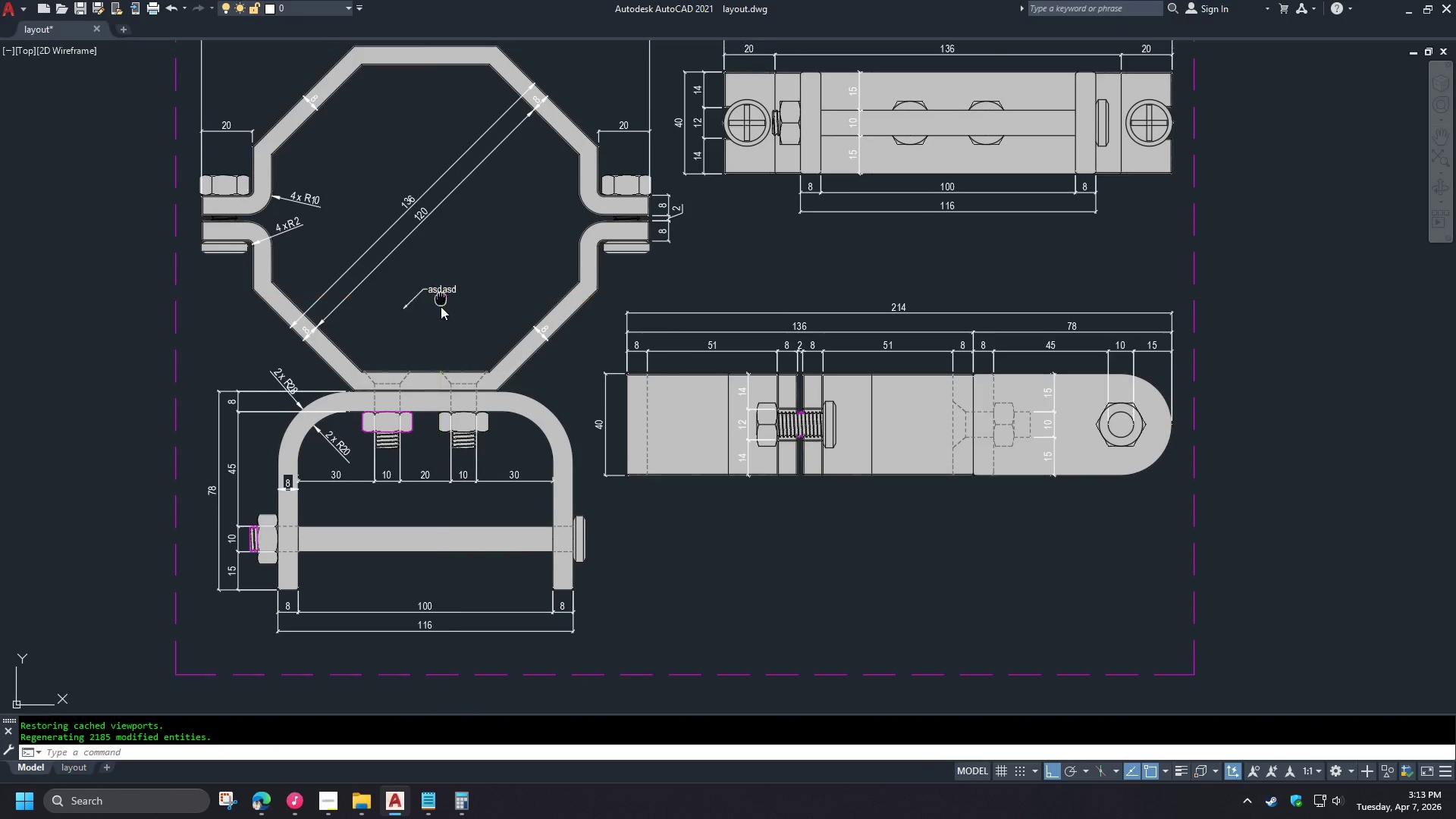 
scroll: coordinate [592, 519], scroll_direction: down, amount: 3.0
 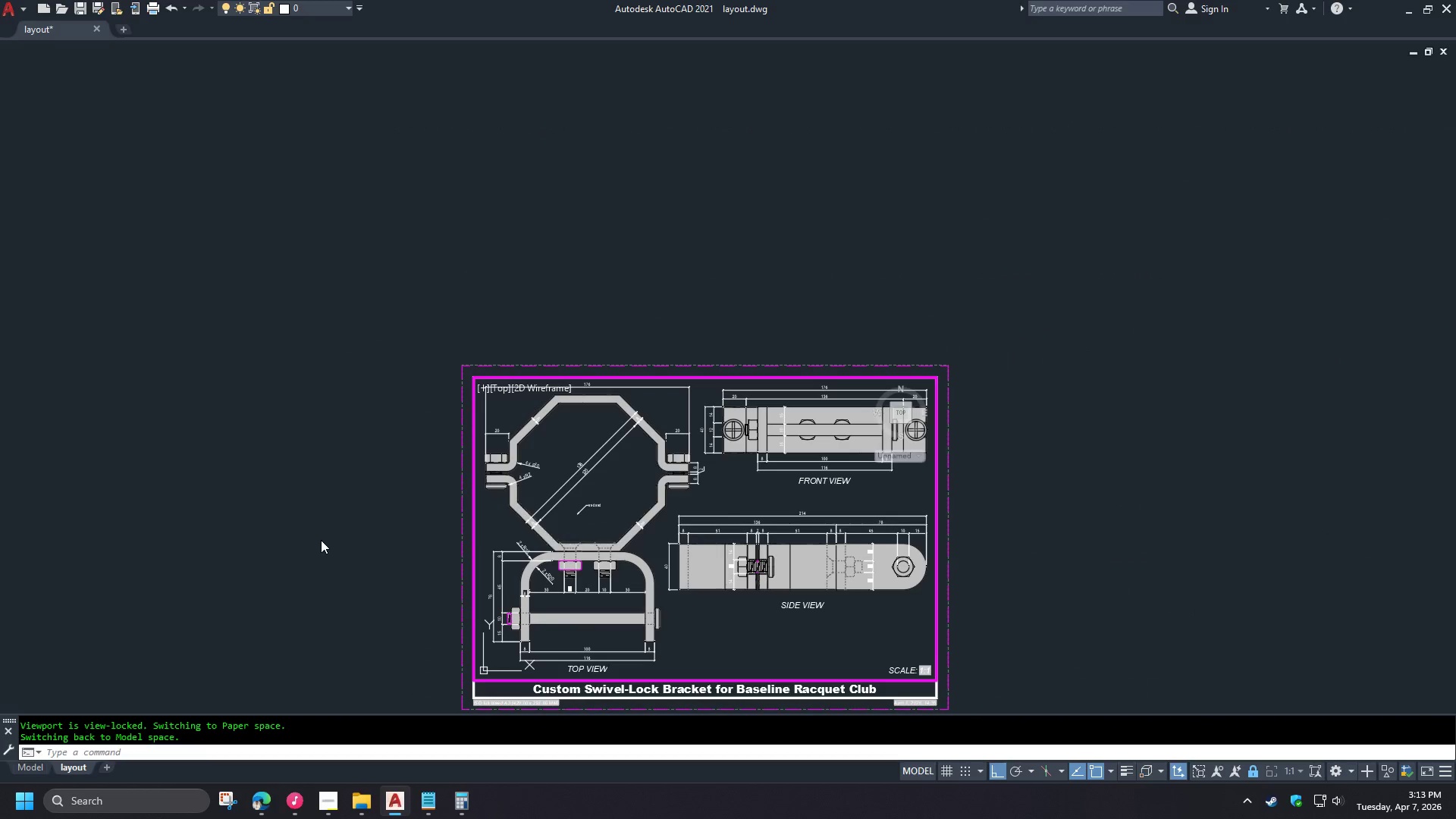 
scroll: coordinate [584, 494], scroll_direction: none, amount: 0.0
 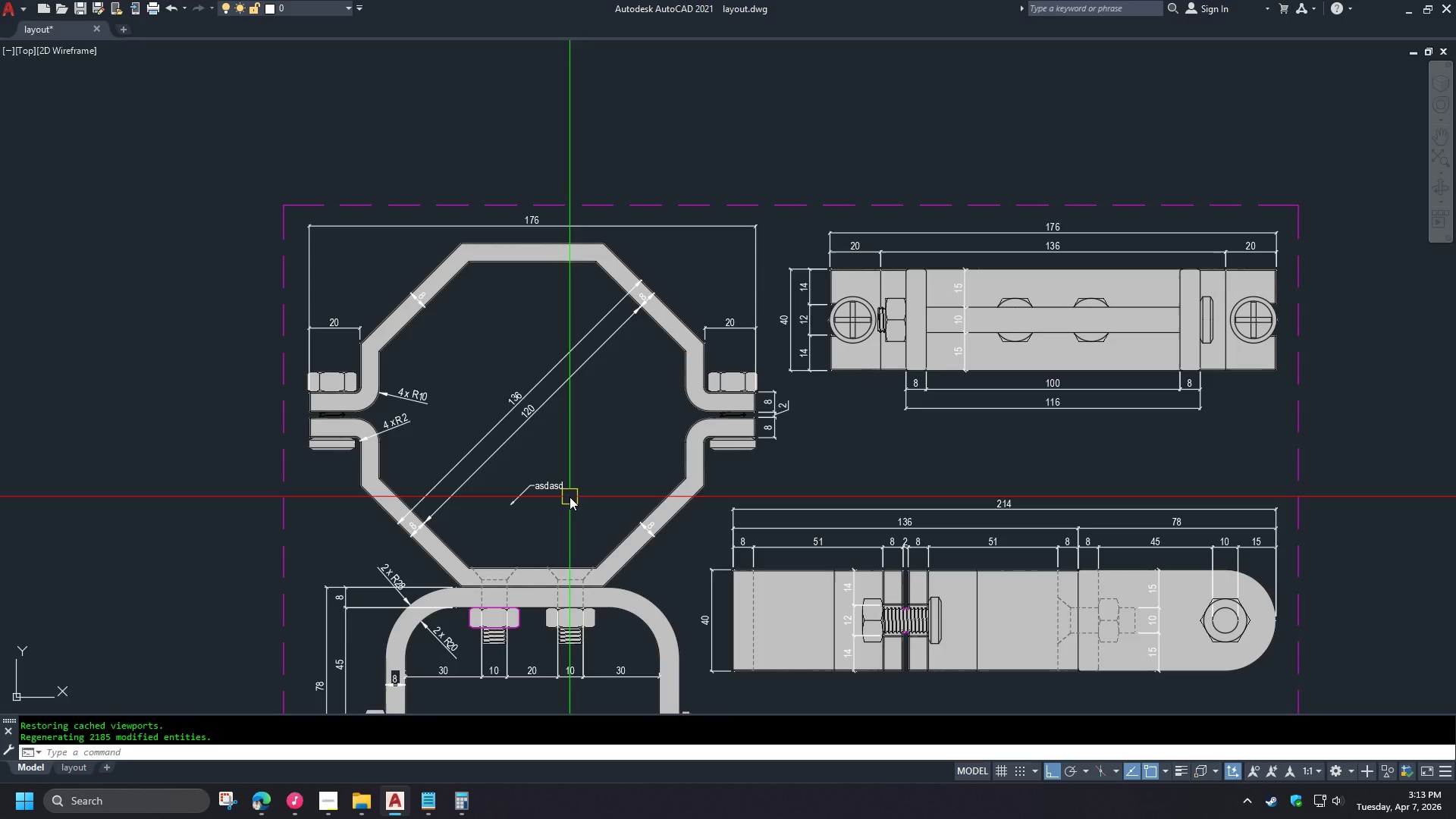 
left_click([543, 478])
 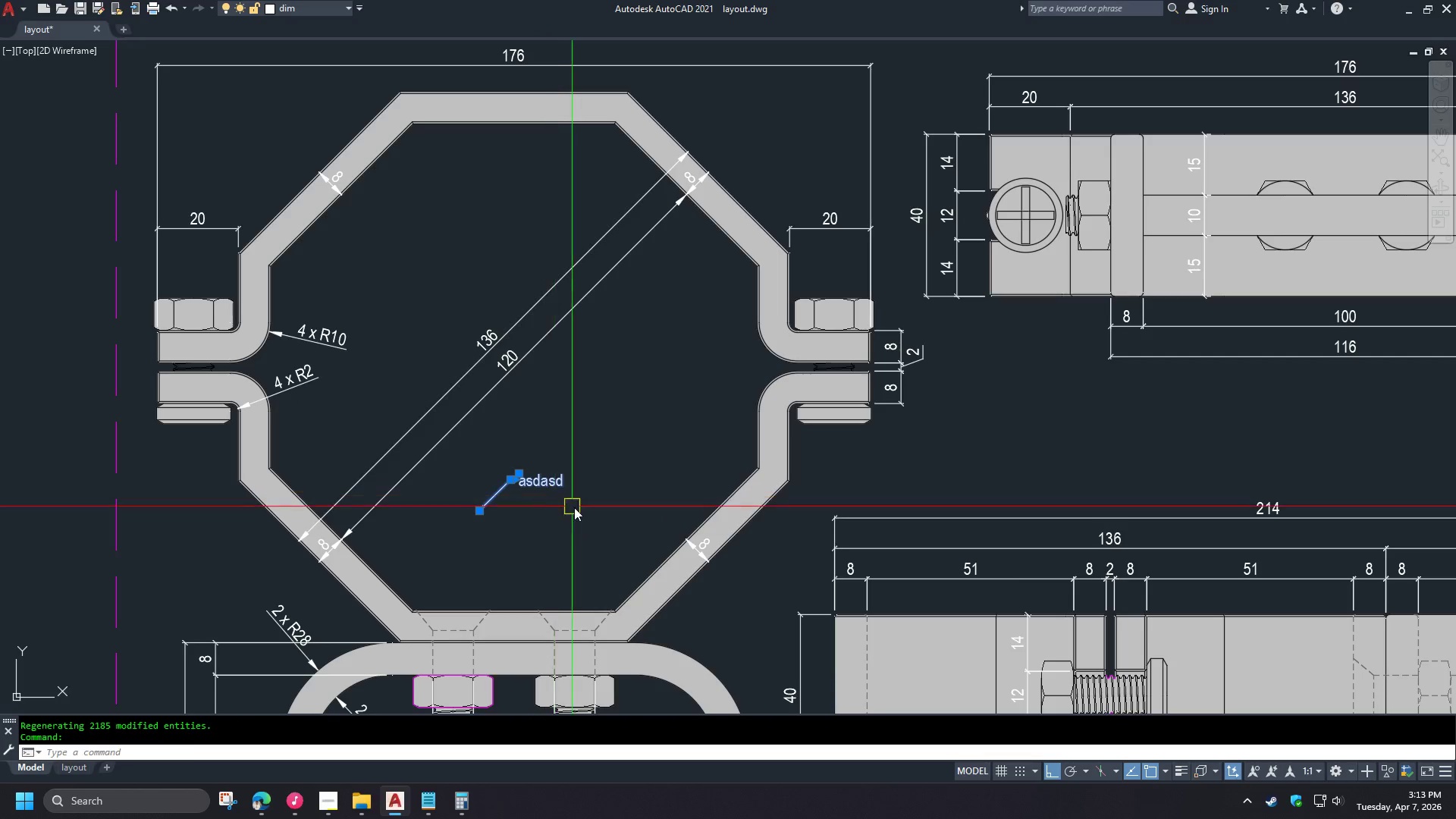 
key(Control+1)
 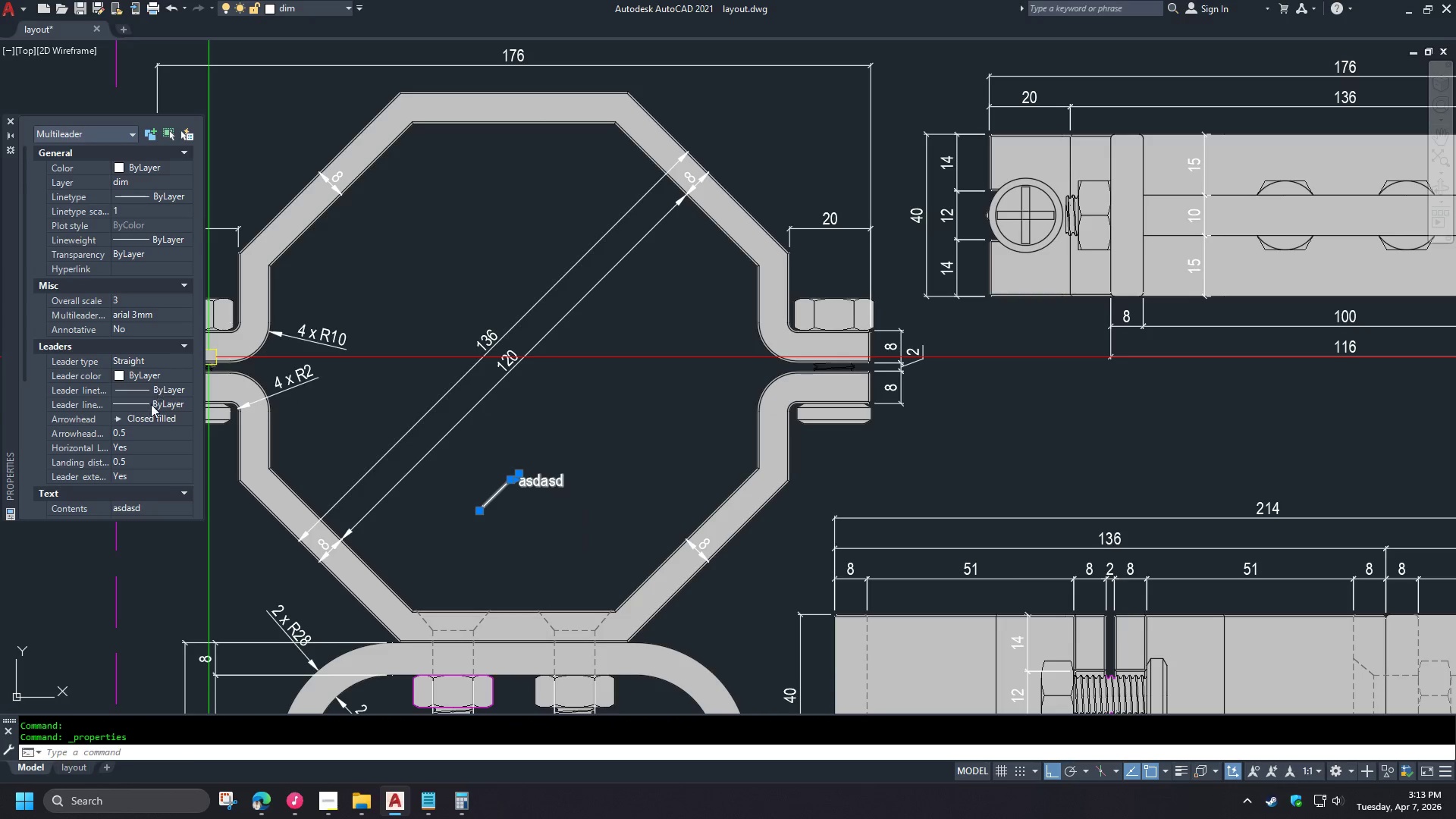 
scroll: coordinate [562, 496], scroll_direction: up, amount: 1.0
 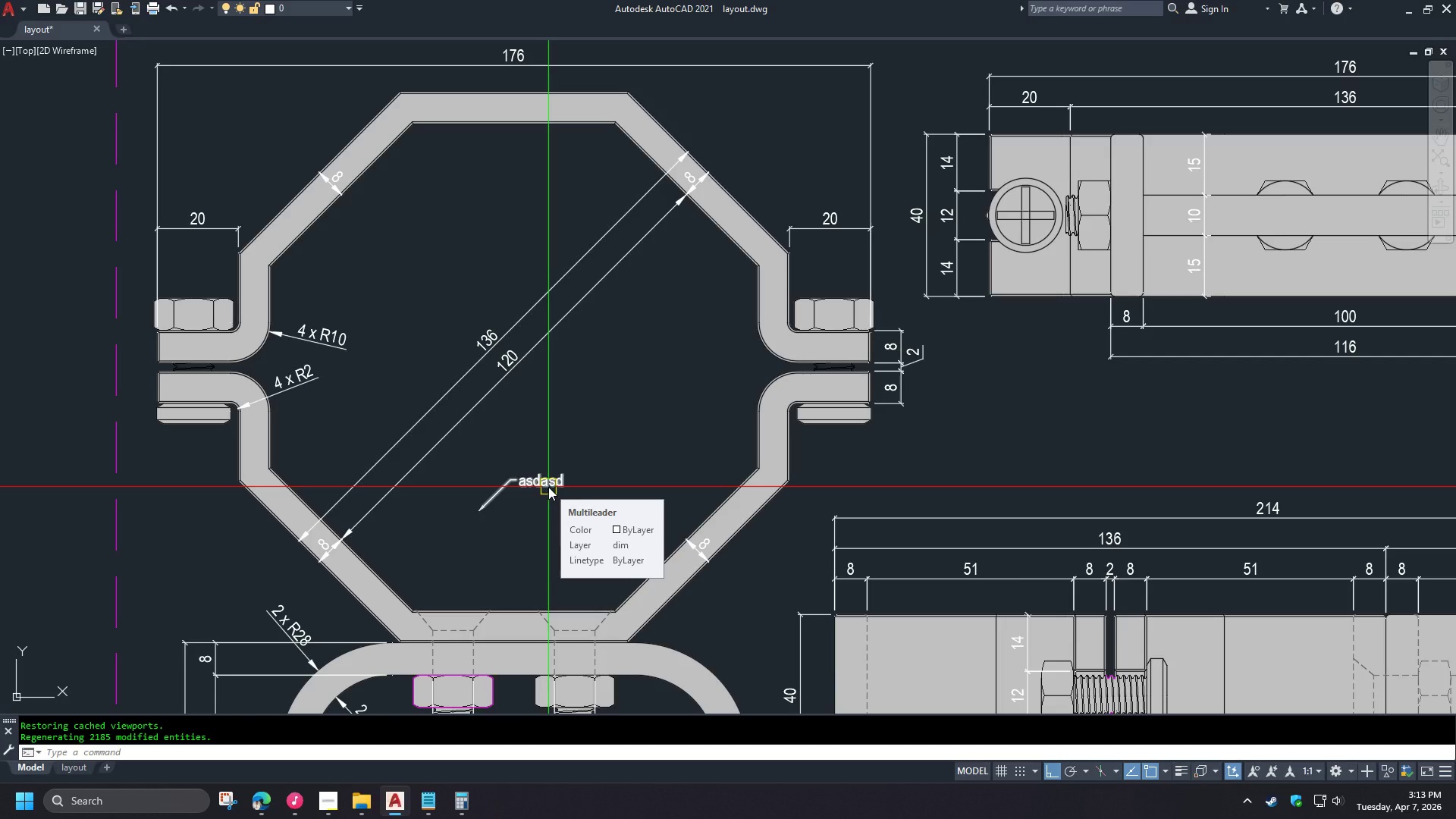 
left_click([146, 435])
 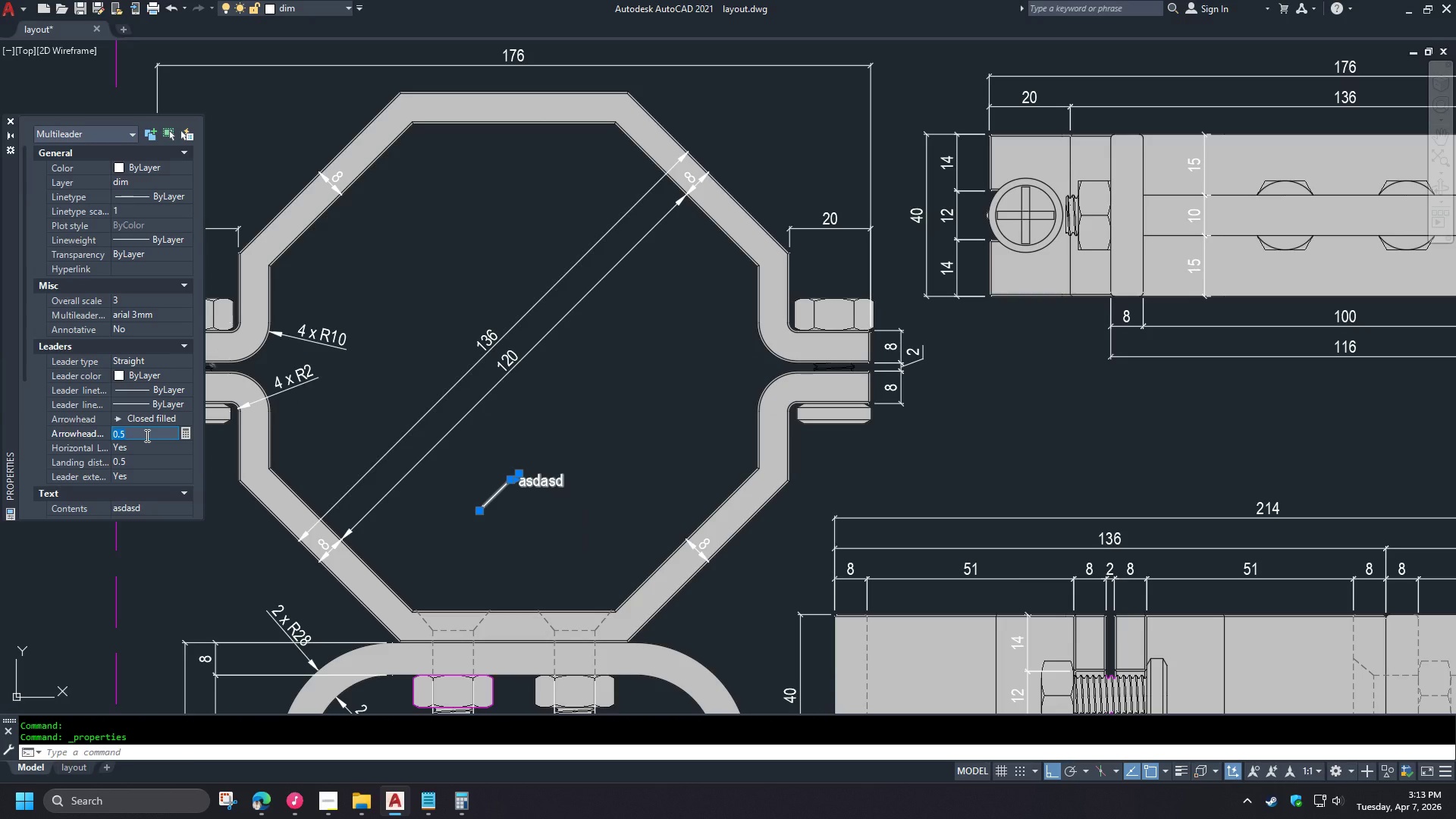 
key(Numpad1)
 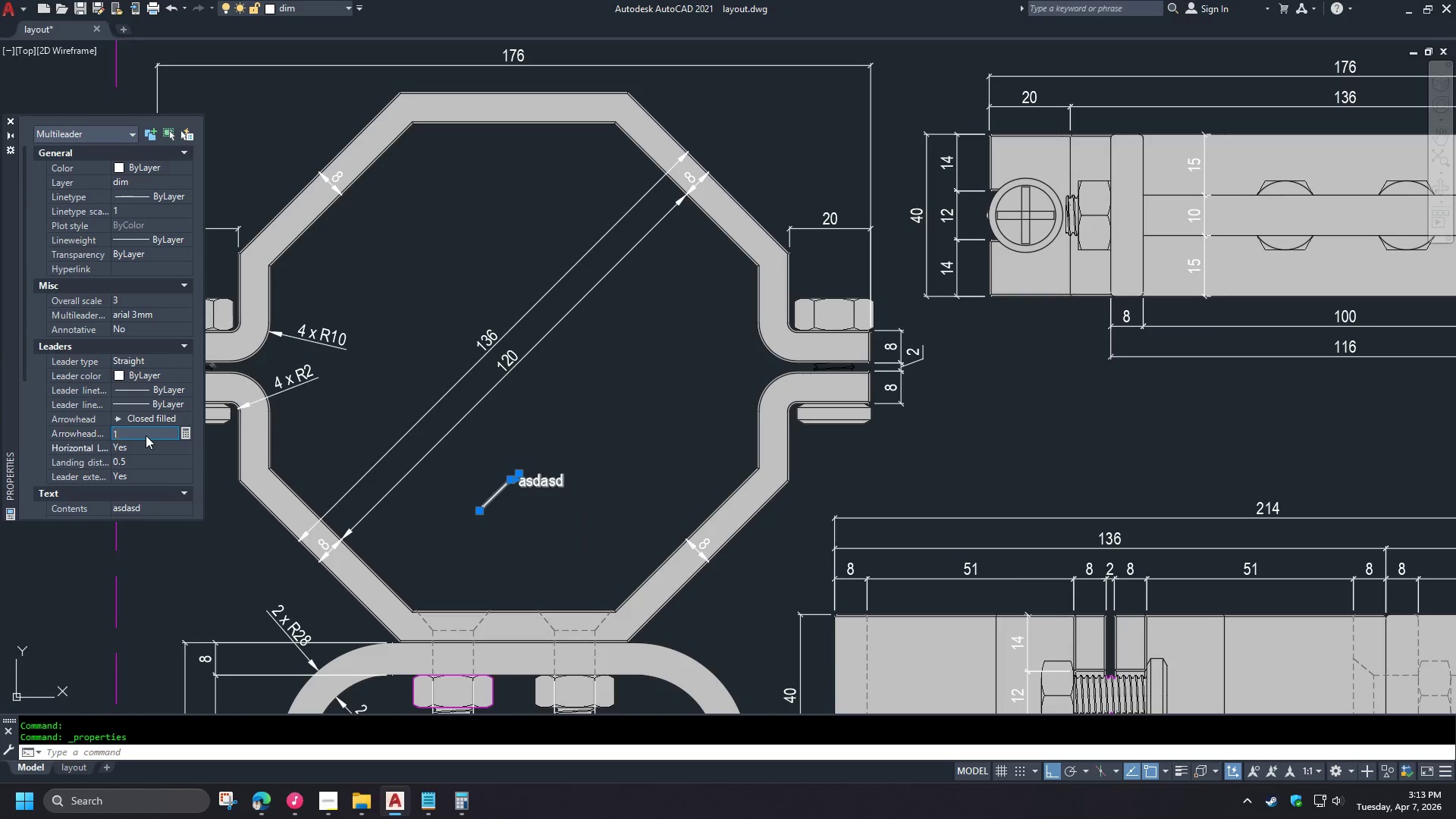 
key(NumpadEnter)
 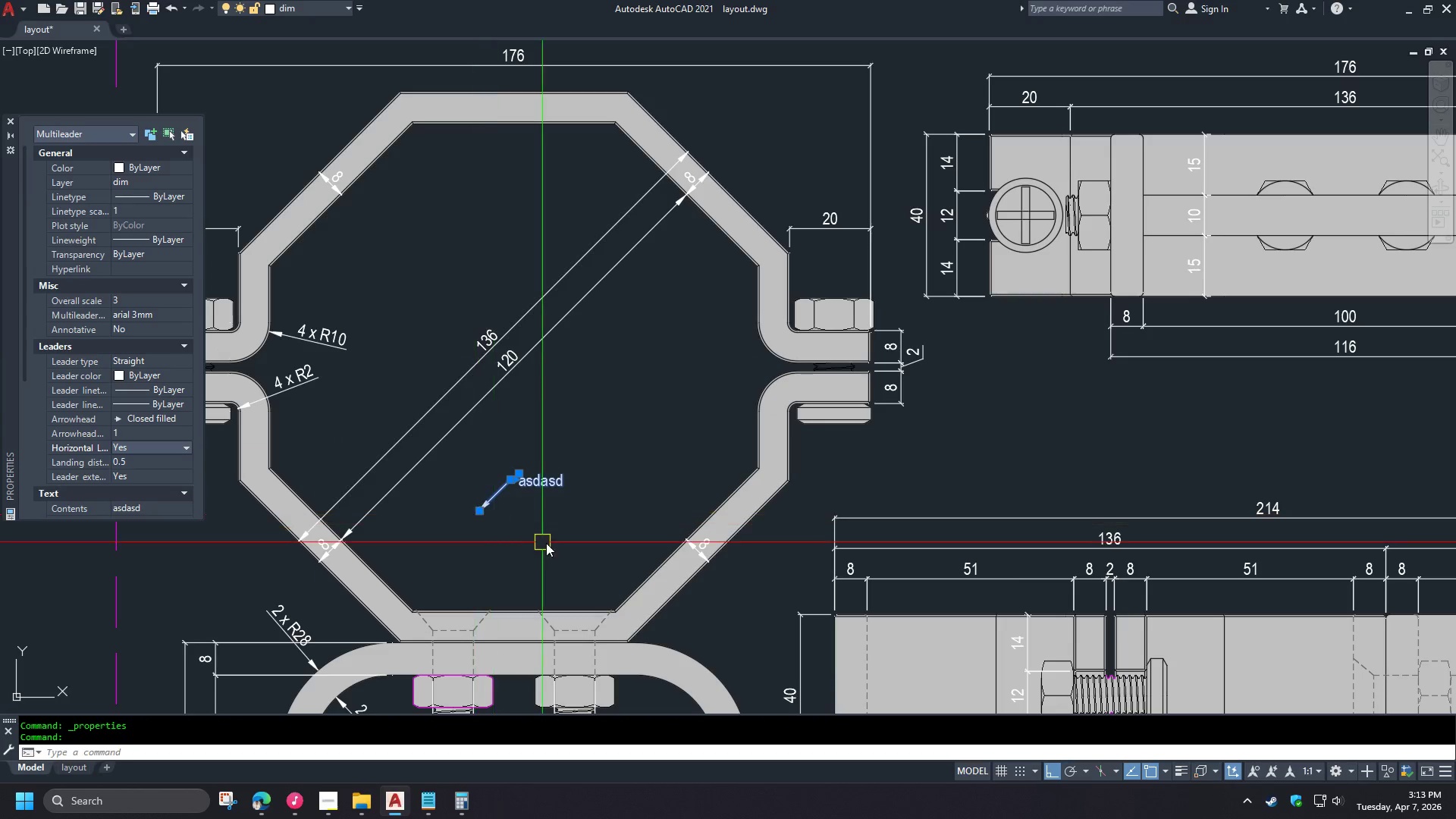 
key(Escape)
 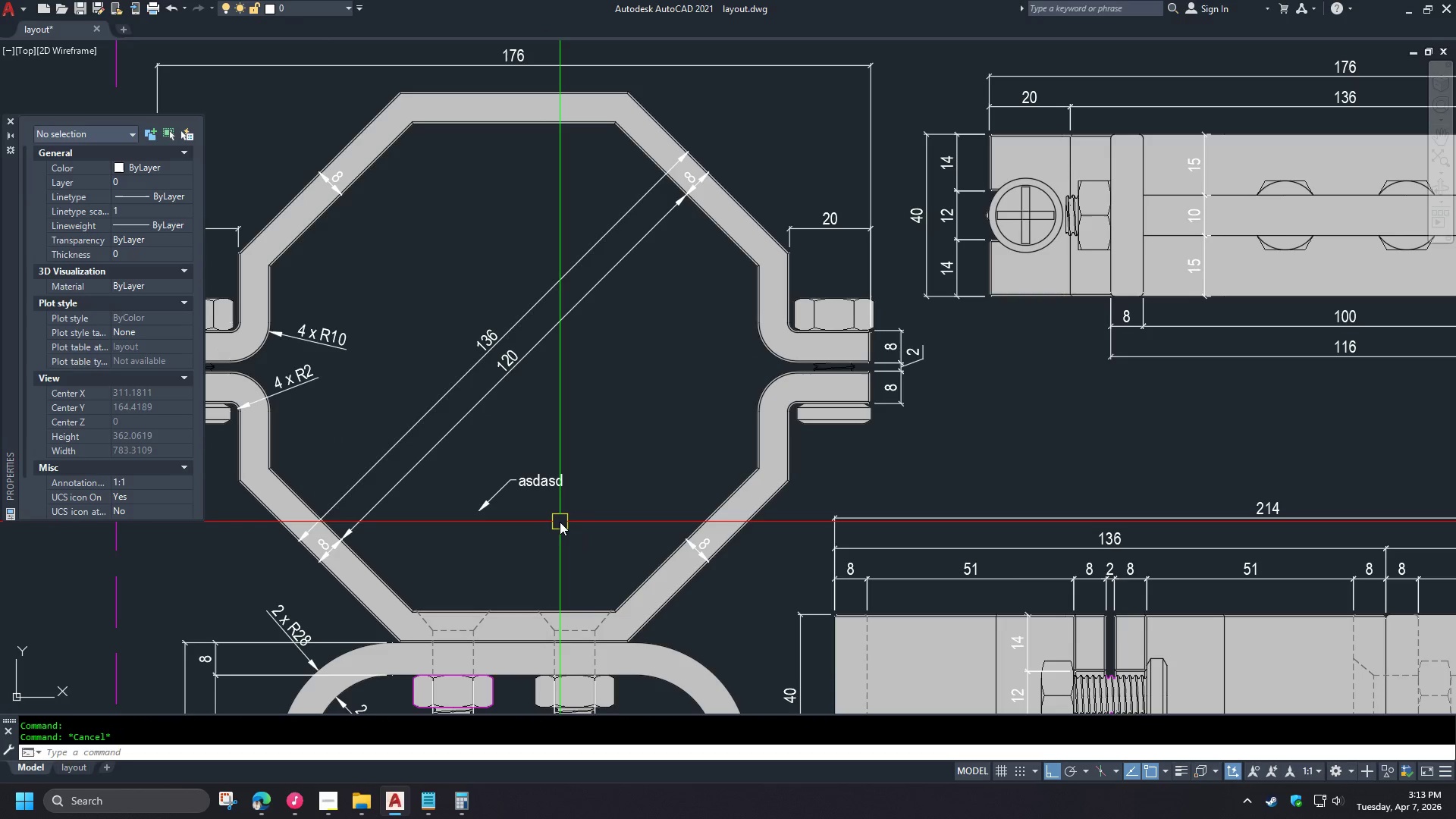 
key(Control+ControlLeft)
 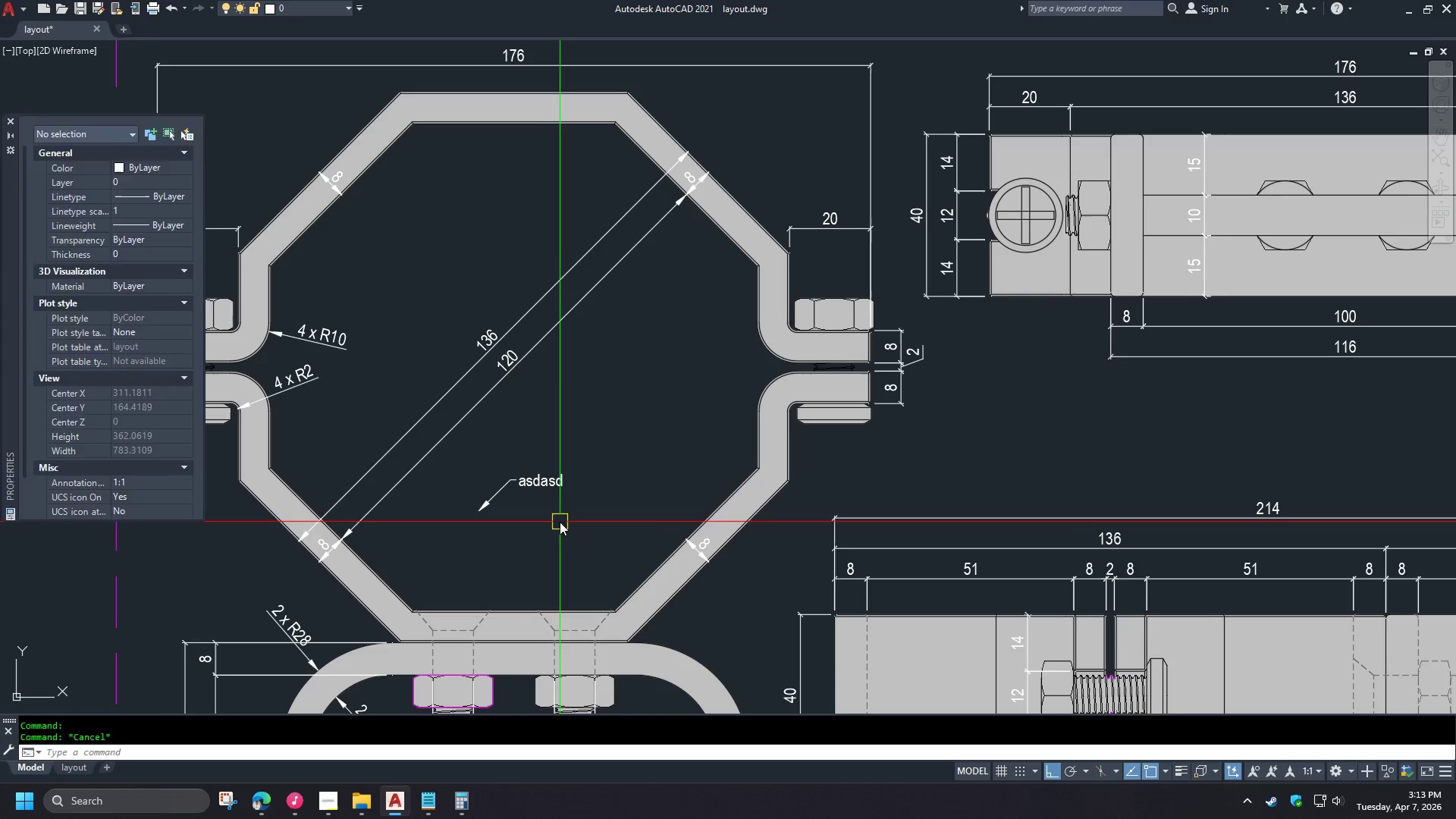 
key(Control+1)
 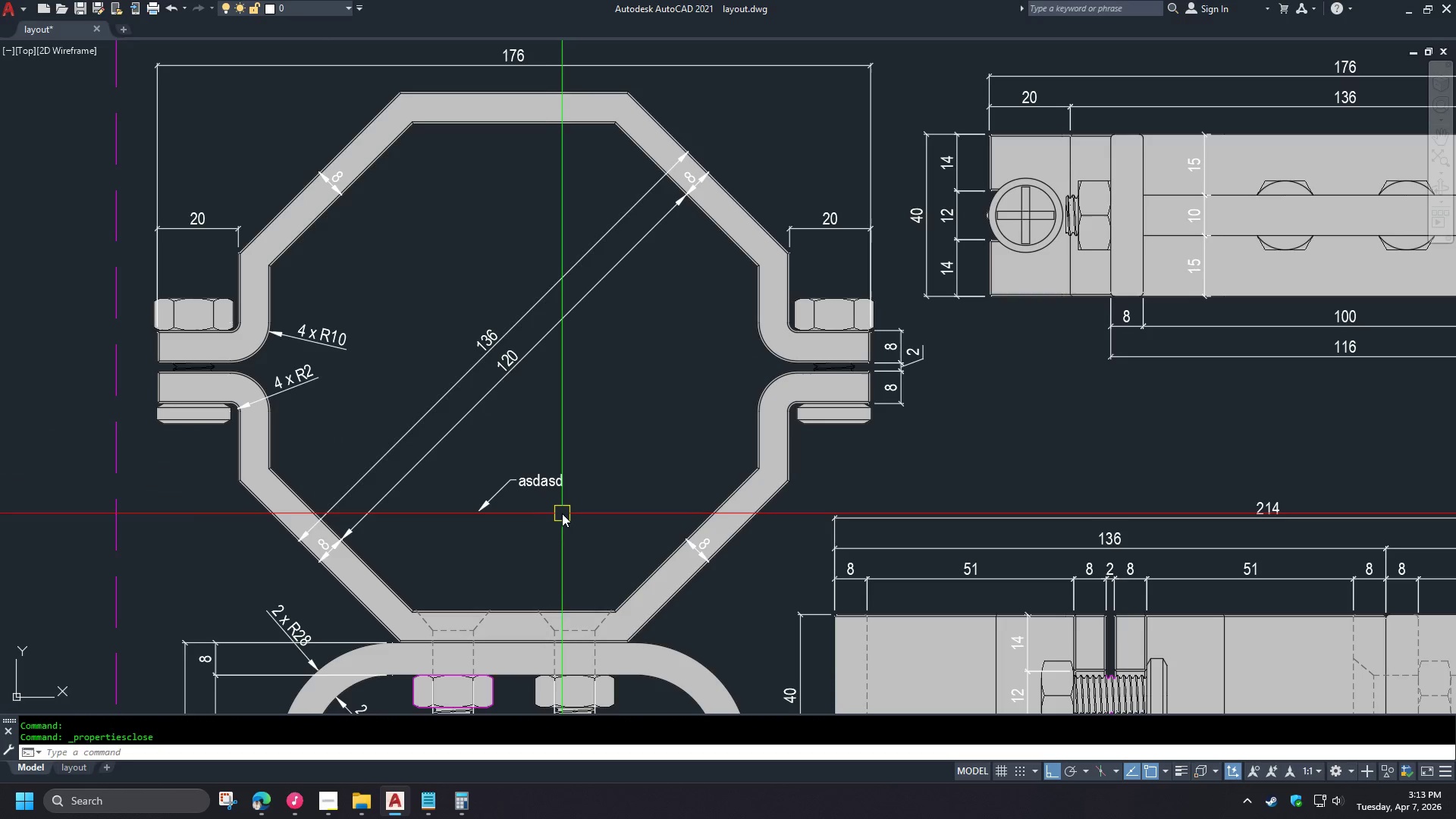 
key(Escape)
 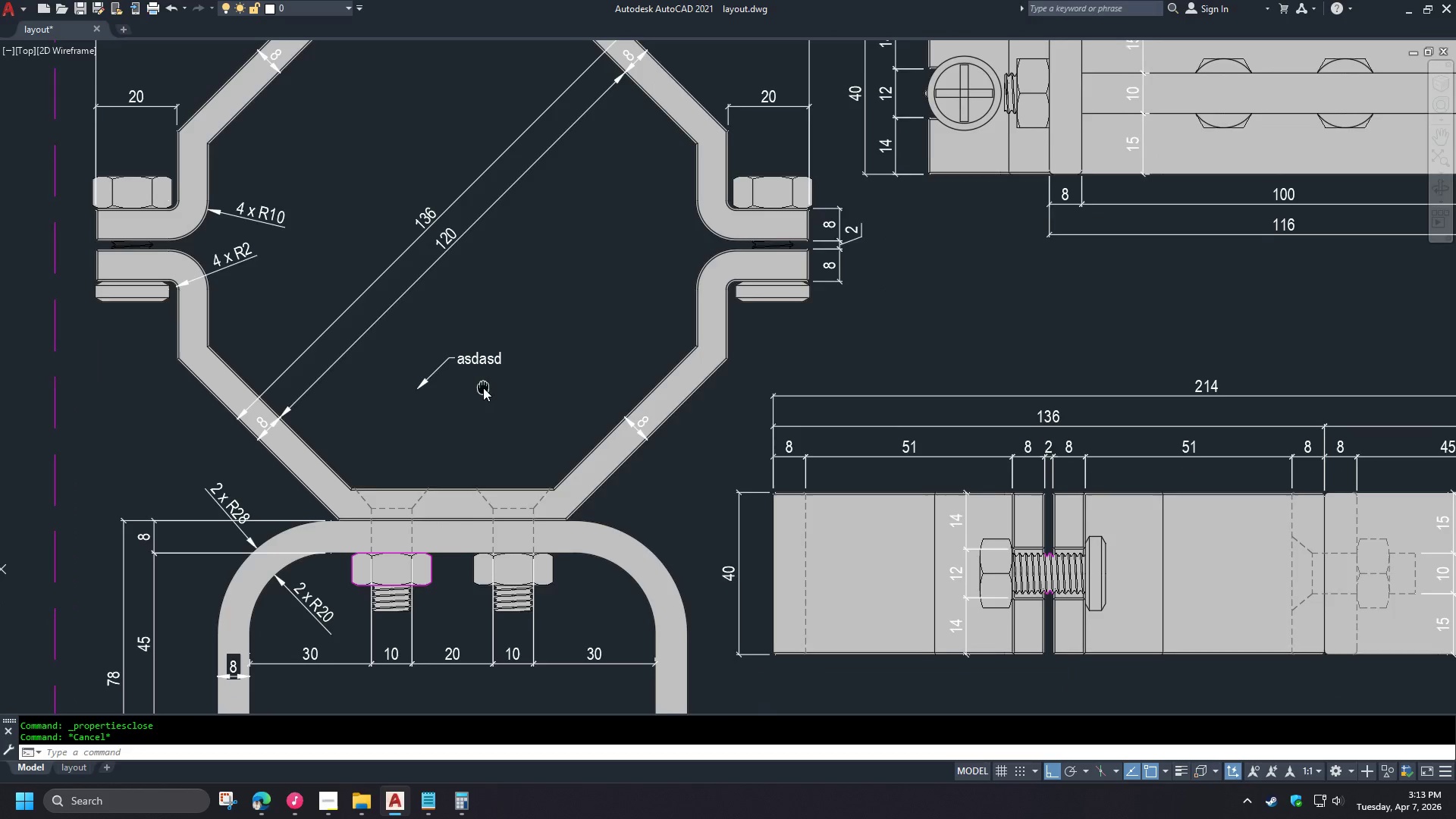 
double_click([480, 384])
 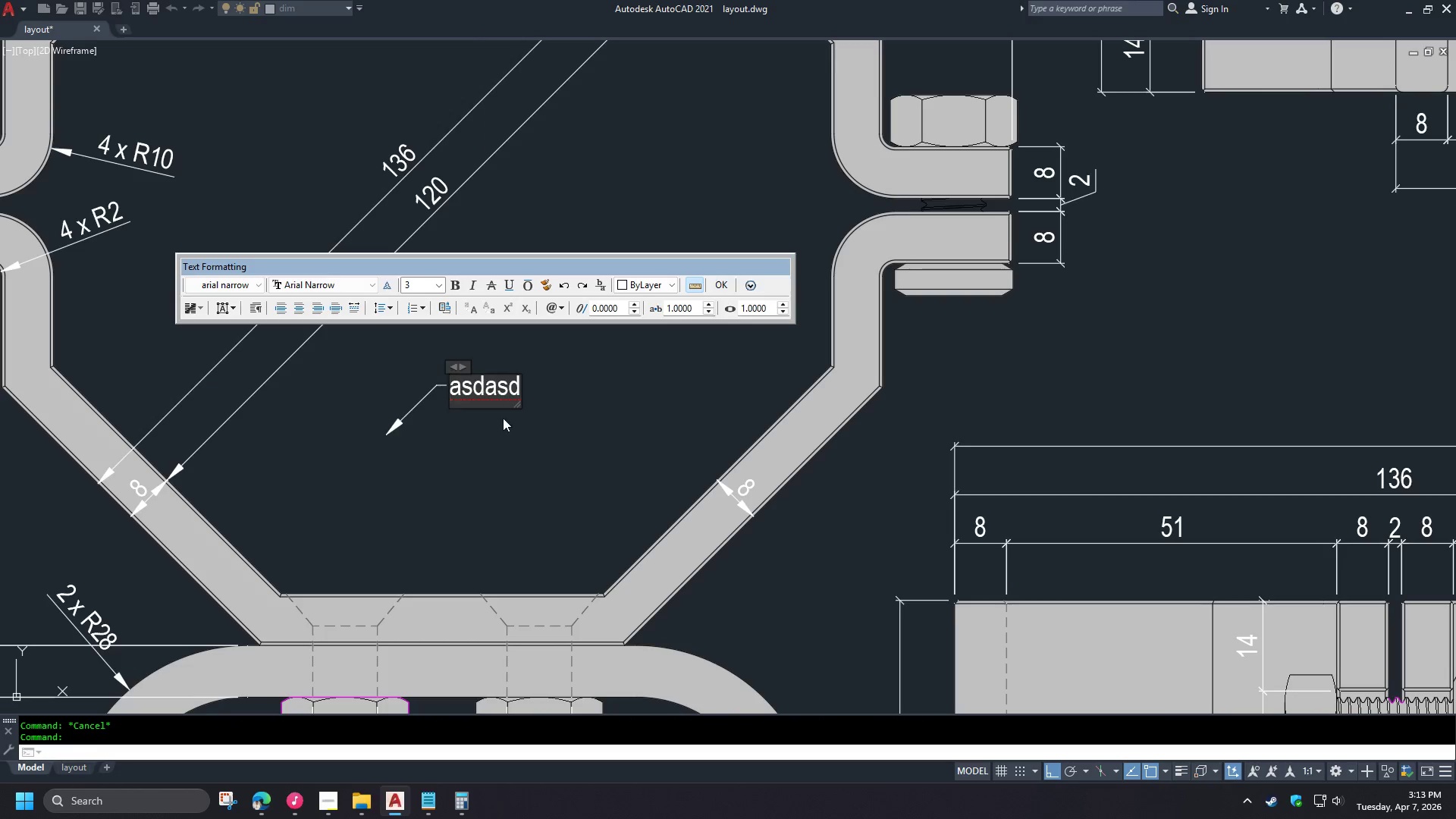 
key(Control+ControlLeft)
 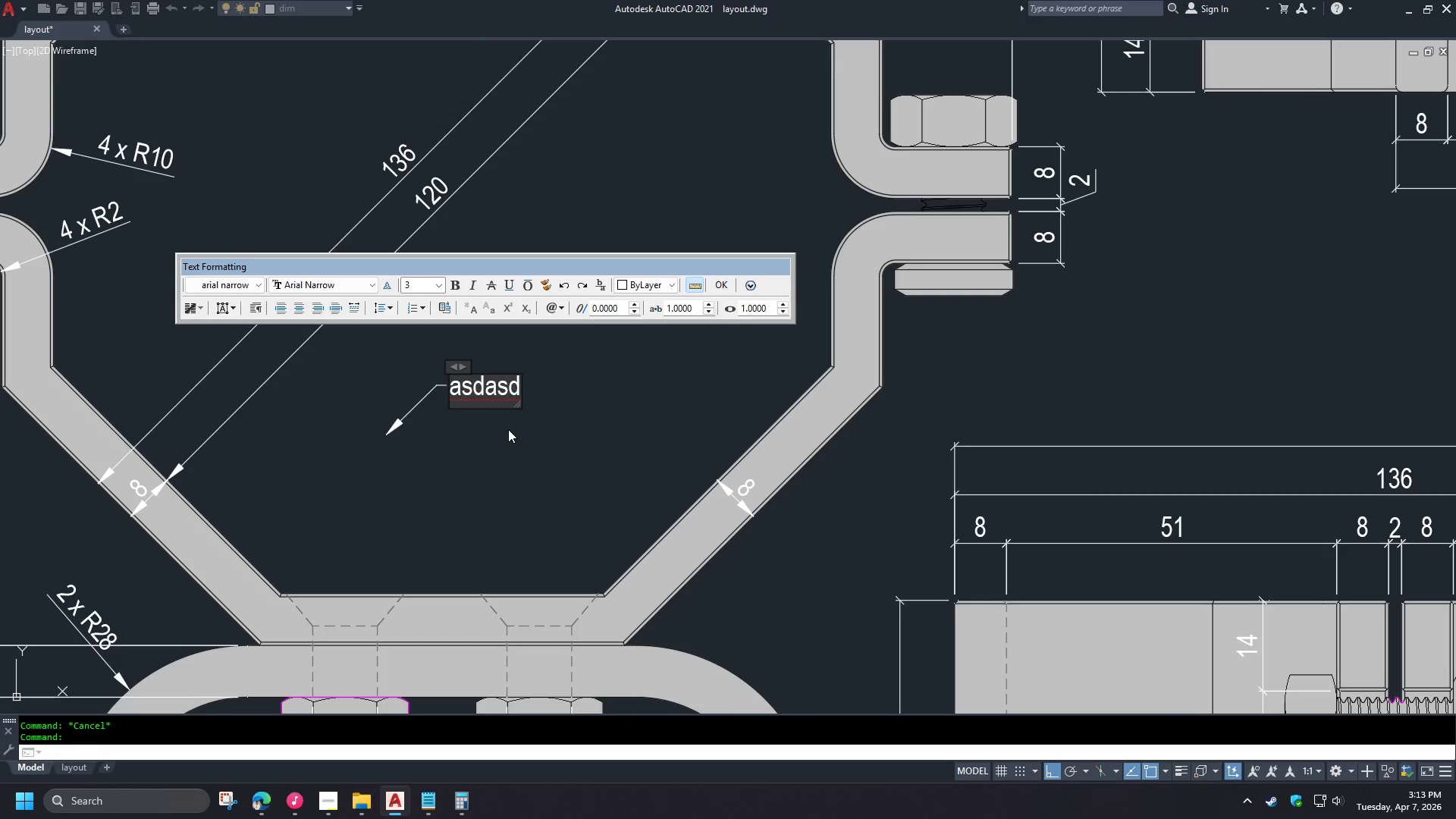 
key(Control+A)
 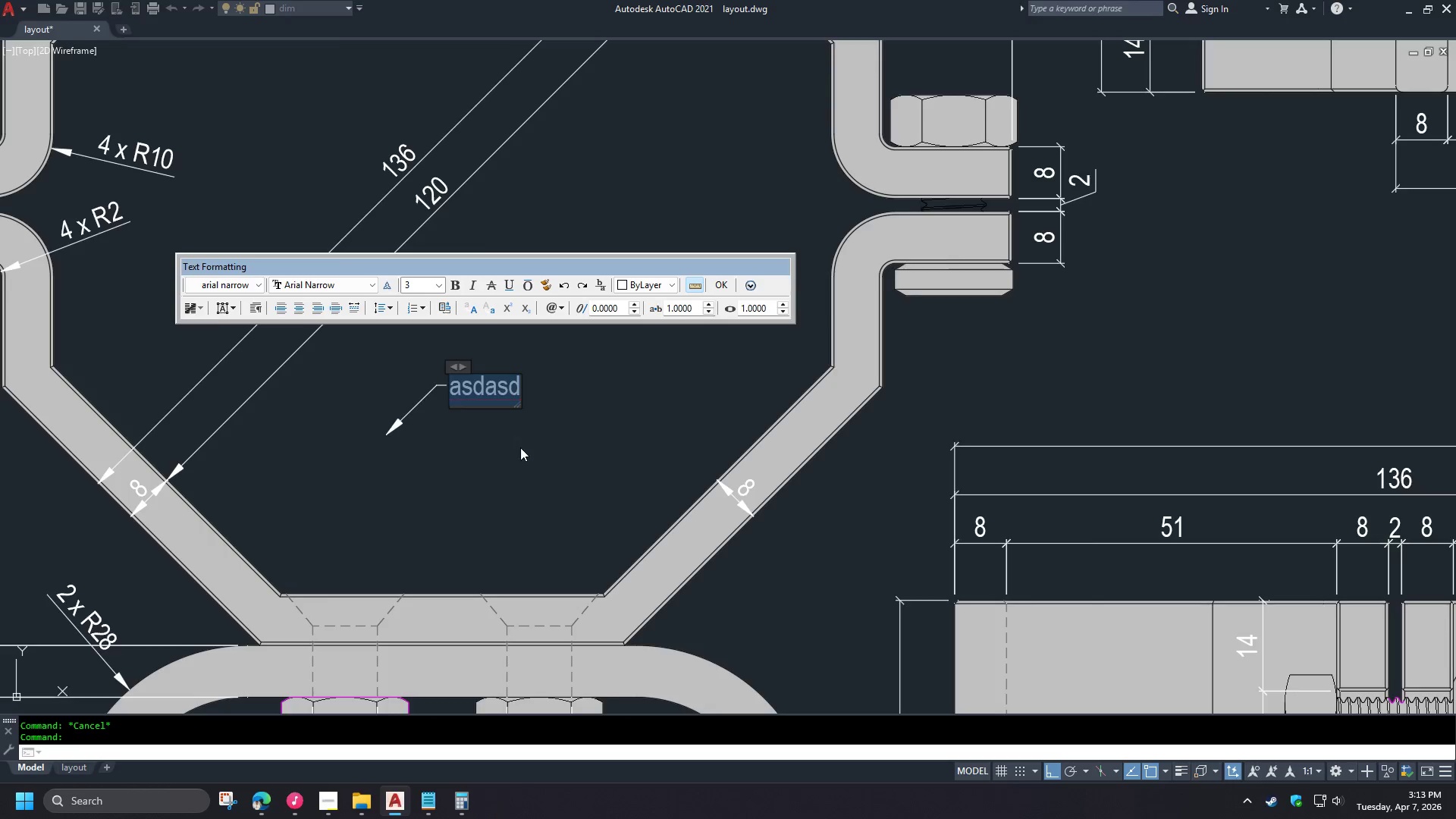 
scroll: coordinate [491, 428], scroll_direction: up, amount: 1.0
 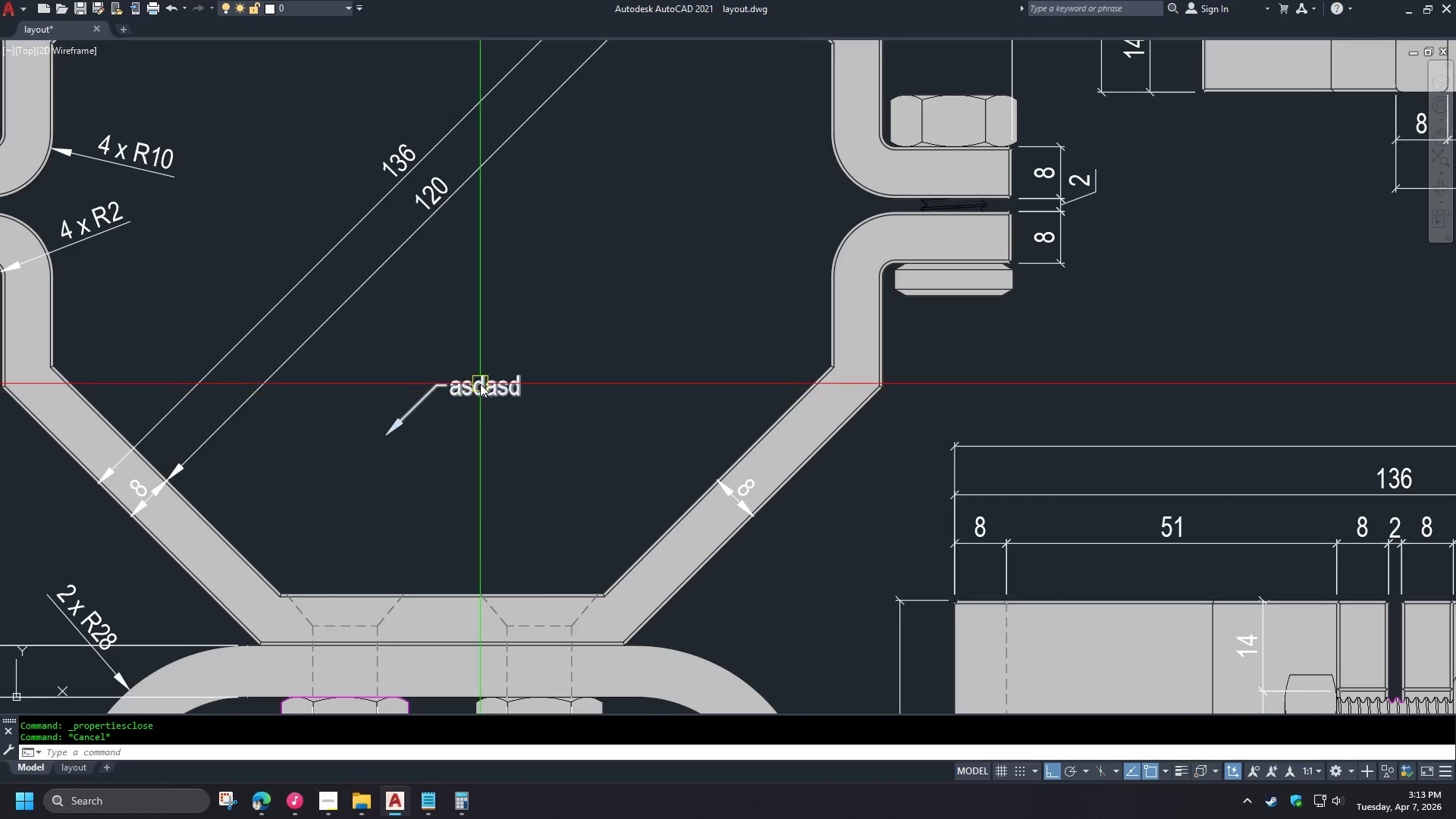 
key(2)
 